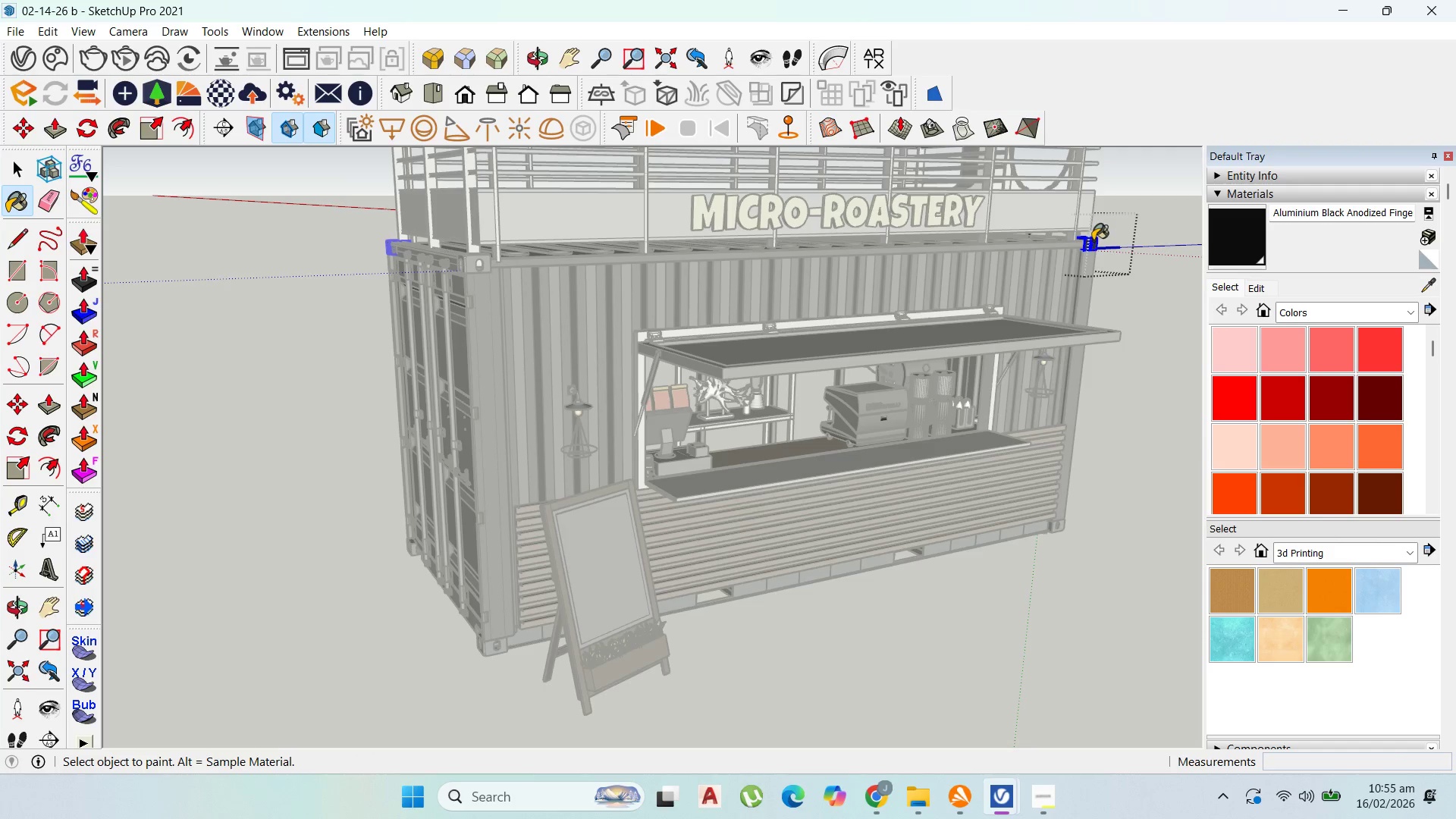 
double_click([1093, 240])
 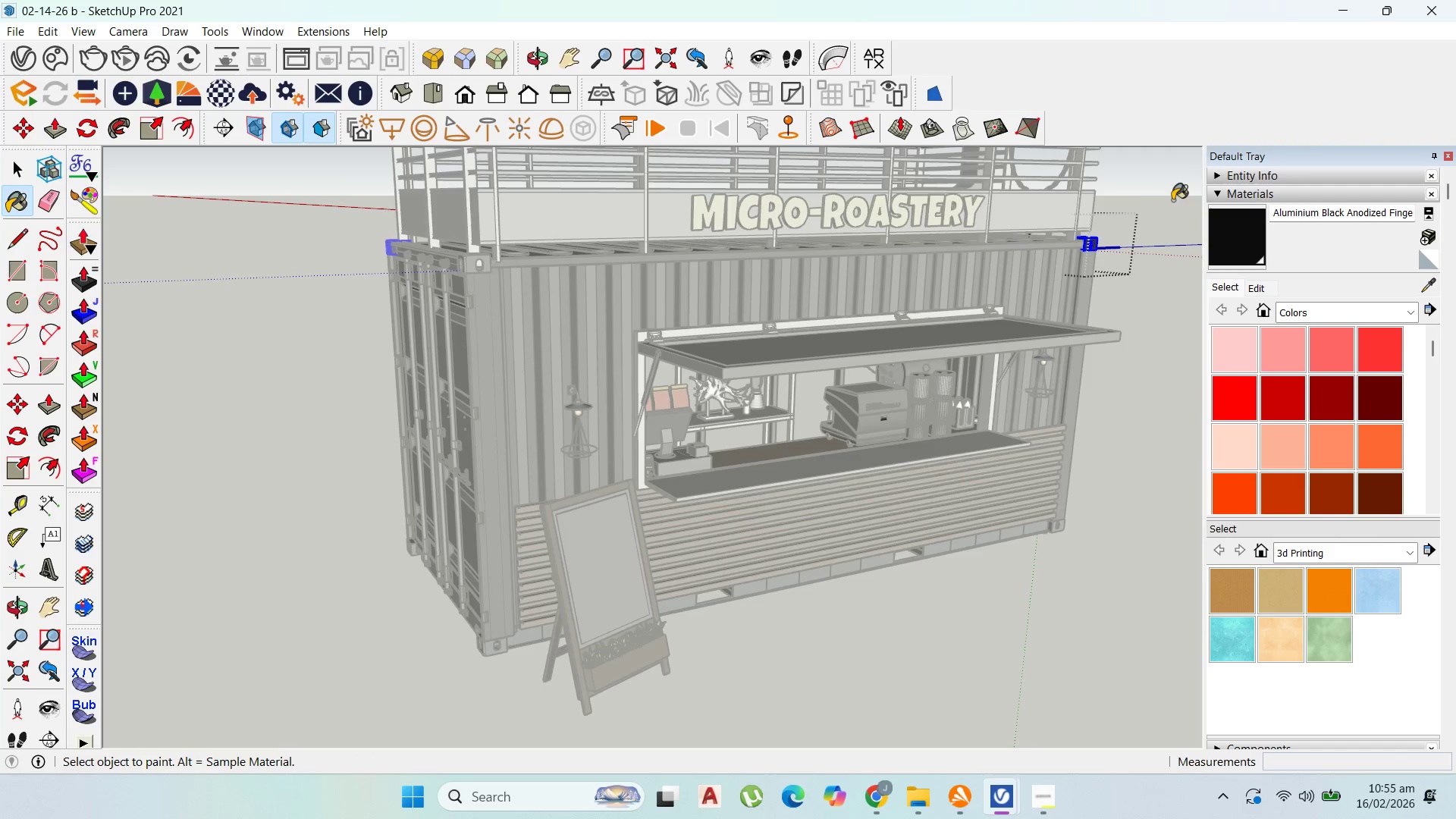 
double_click([1084, 247])
 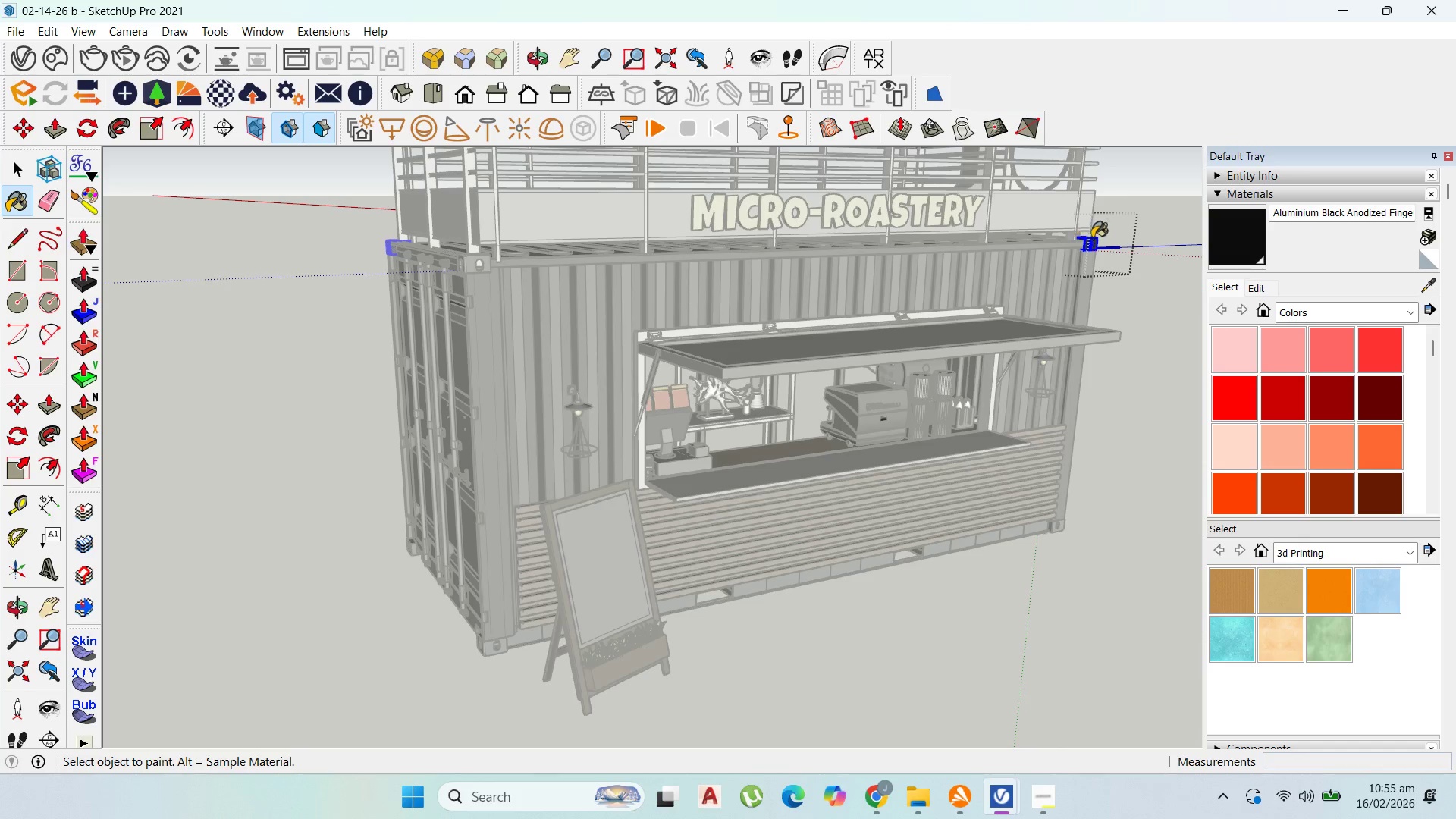 
left_click_drag(start_coordinate=[1094, 240], to_coordinate=[14, 171])
 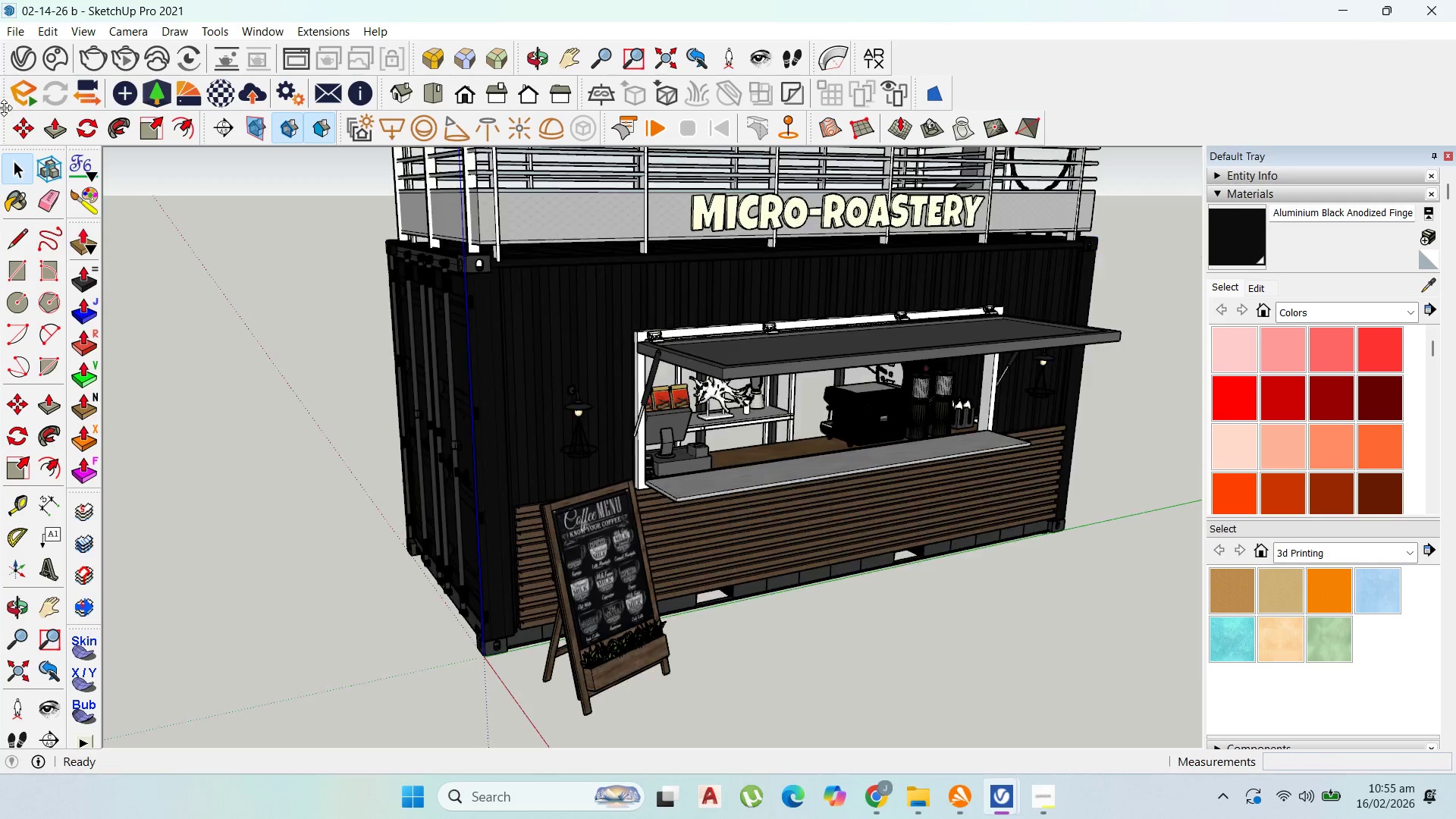 
left_click([14, 171])
 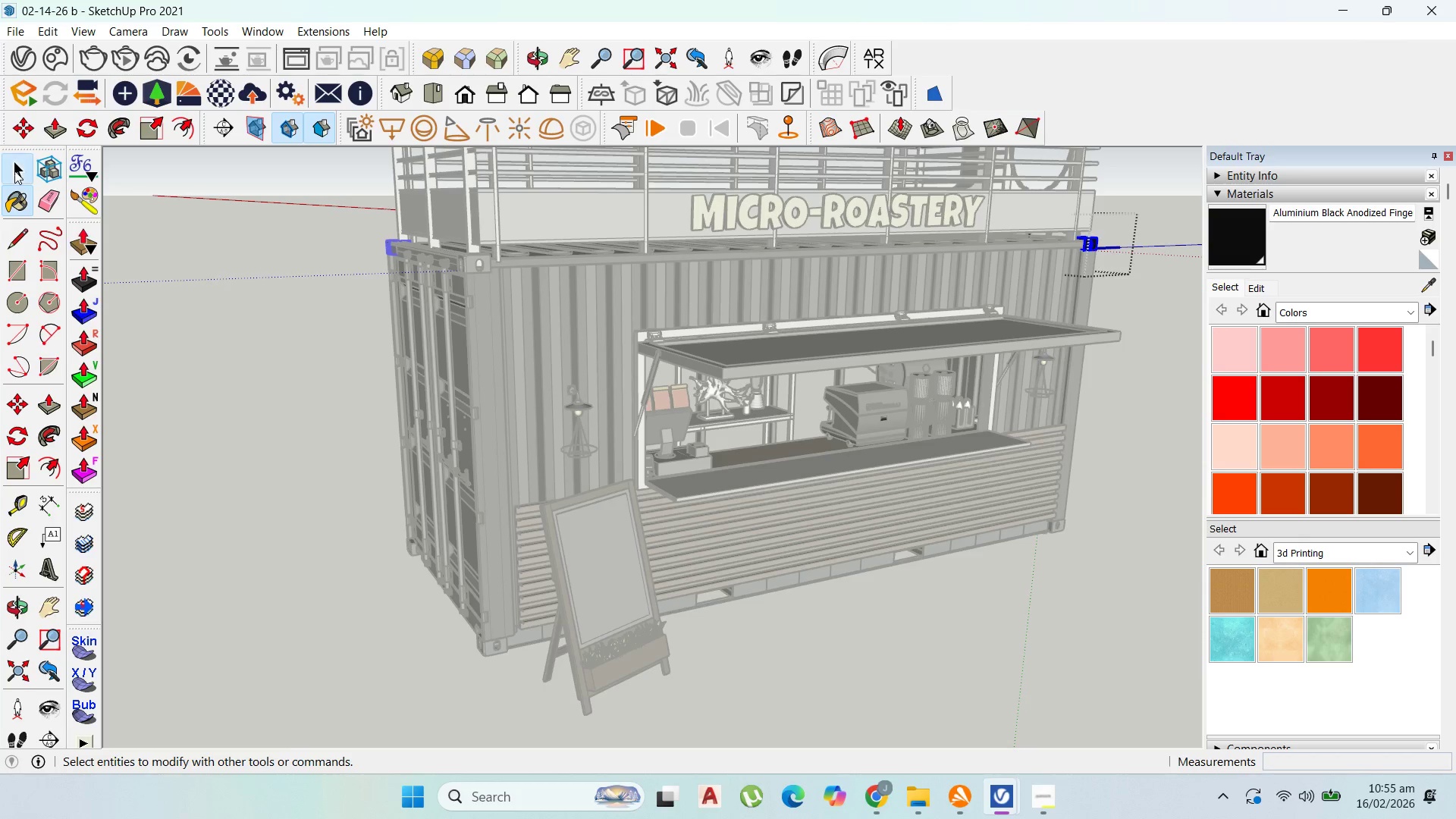 
key(Escape)
 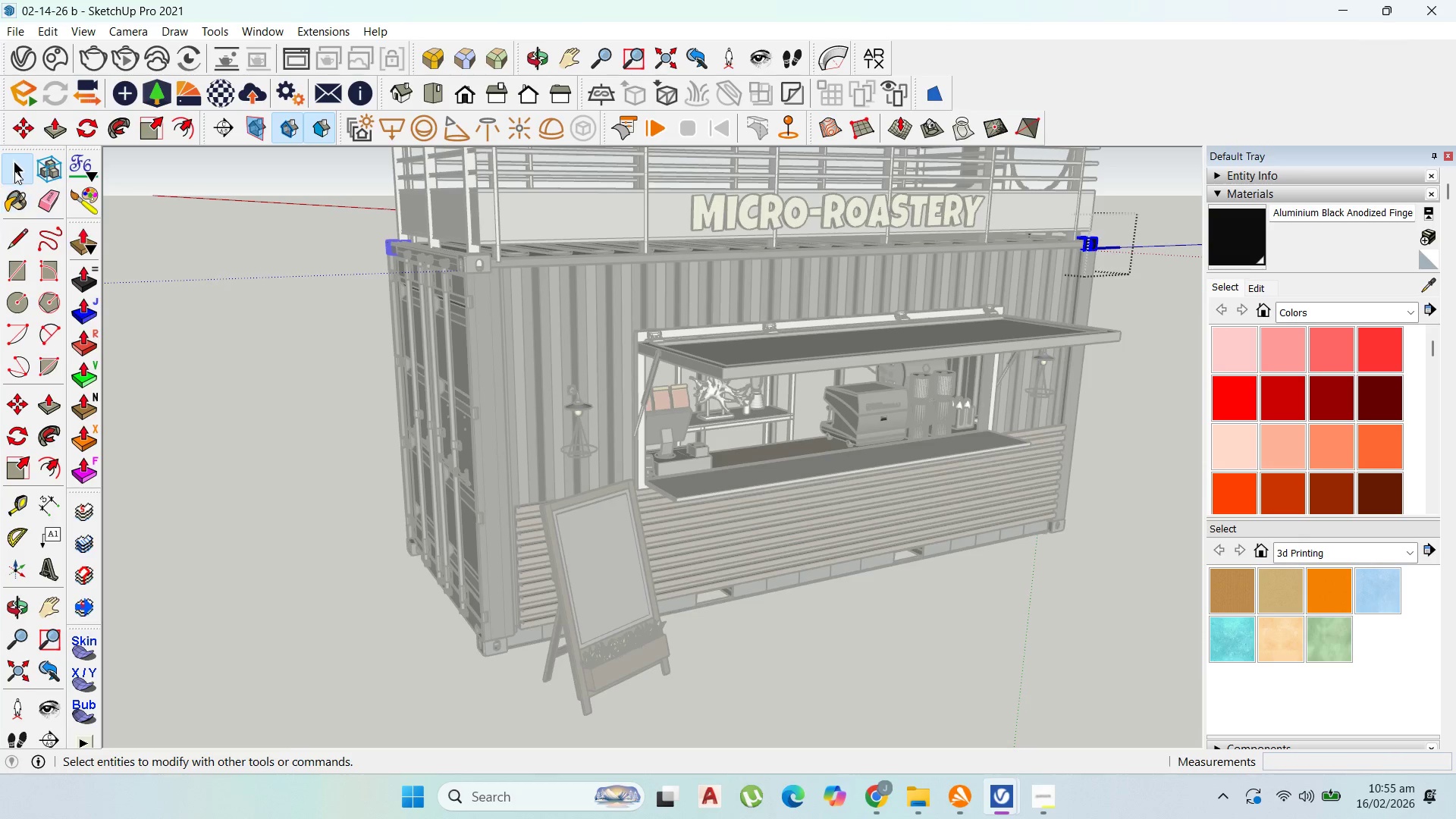 
key(Escape)
 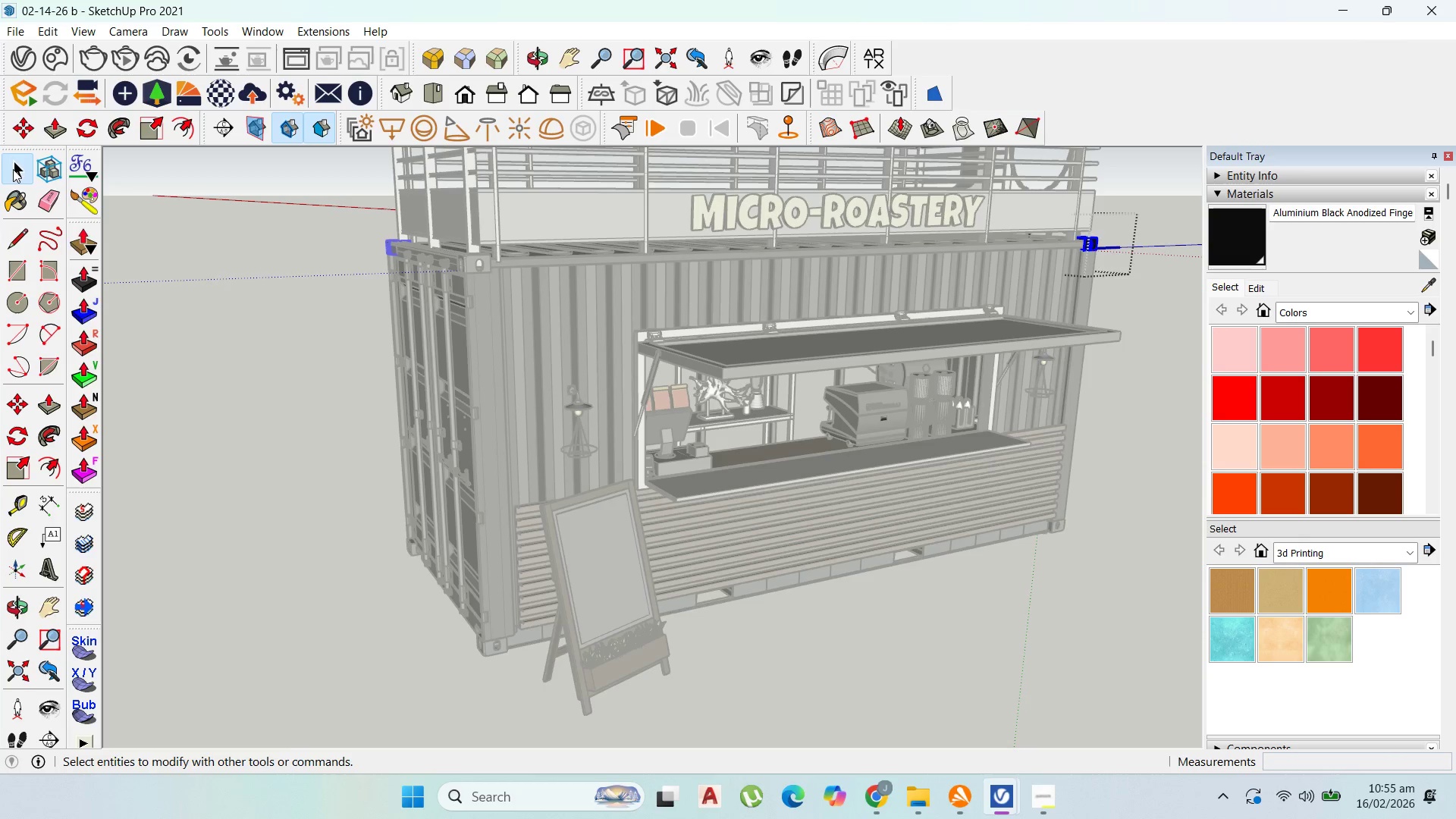 
key(Escape)
 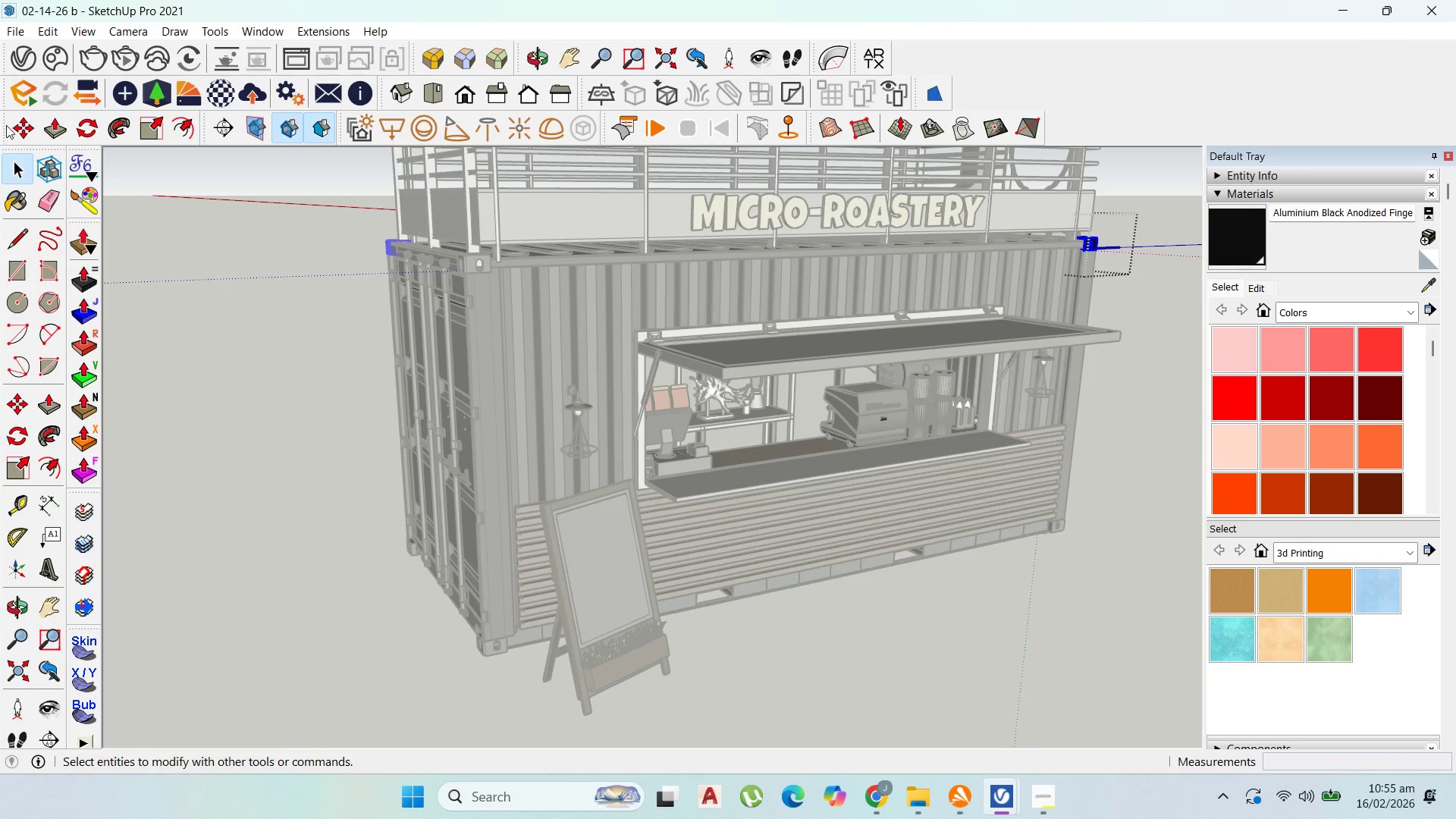 
key(Escape)
 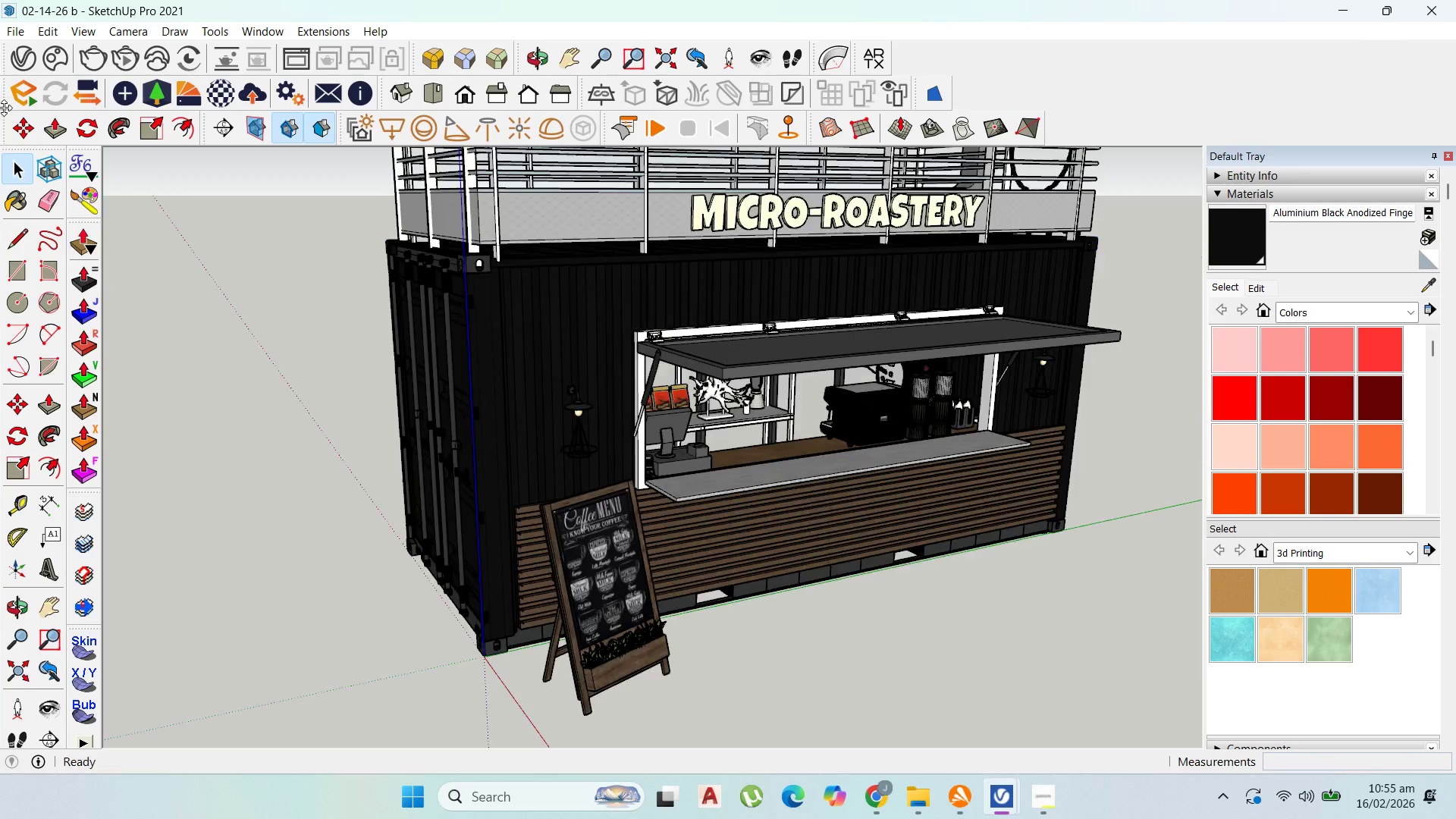 
key(Escape)
 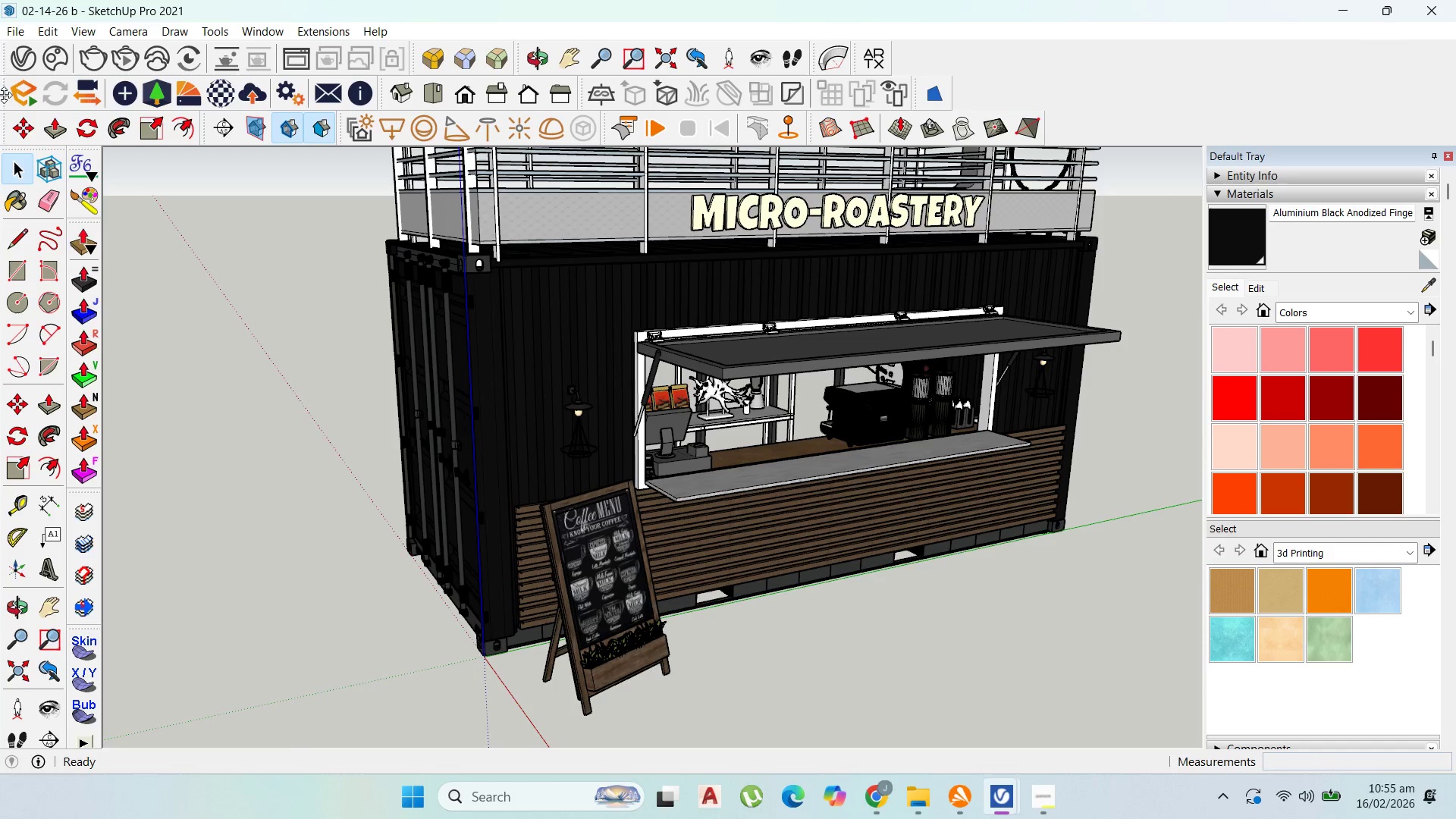 
key(Escape)
 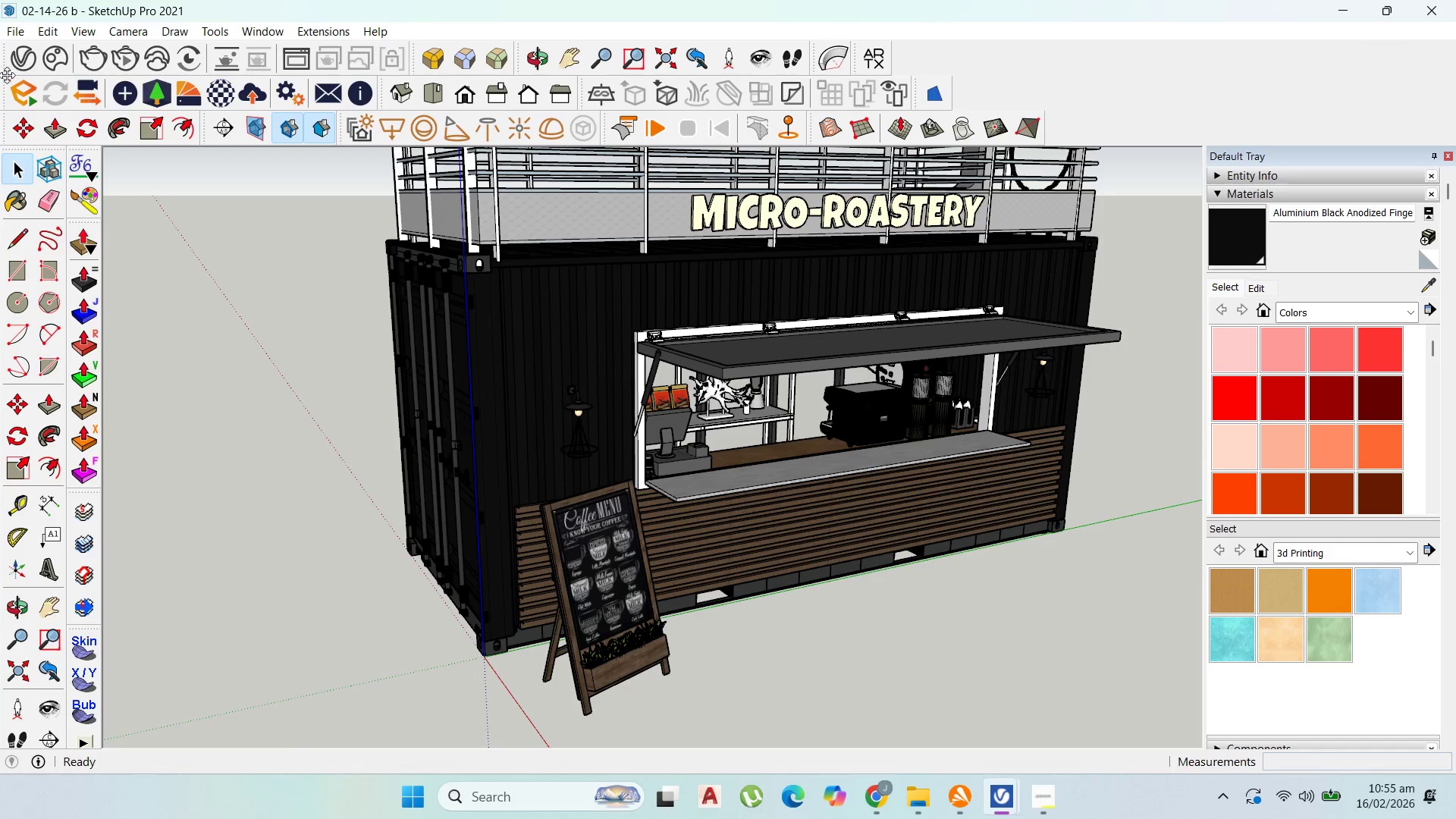 
key(Escape)
 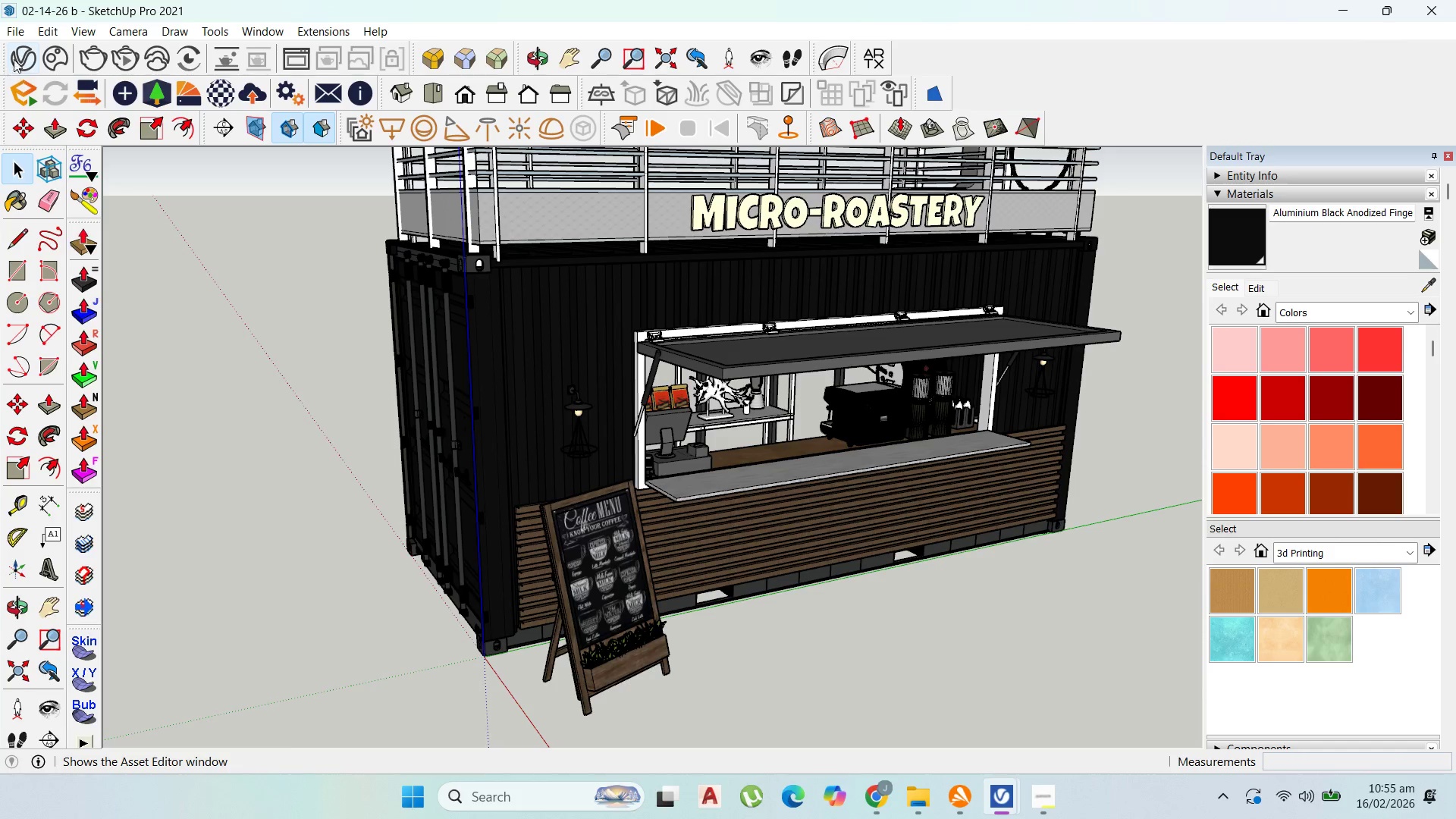 
key(Escape)
 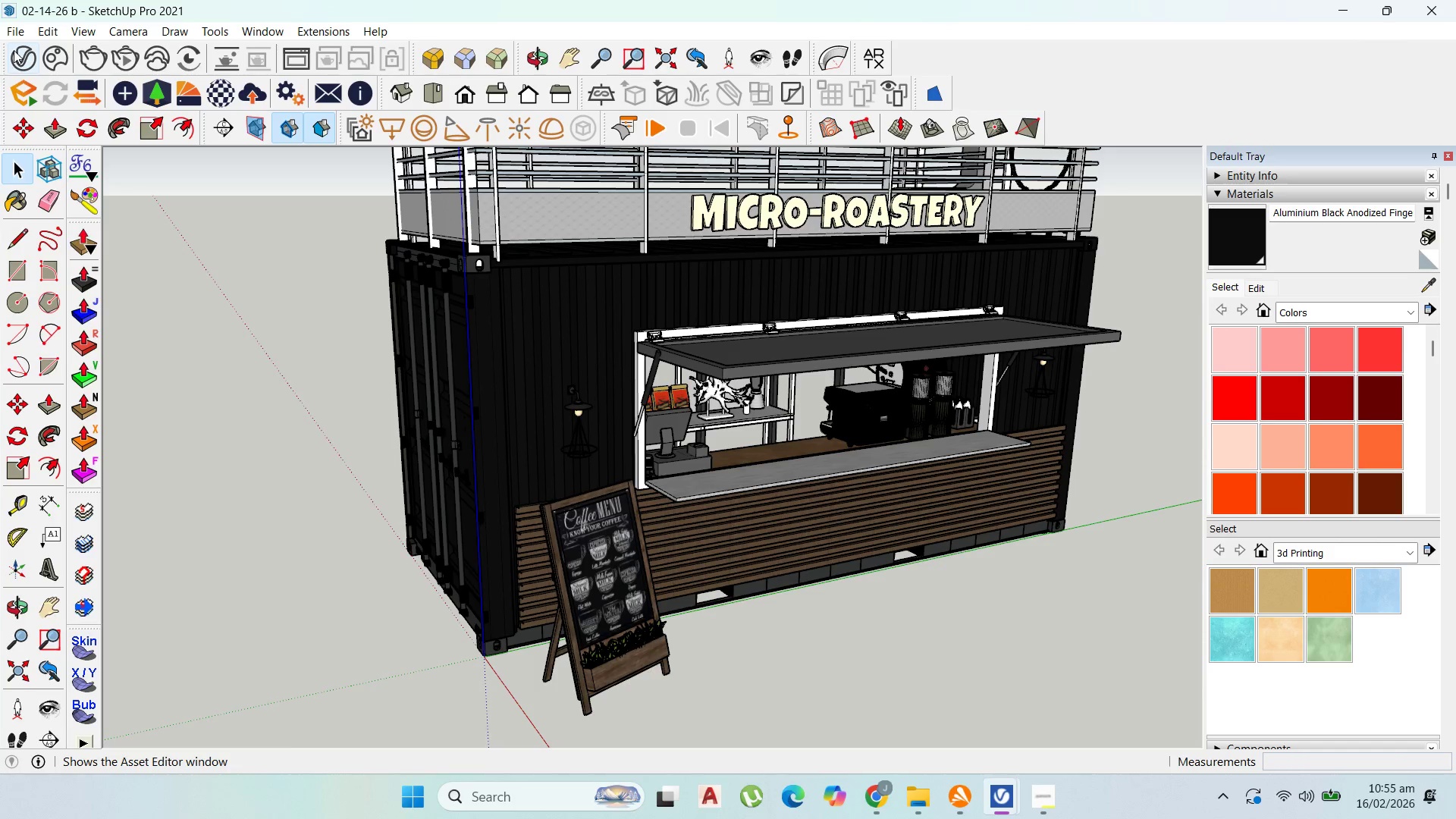 
key(Escape)
 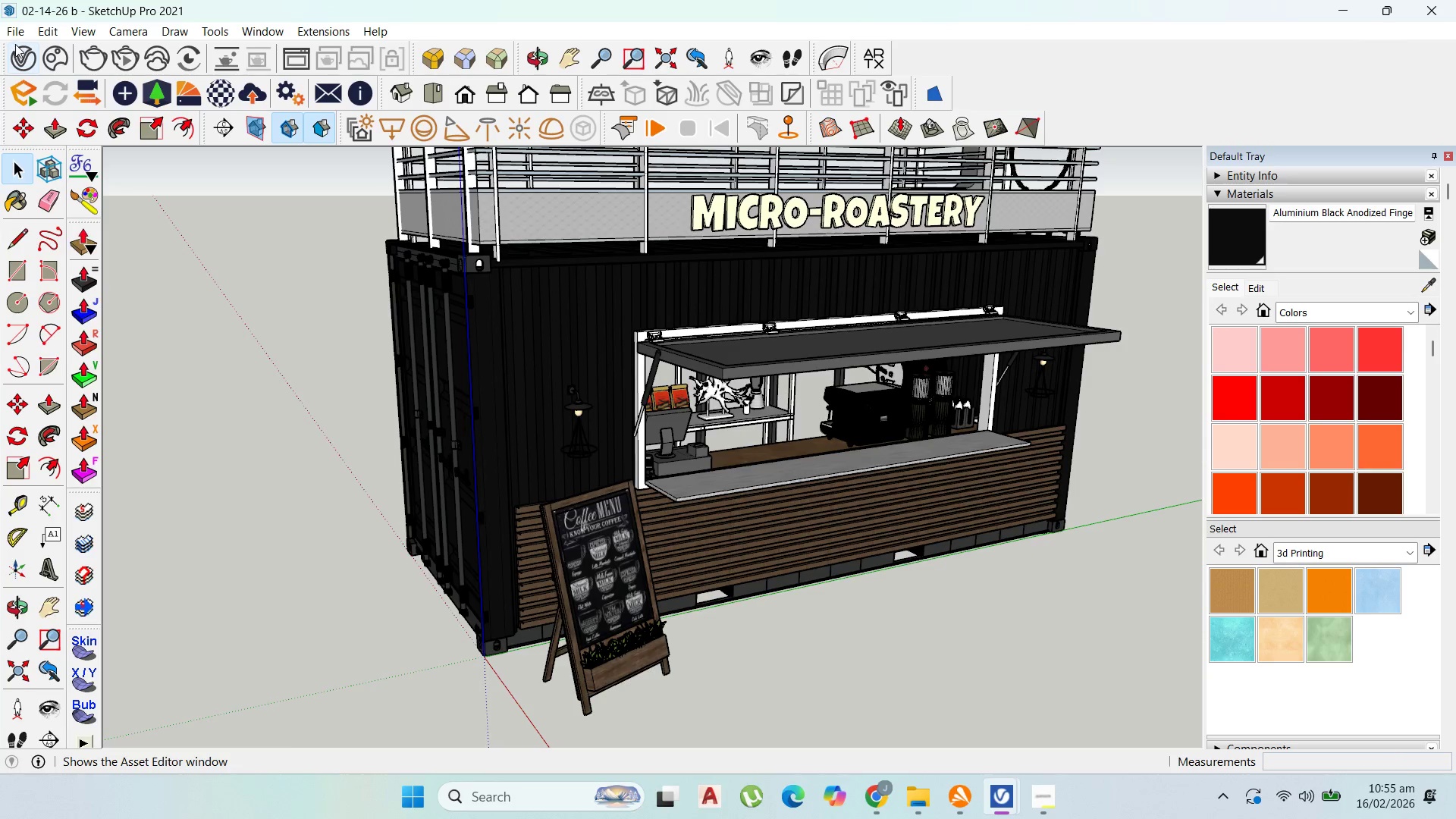 
key(Escape)
 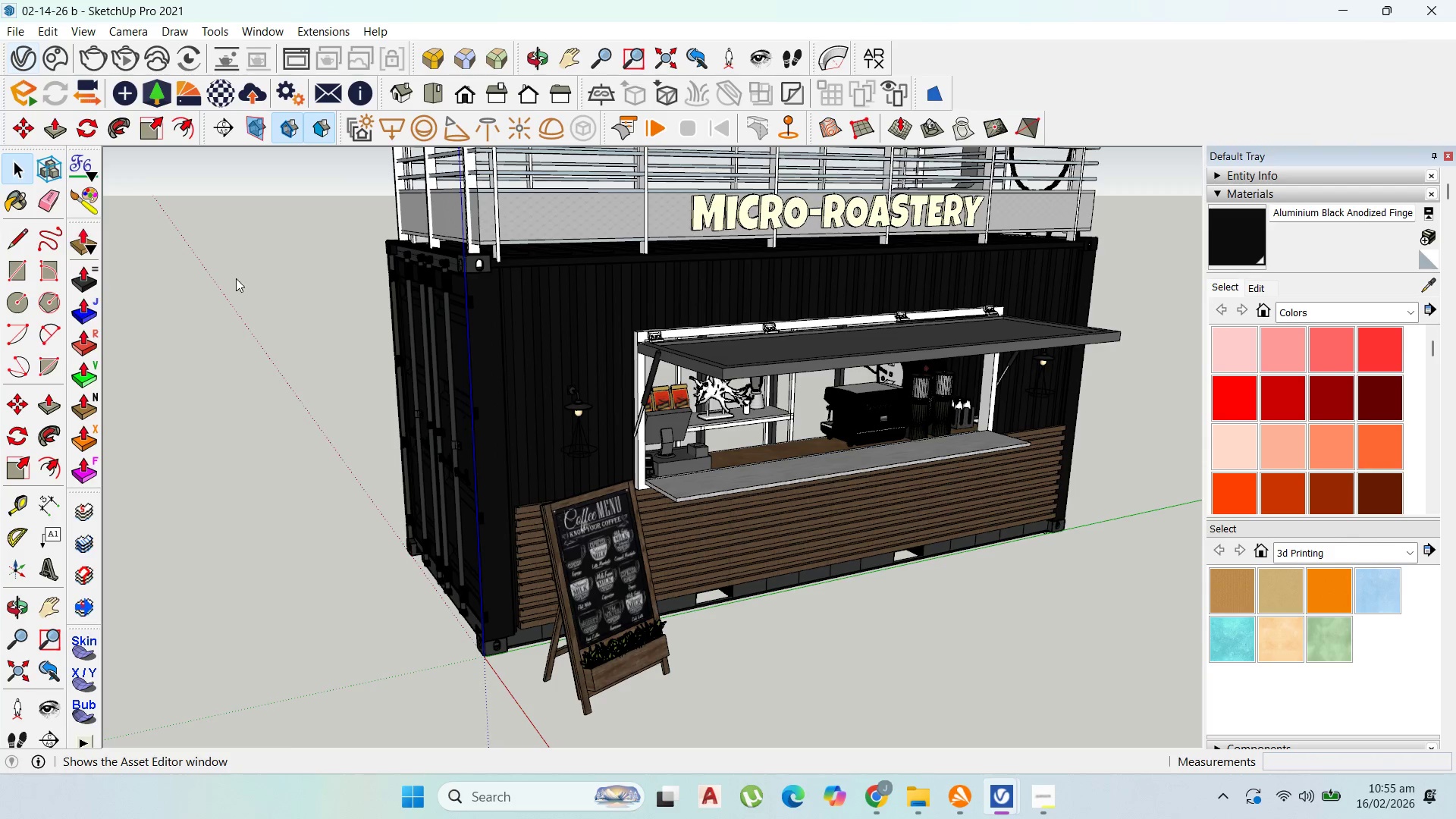 
key(Escape)
 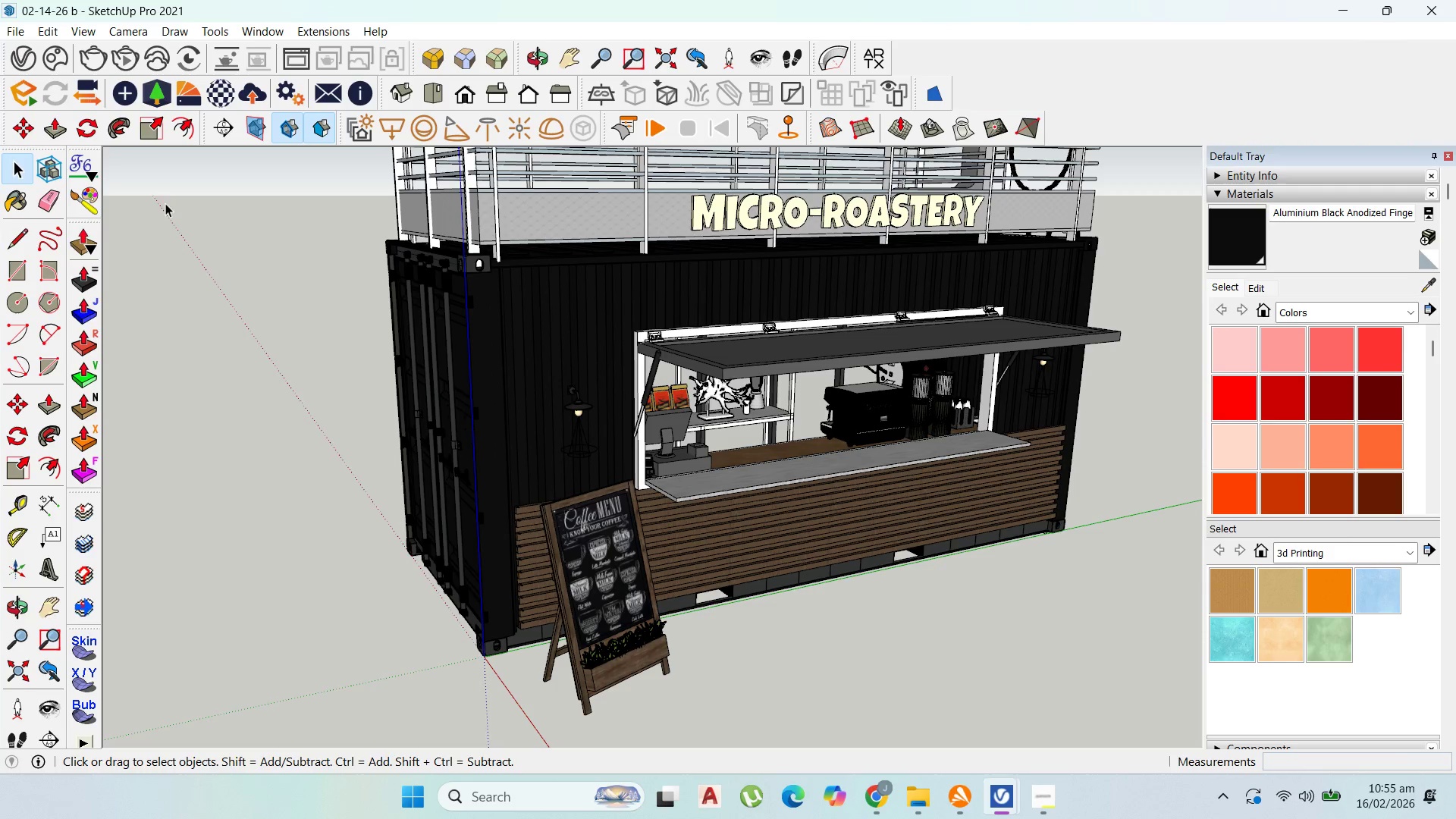 
key(Escape)
 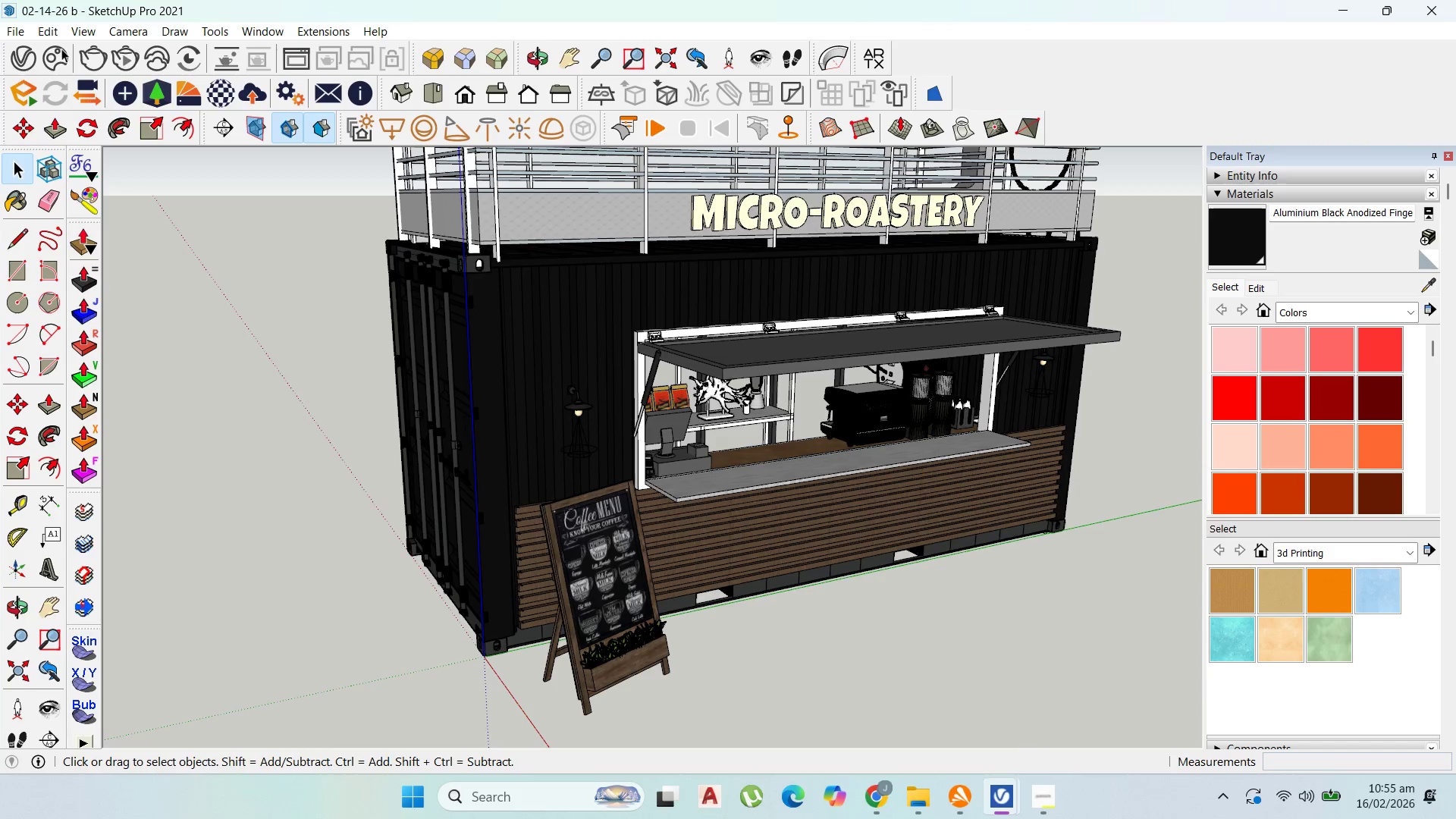 
left_click([11, 30])
 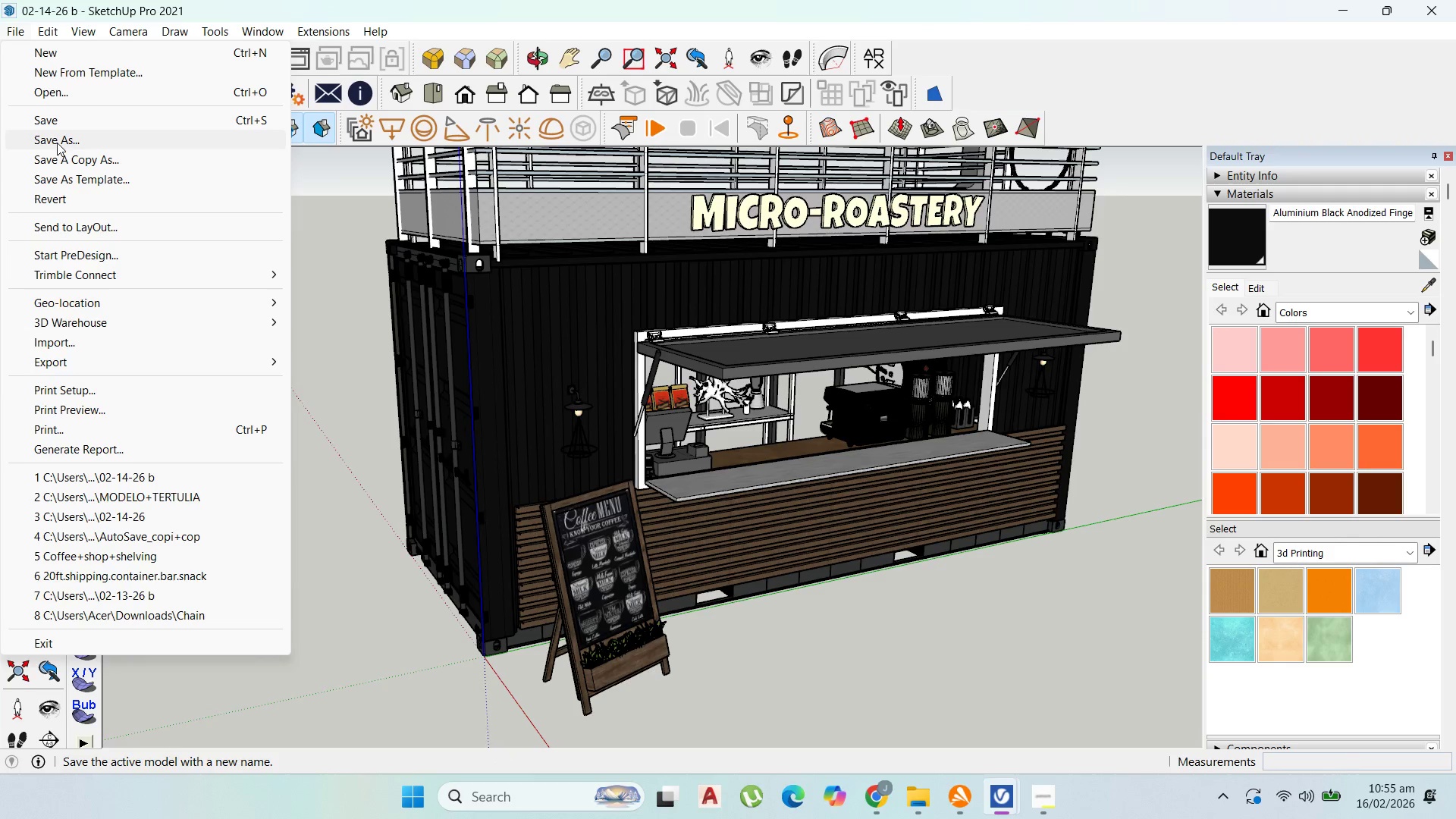 
left_click([60, 146])
 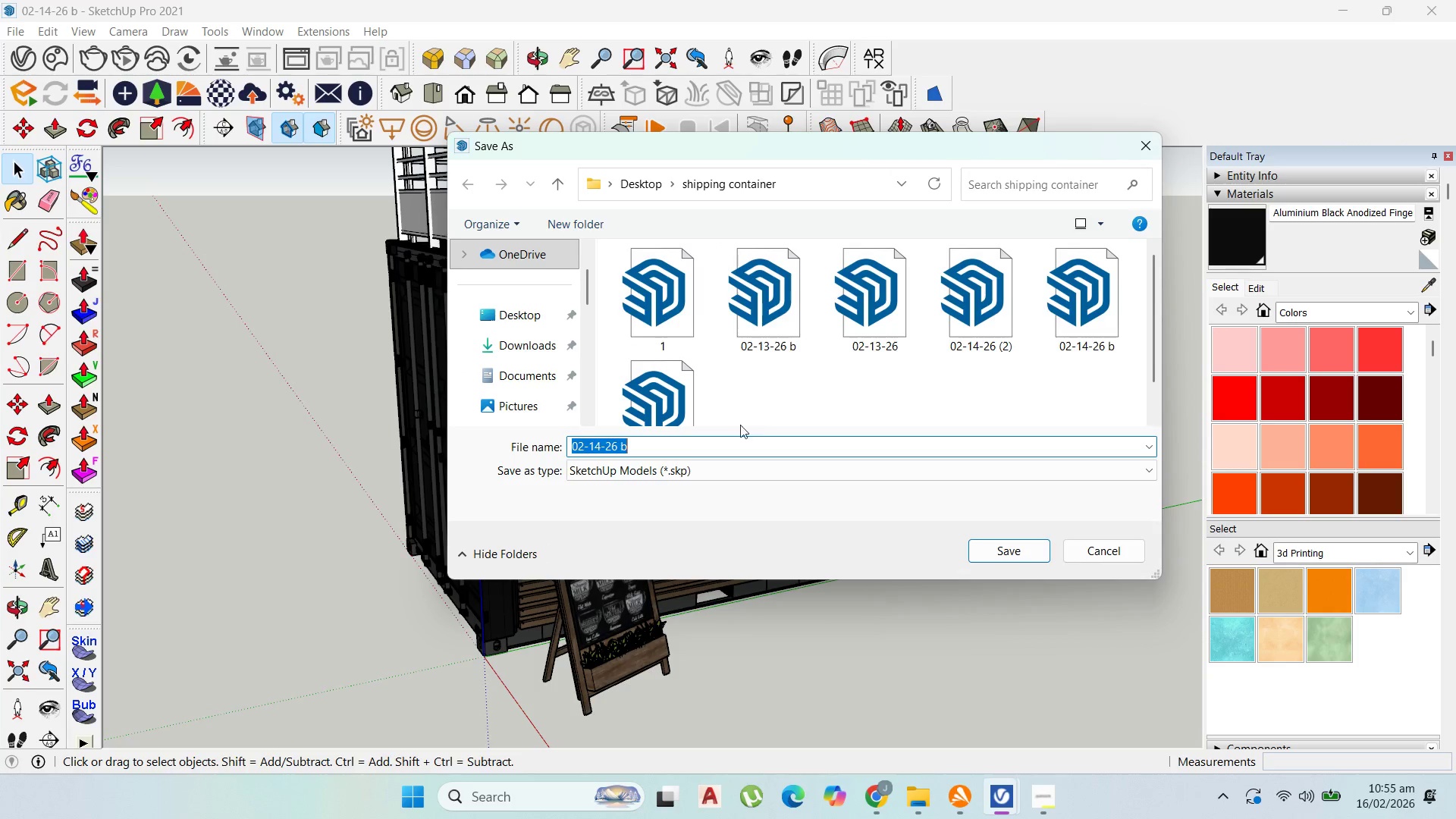 
left_click([599, 446])
 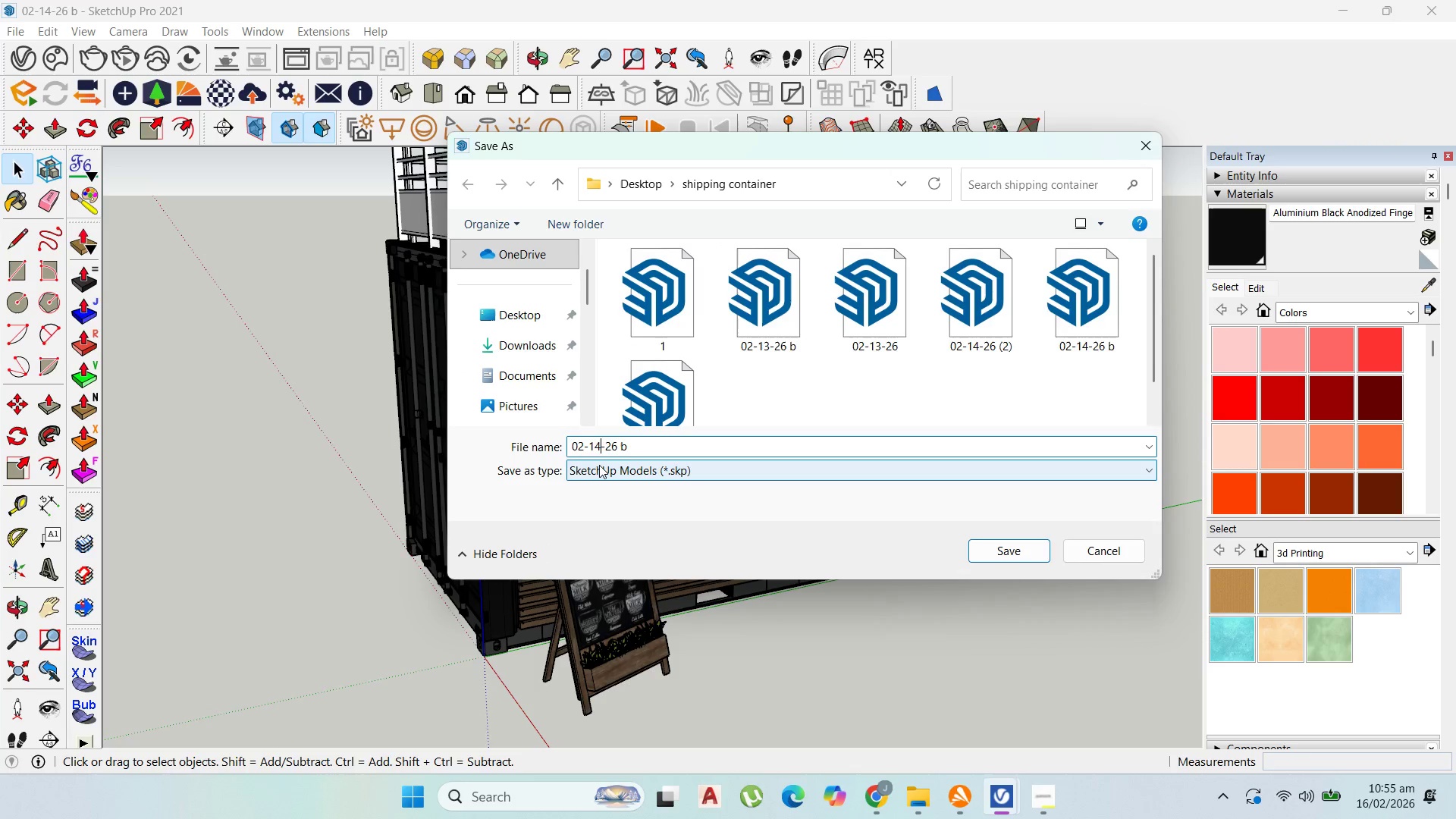 
key(Backspace)
 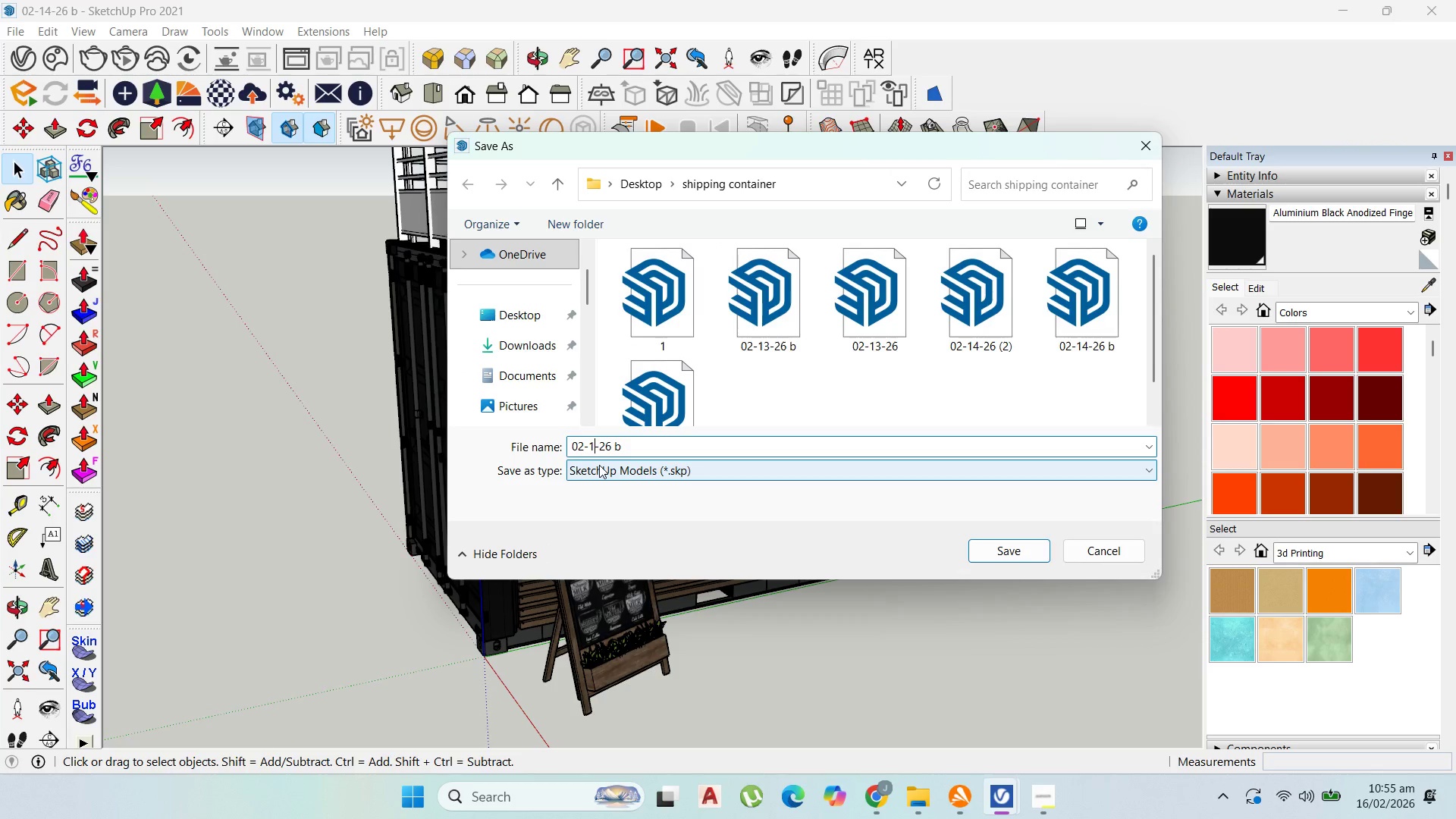 
key(6)
 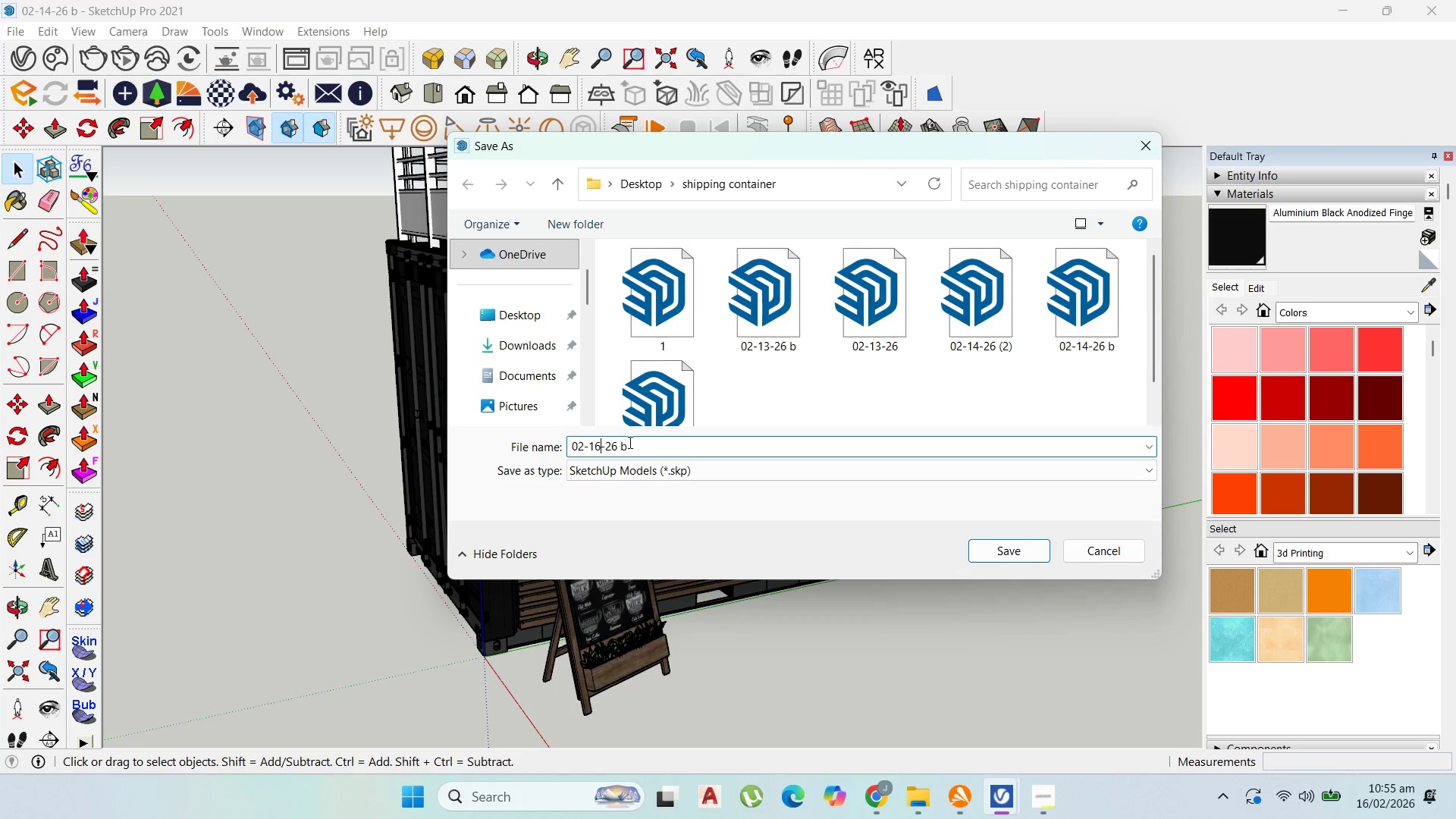 
left_click([632, 442])
 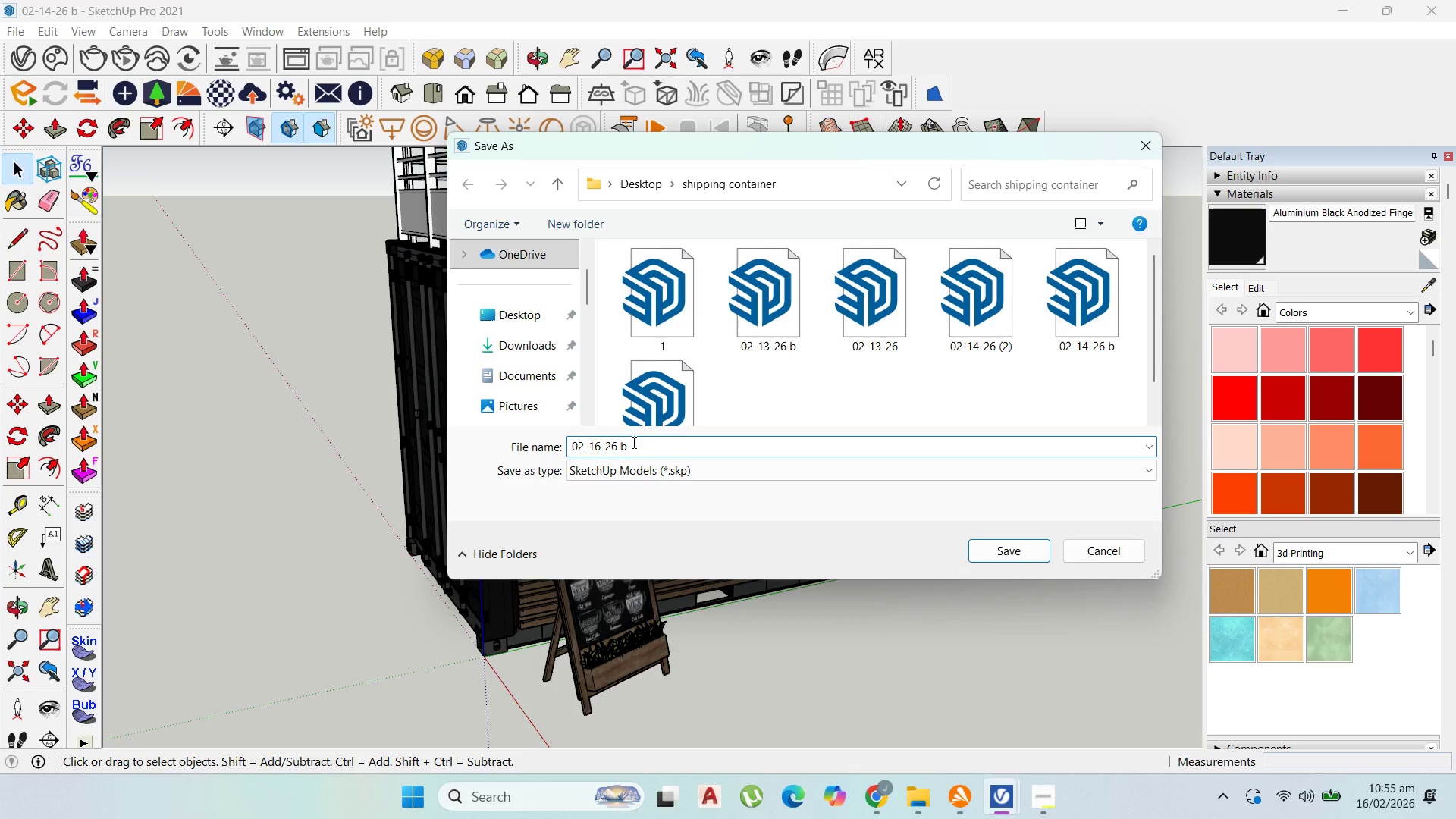 
key(Backspace)
 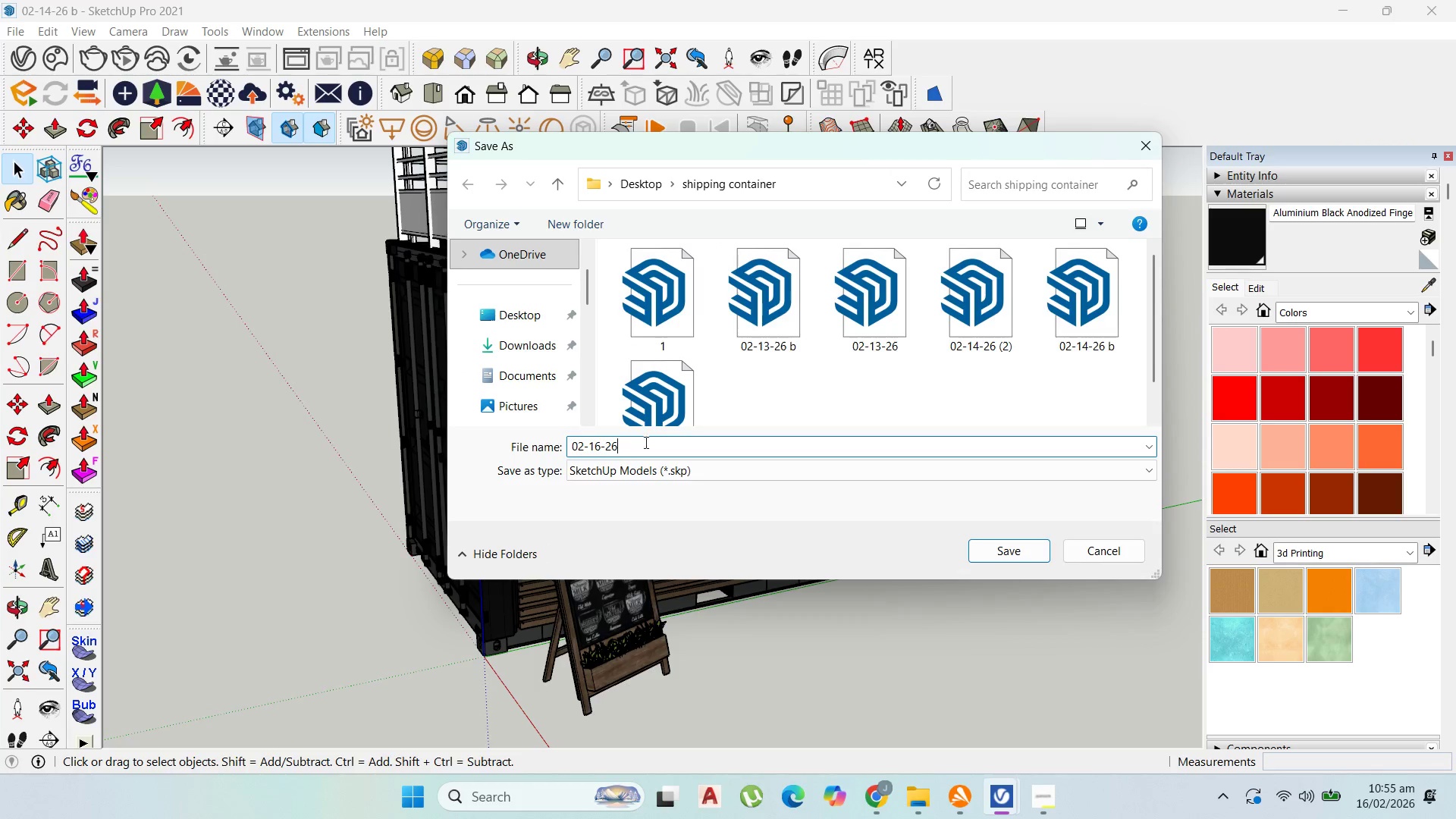 
key(Backspace)
 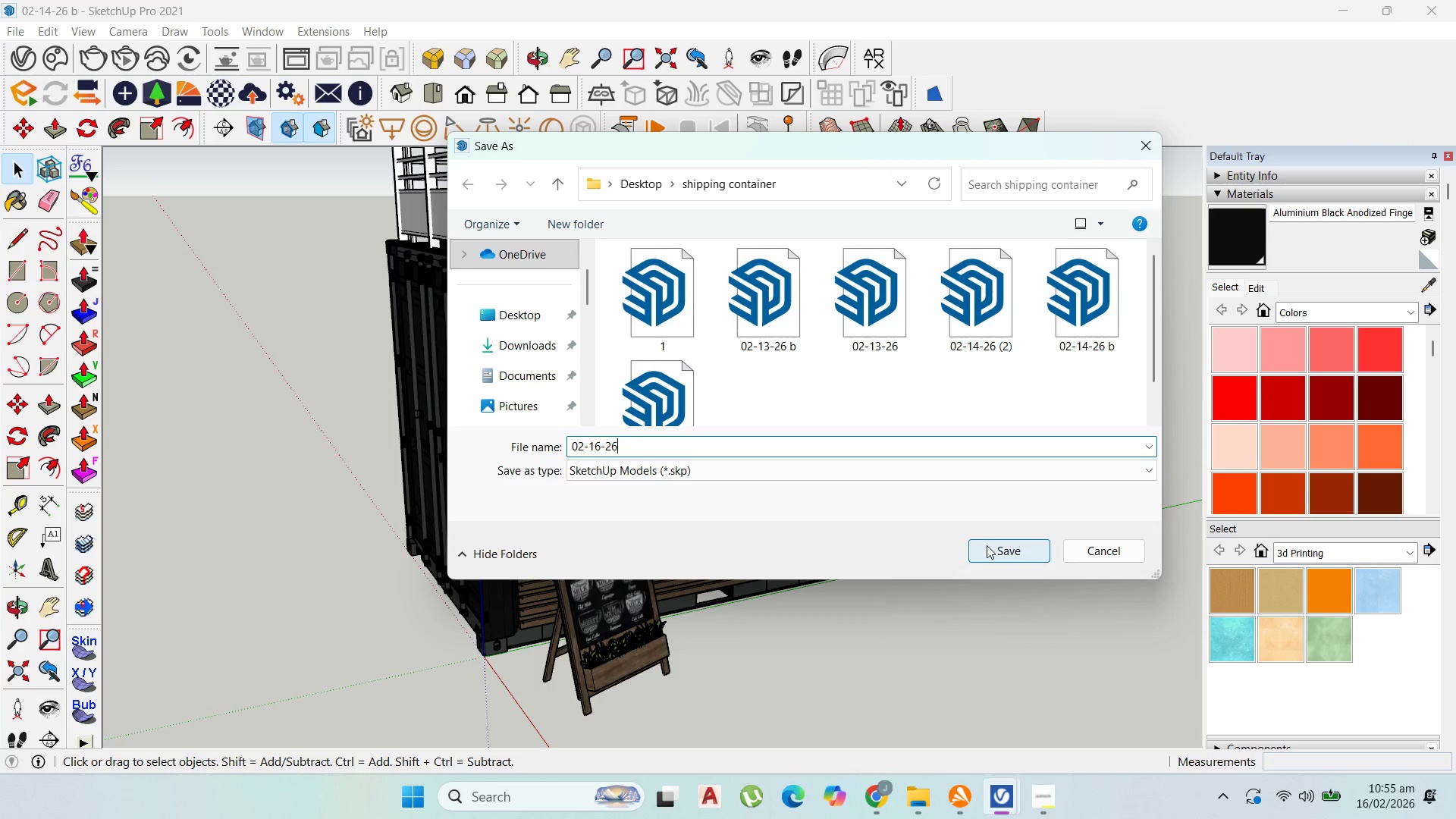 
left_click([991, 545])
 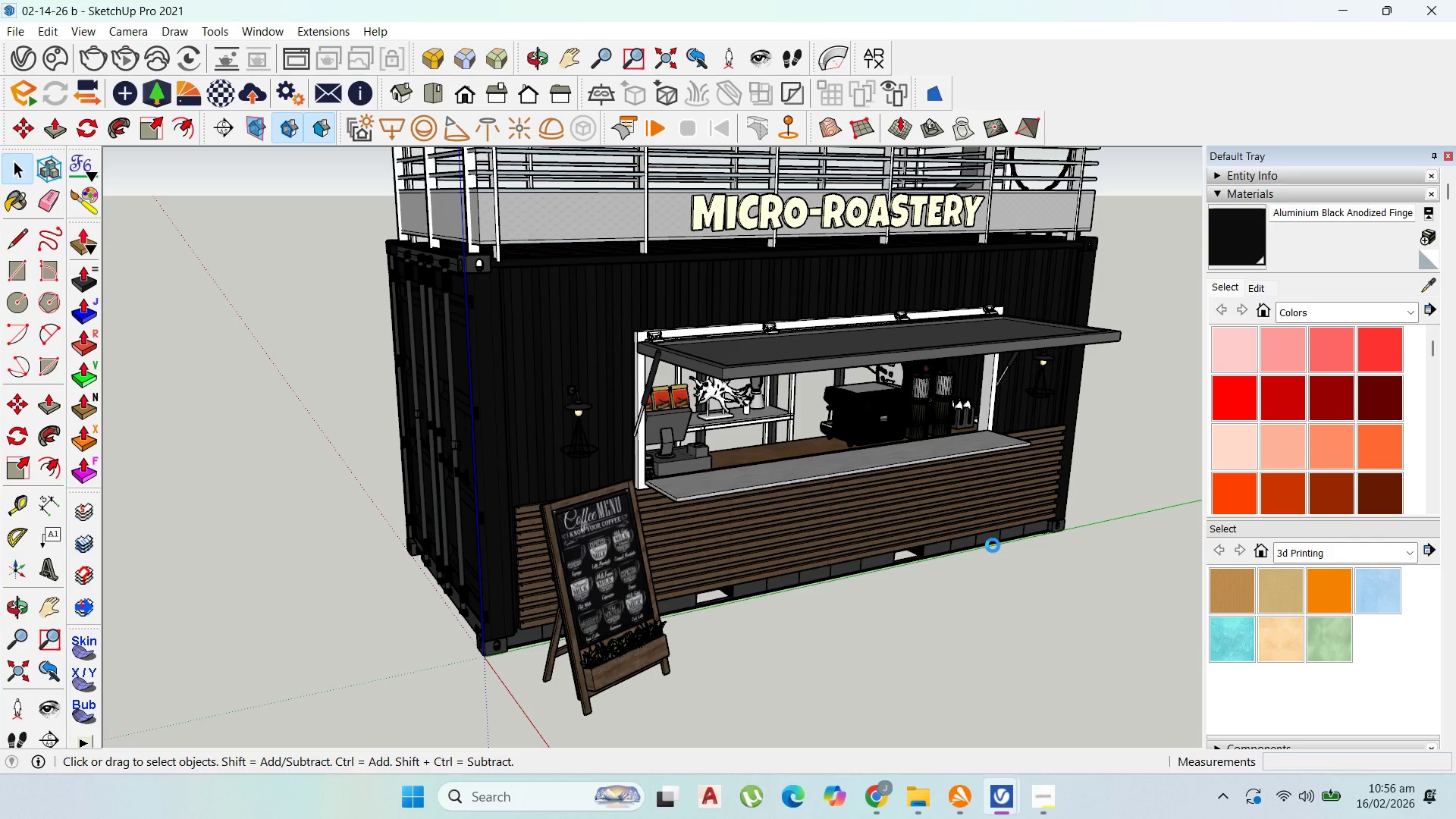 
wait(16.72)
 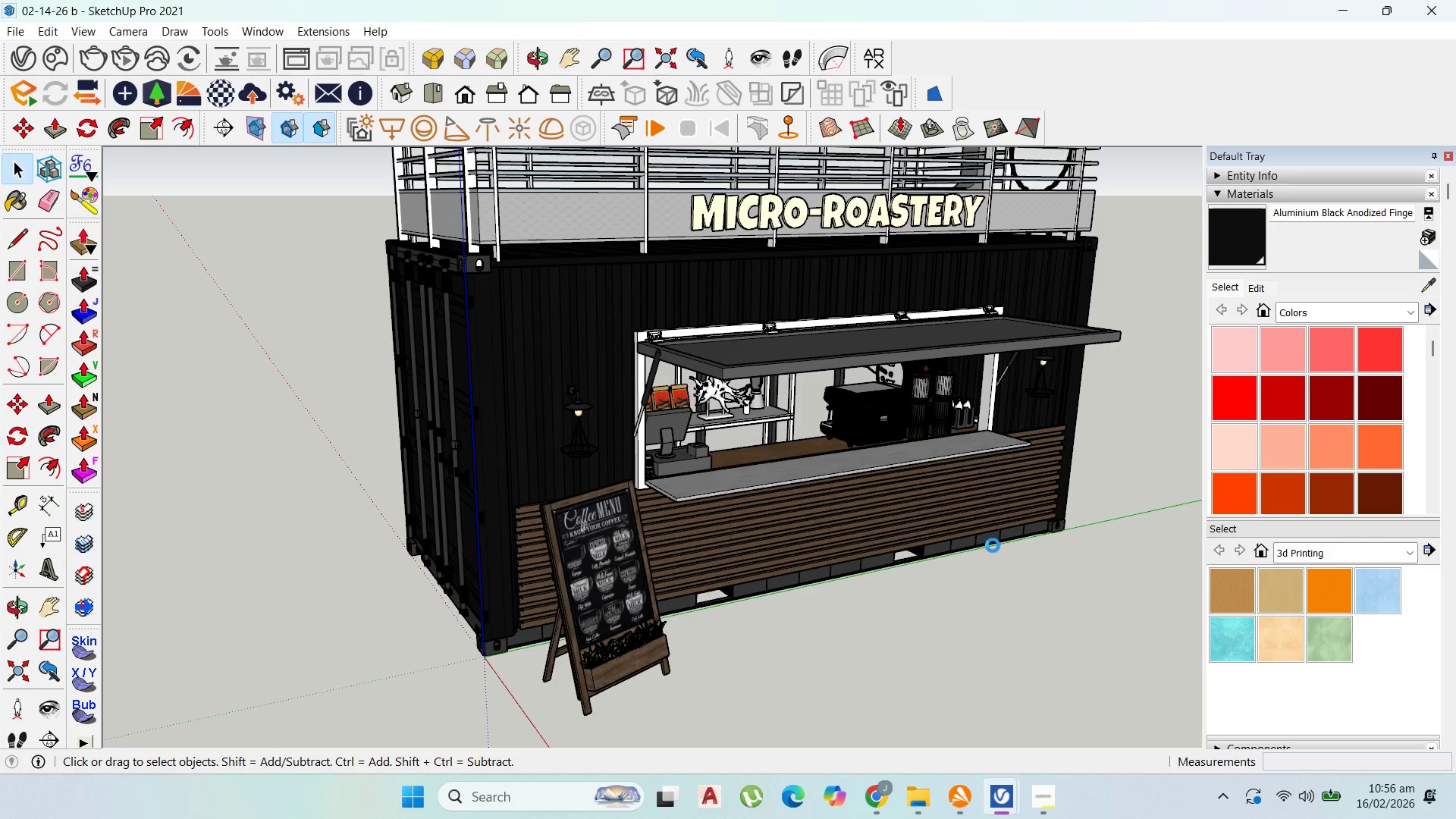 
scroll: coordinate [487, 264], scroll_direction: up, amount: 12.0
 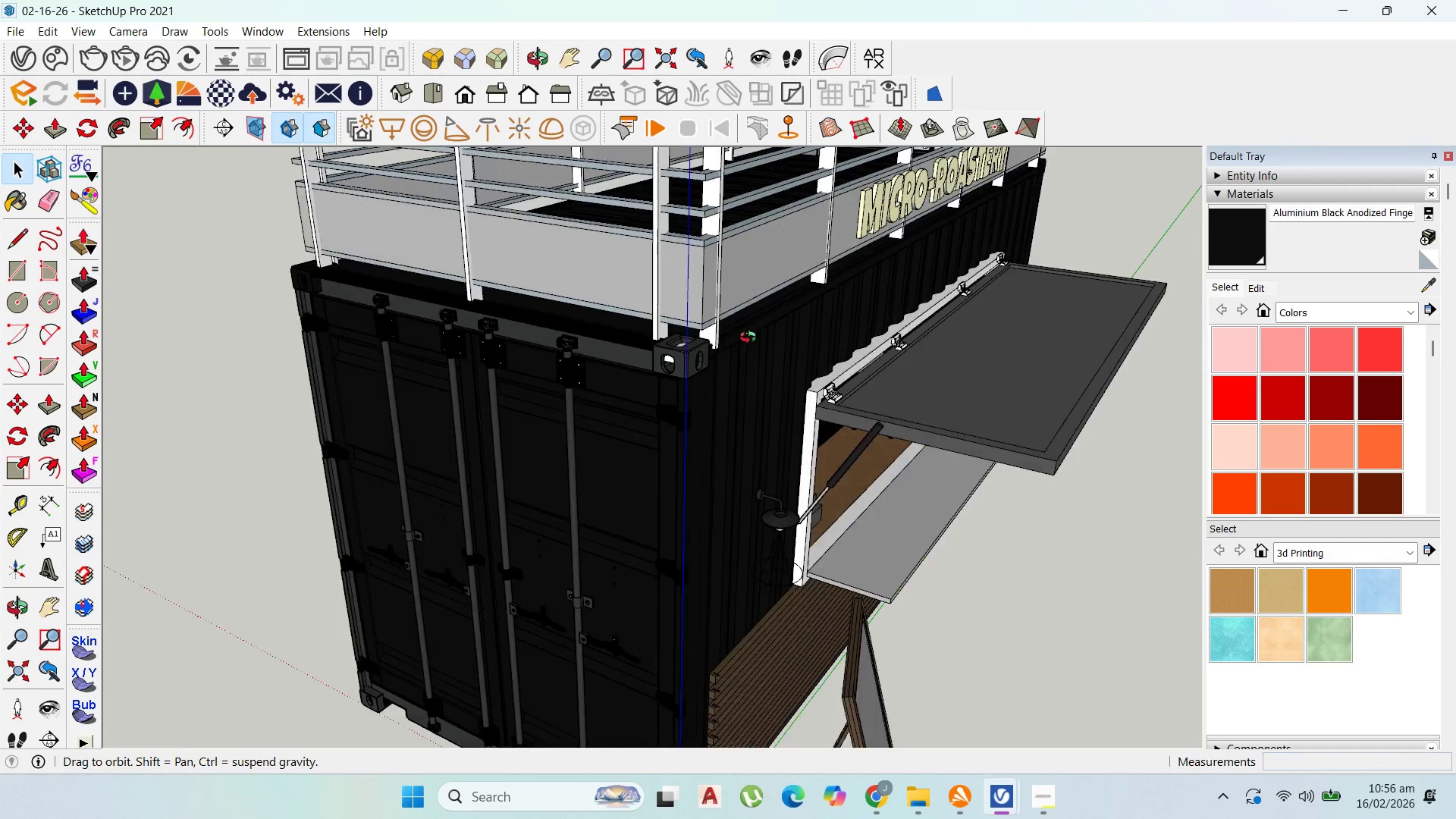 
left_click([744, 328])
 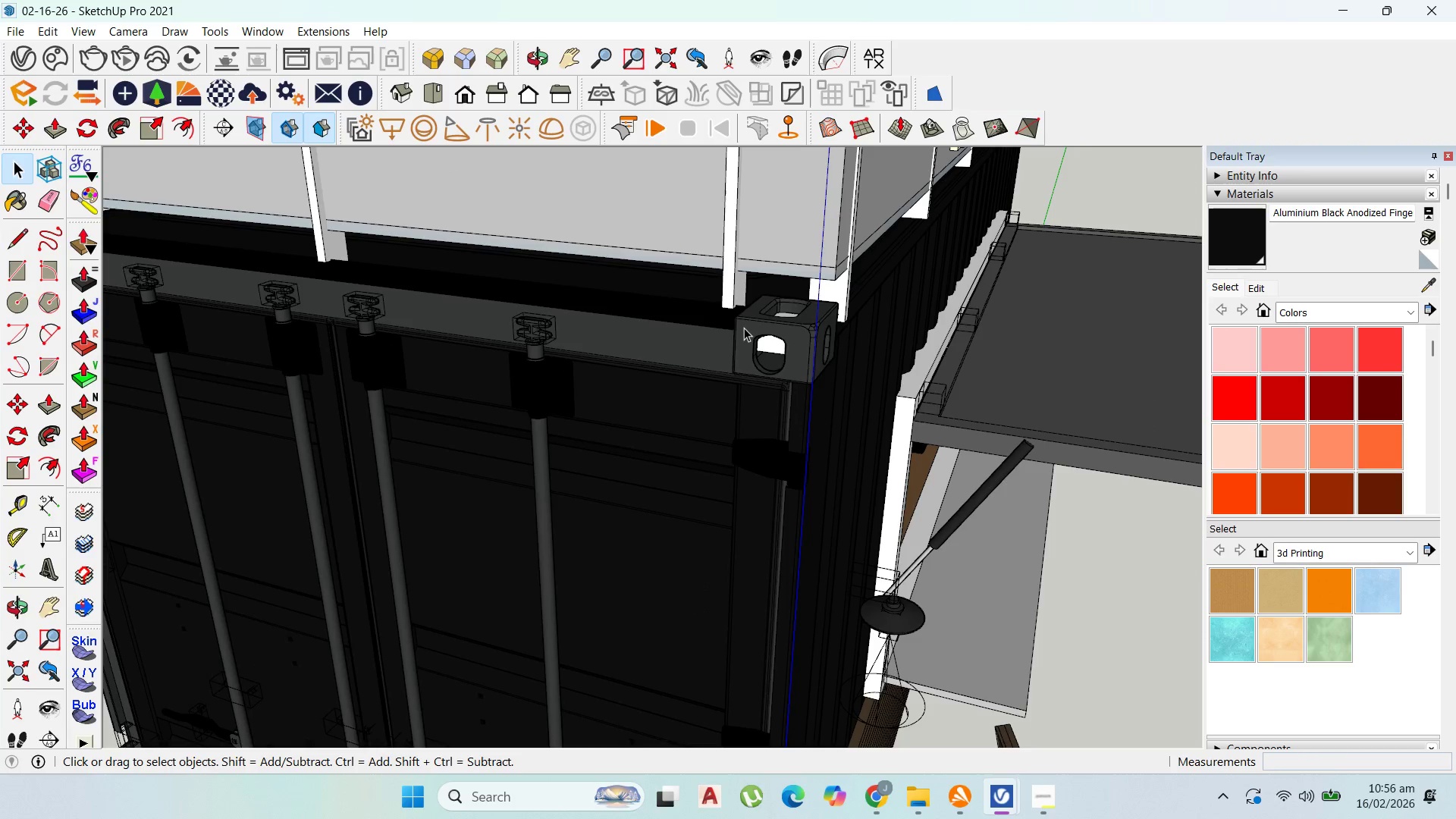 
scroll: coordinate [744, 346], scroll_direction: up, amount: 7.0
 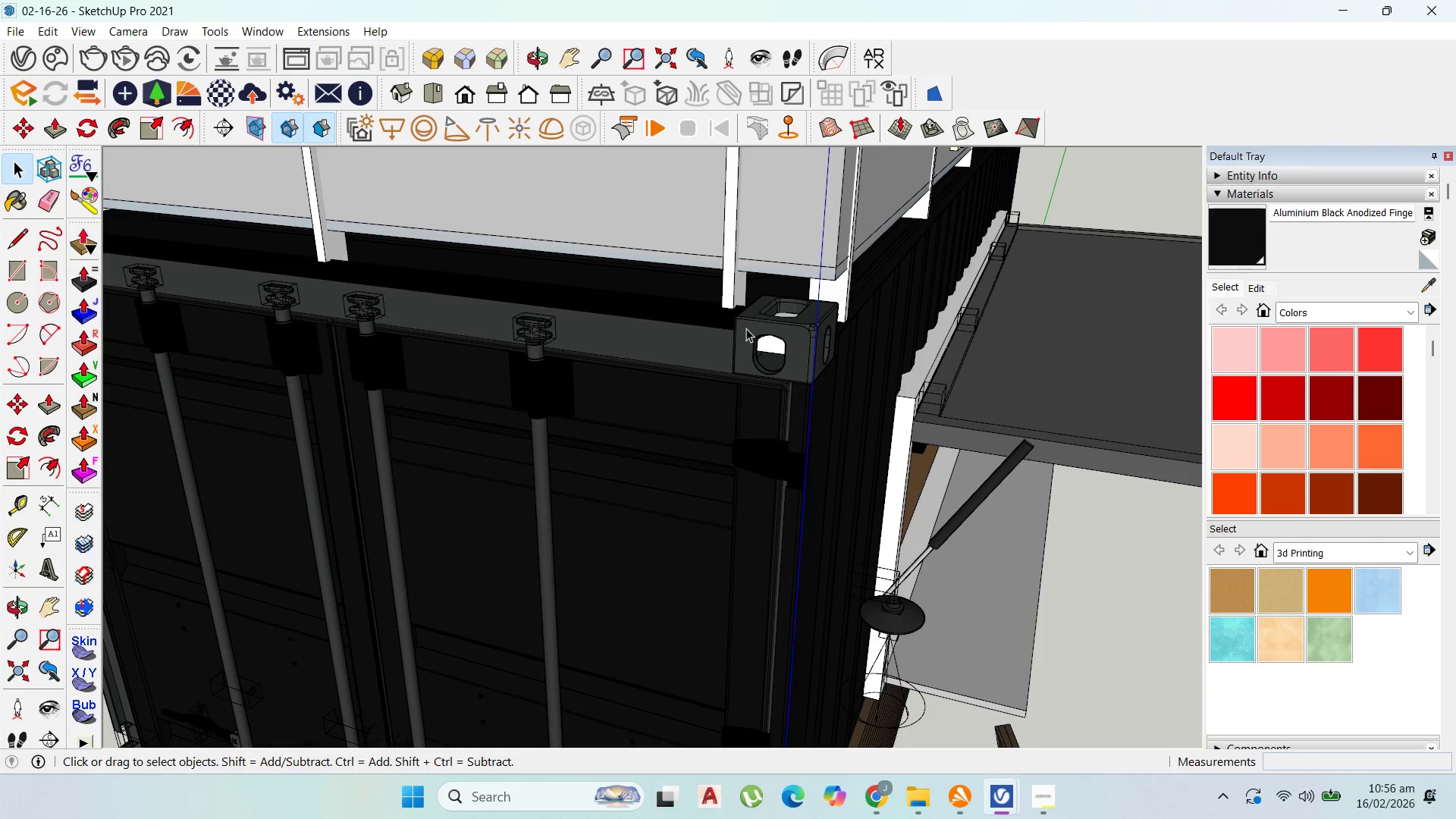 
double_click([744, 328])
 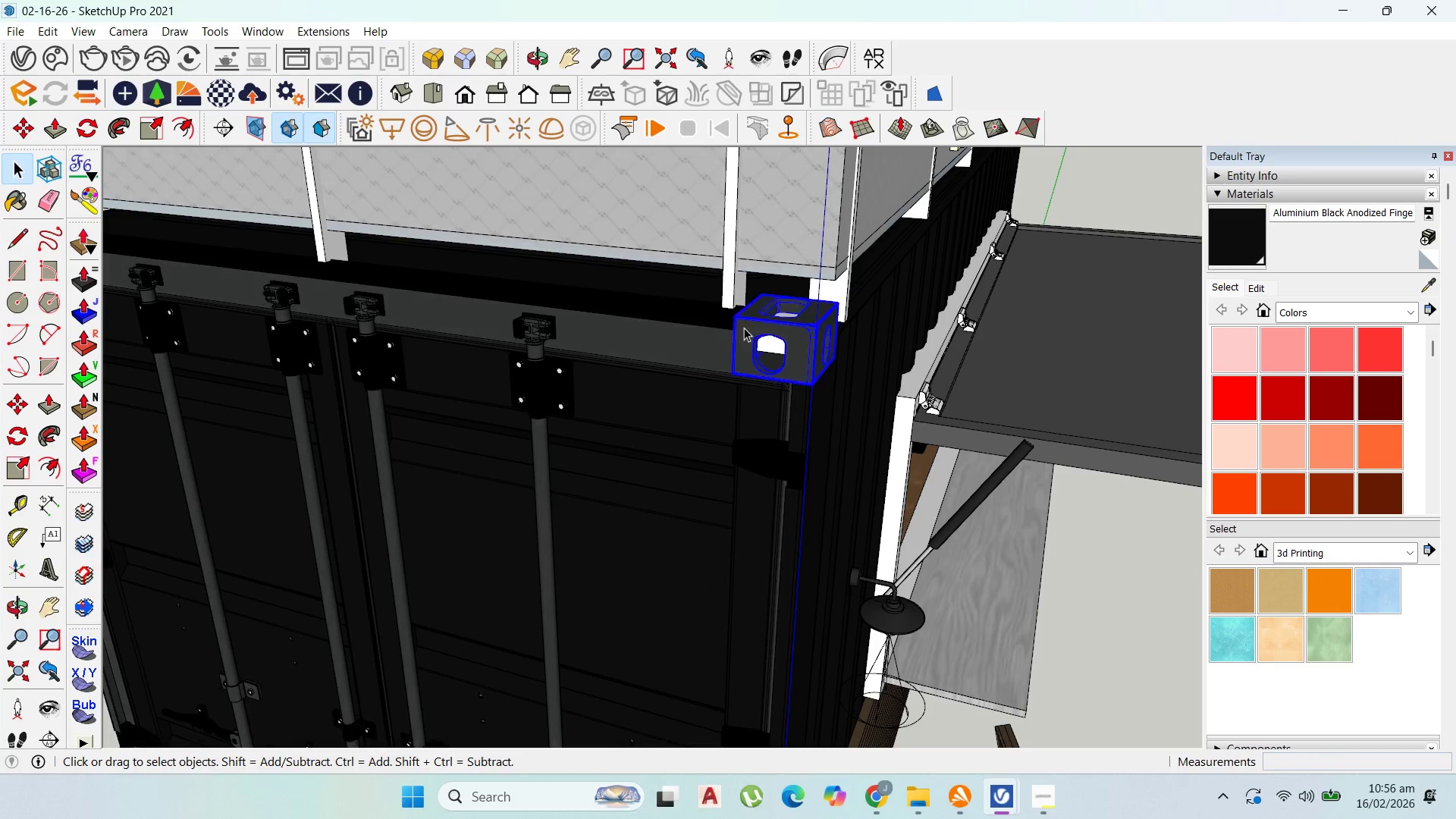 
triple_click([744, 328])
 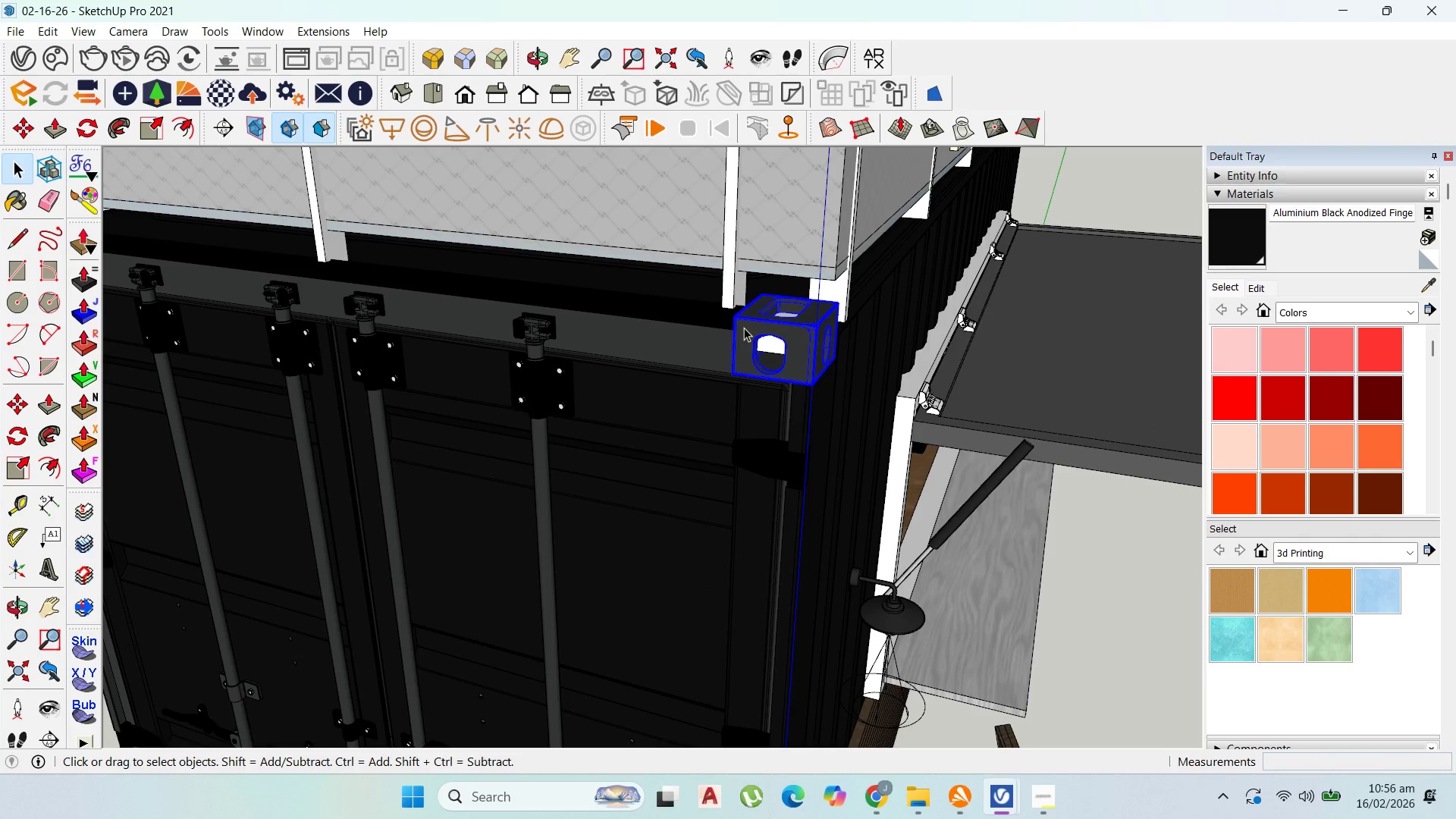 
triple_click([744, 328])
 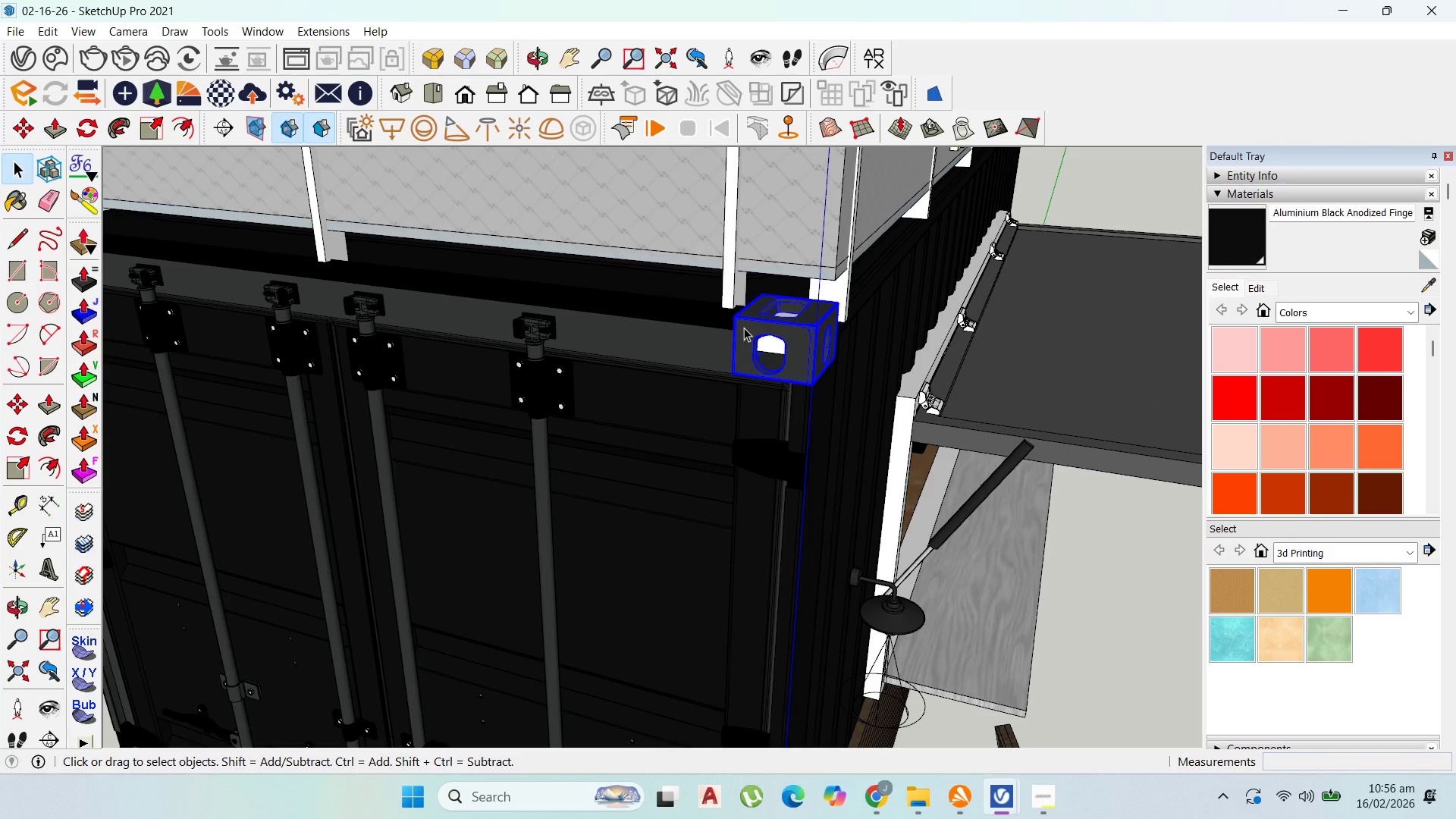 
triple_click([744, 328])
 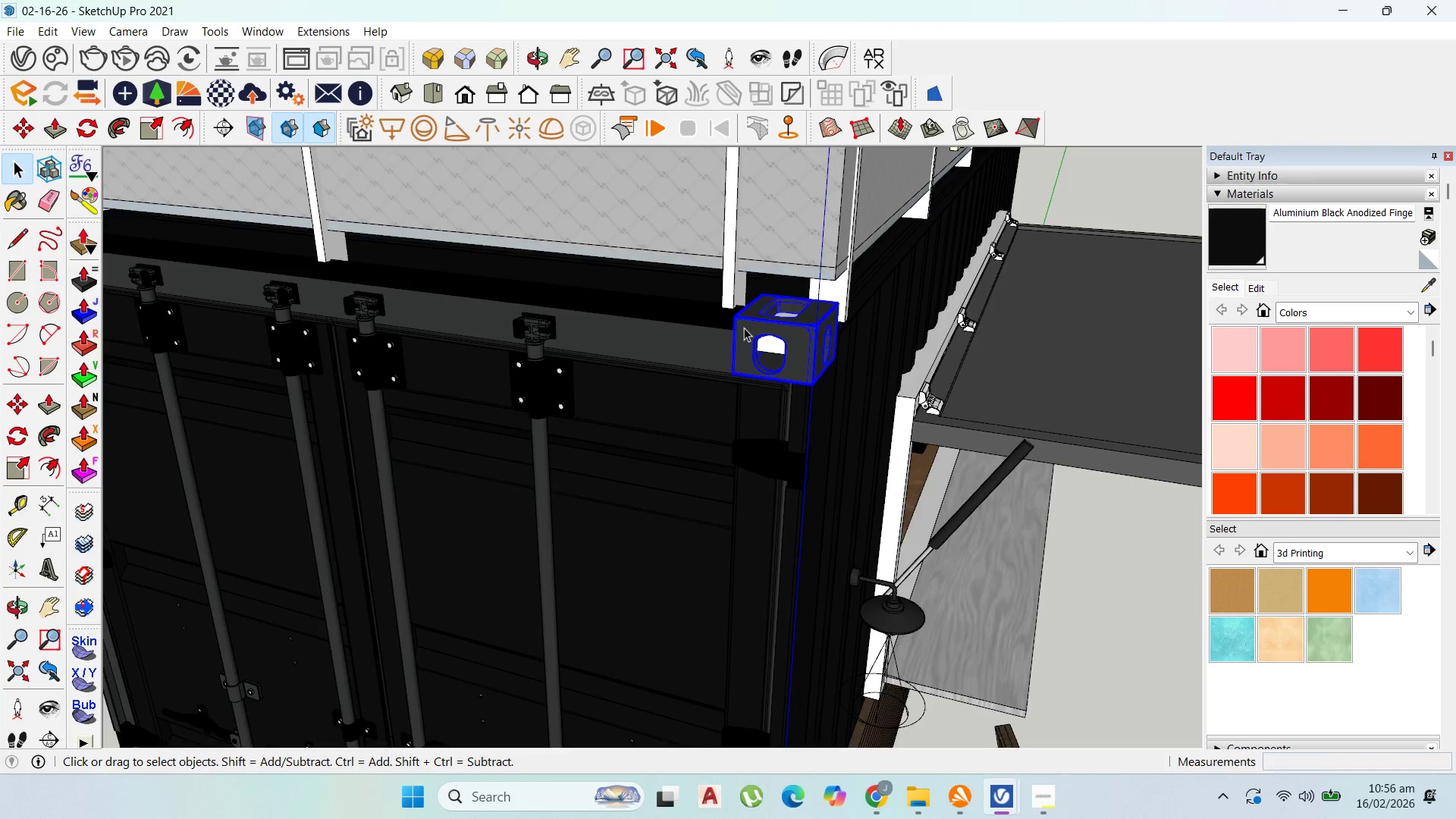 
triple_click([744, 328])
 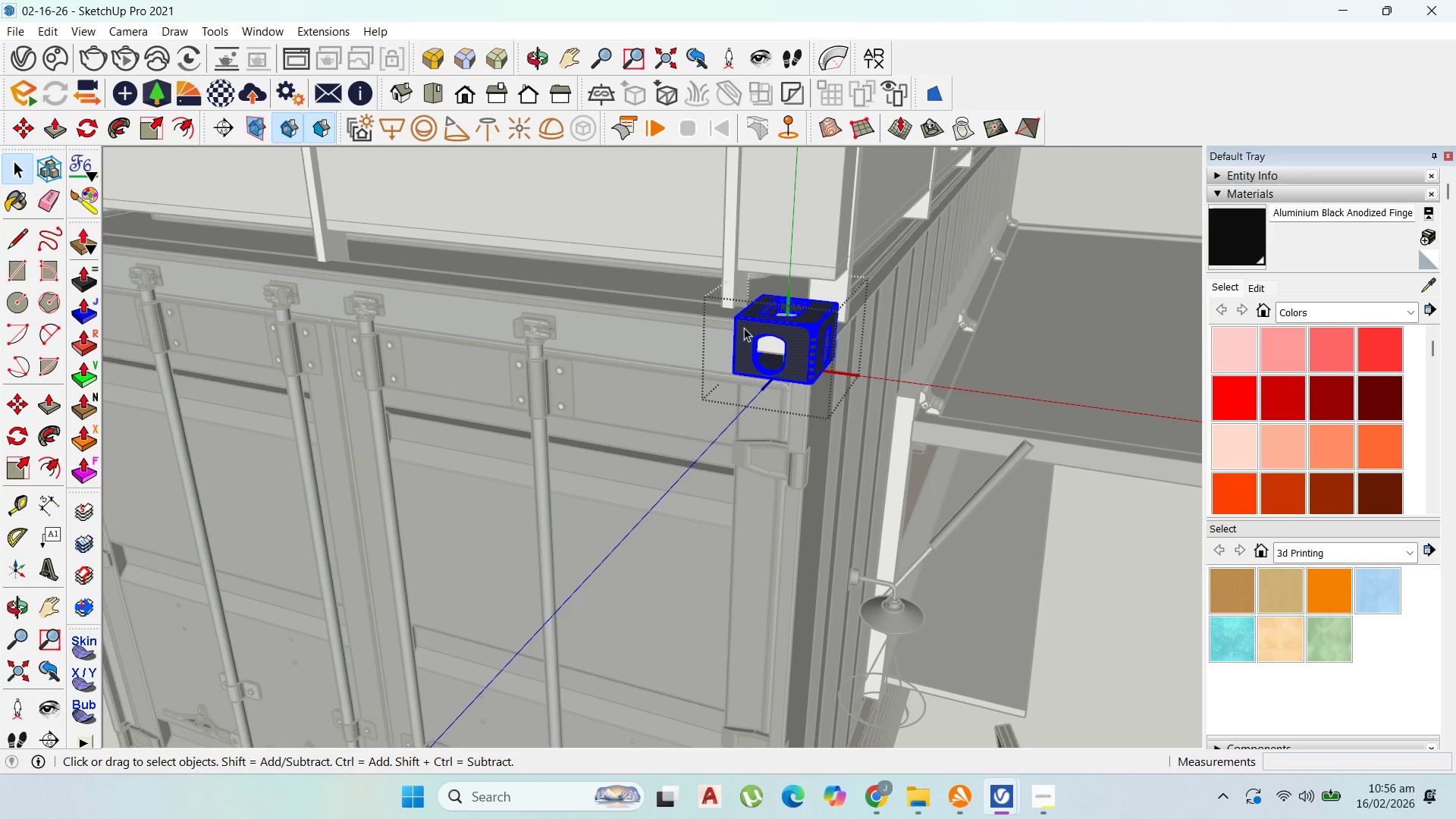 
triple_click([744, 328])
 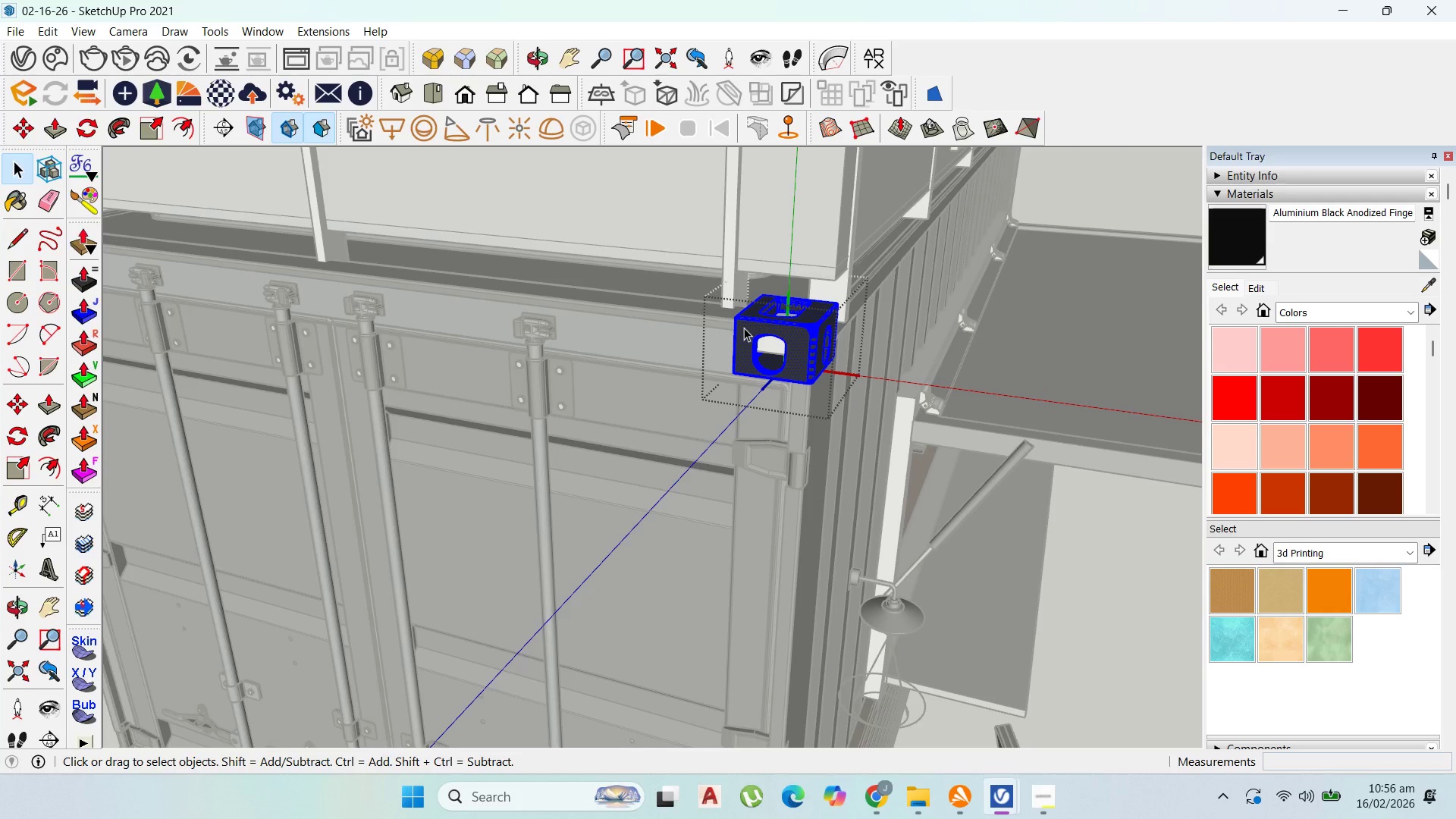 
triple_click([744, 328])
 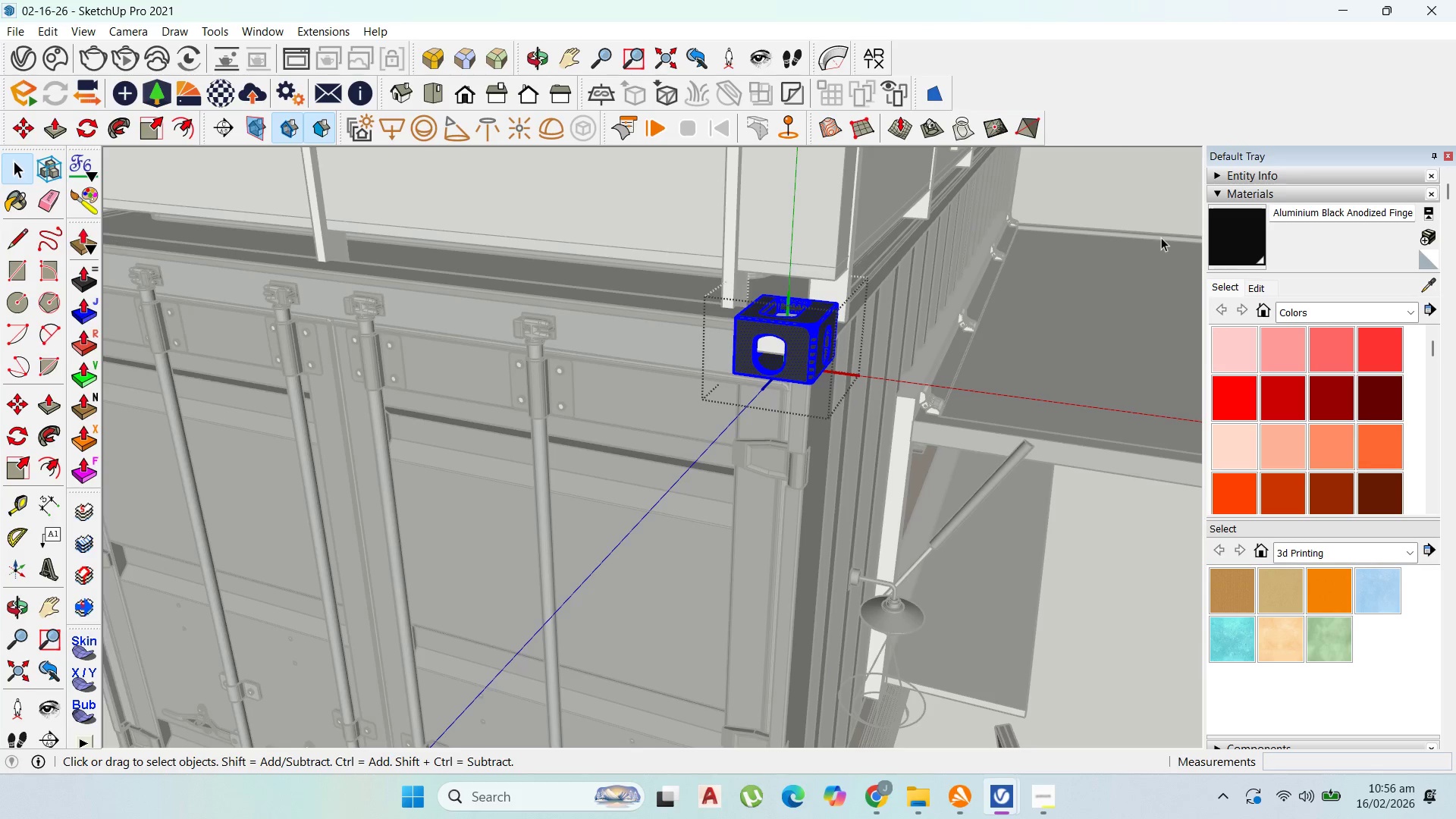 
left_click([1240, 237])
 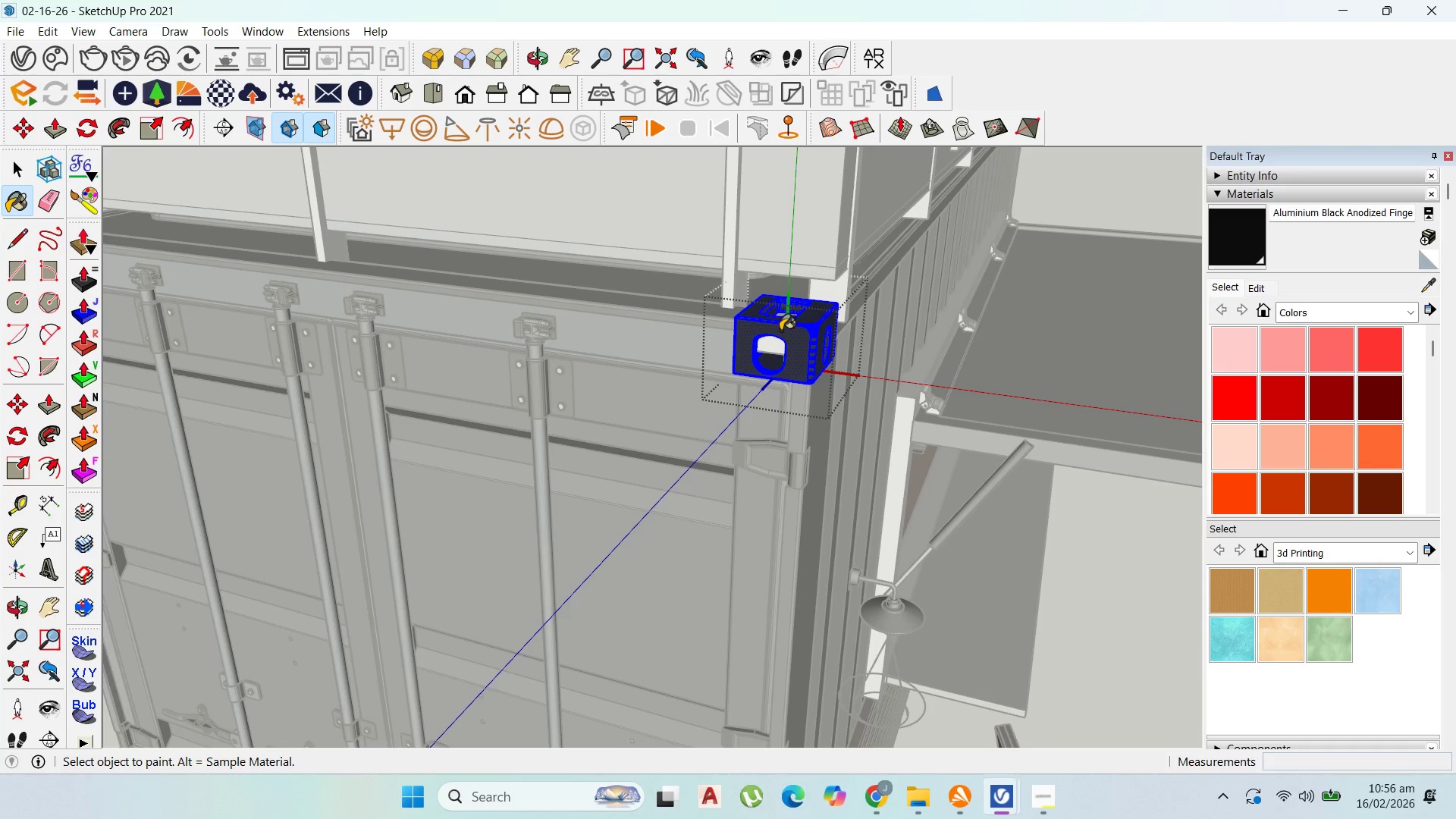 
double_click([798, 328])
 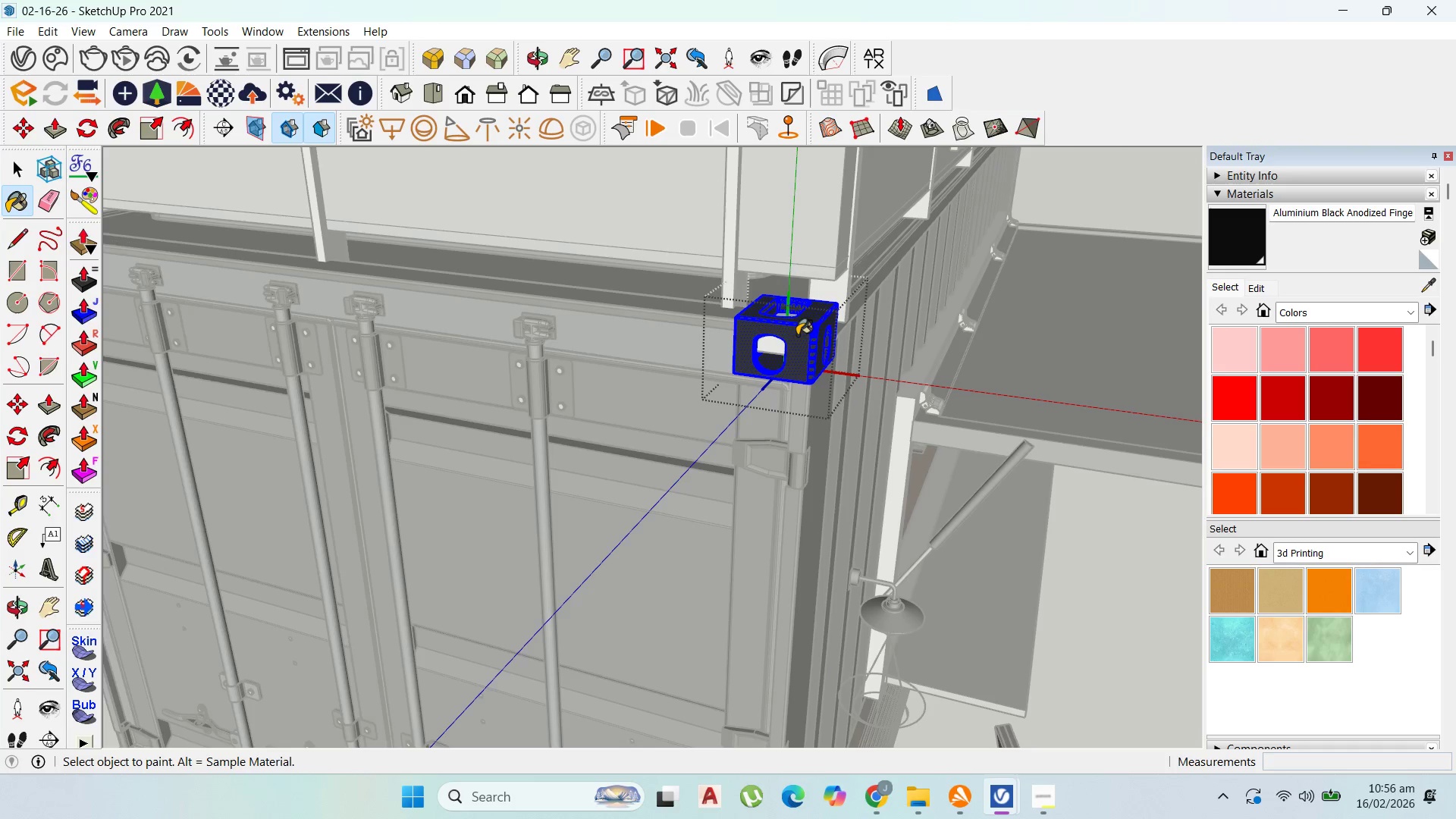 
triple_click([798, 336])
 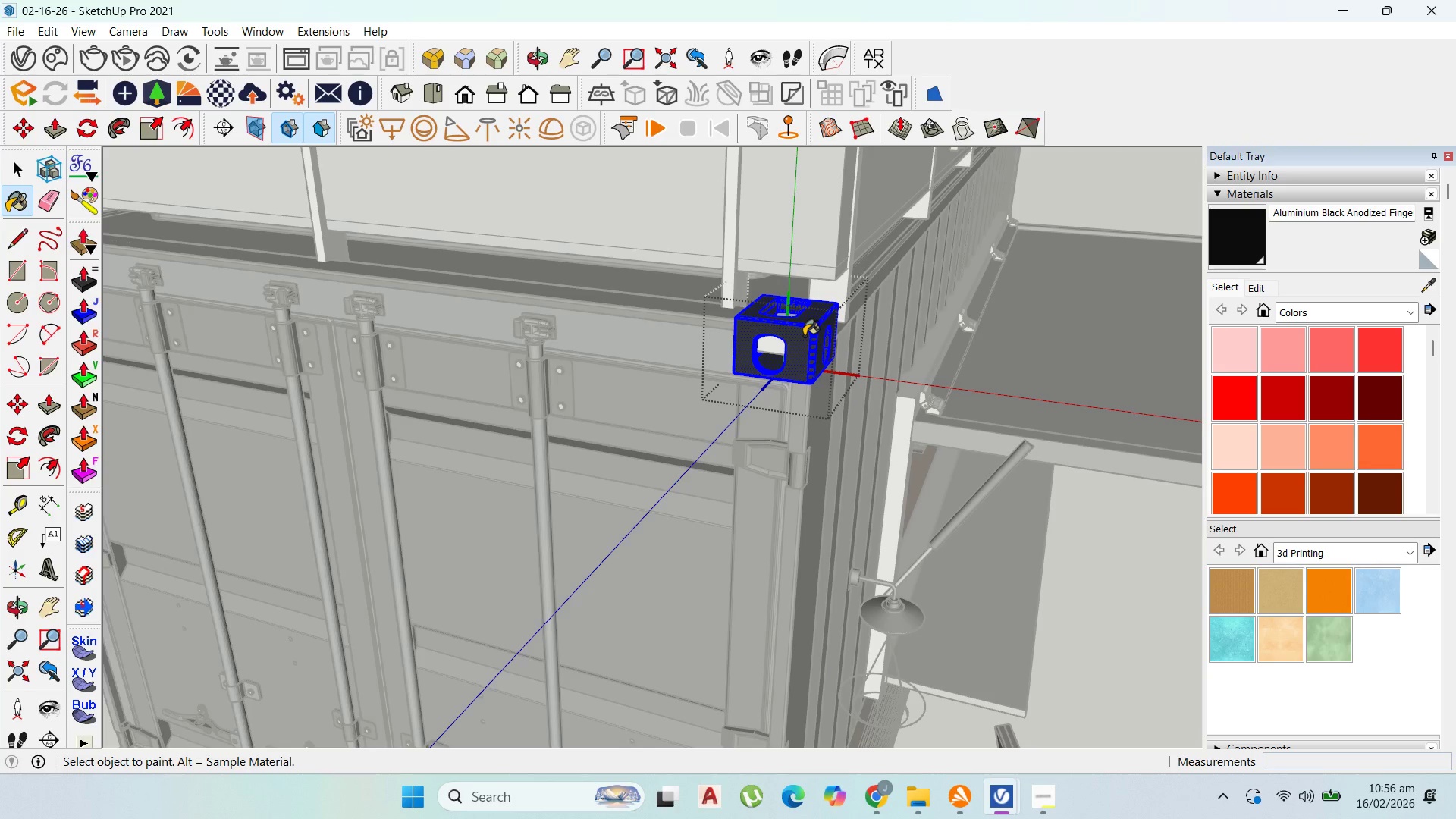 
triple_click([804, 336])
 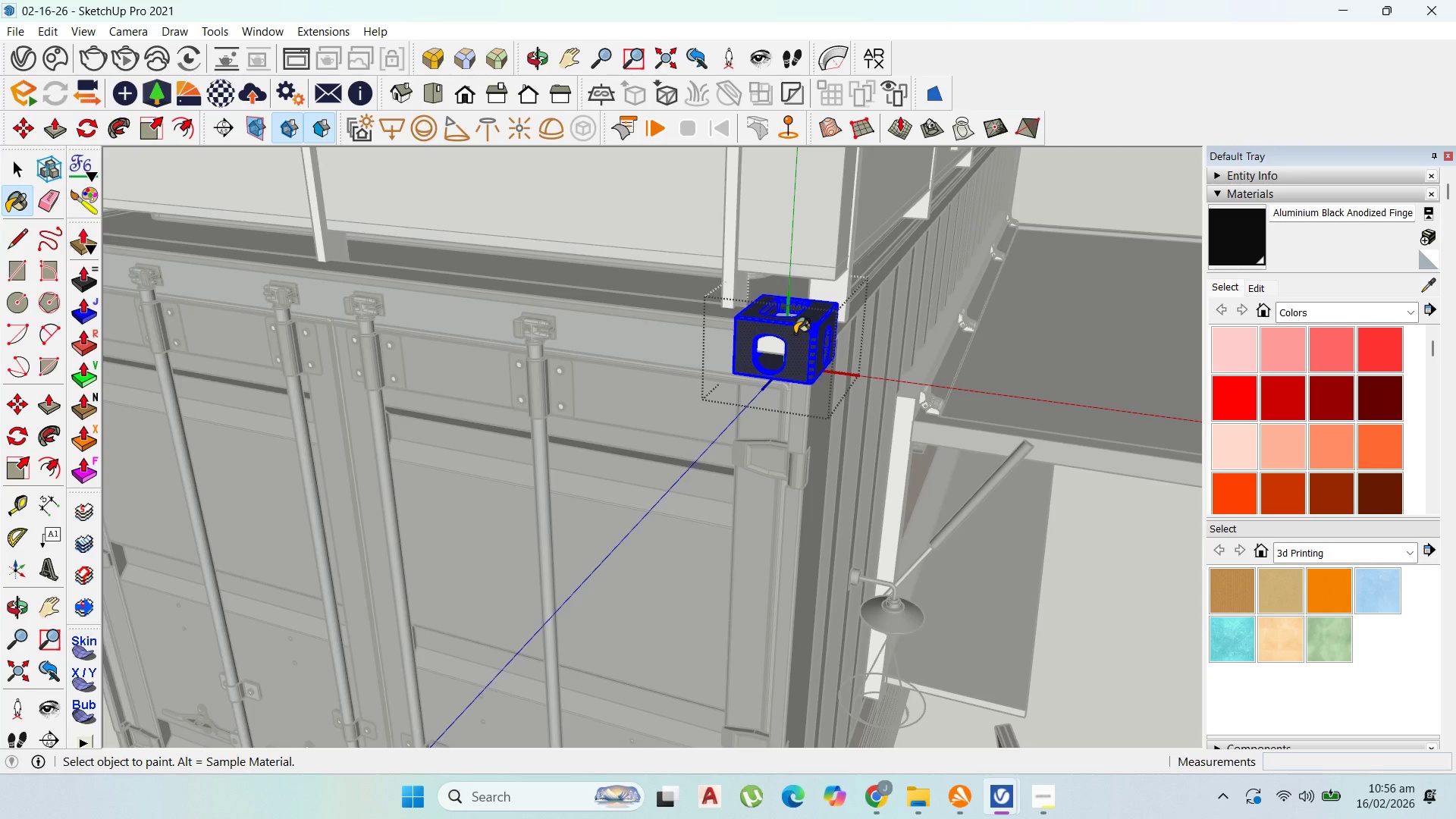 
triple_click([795, 334])
 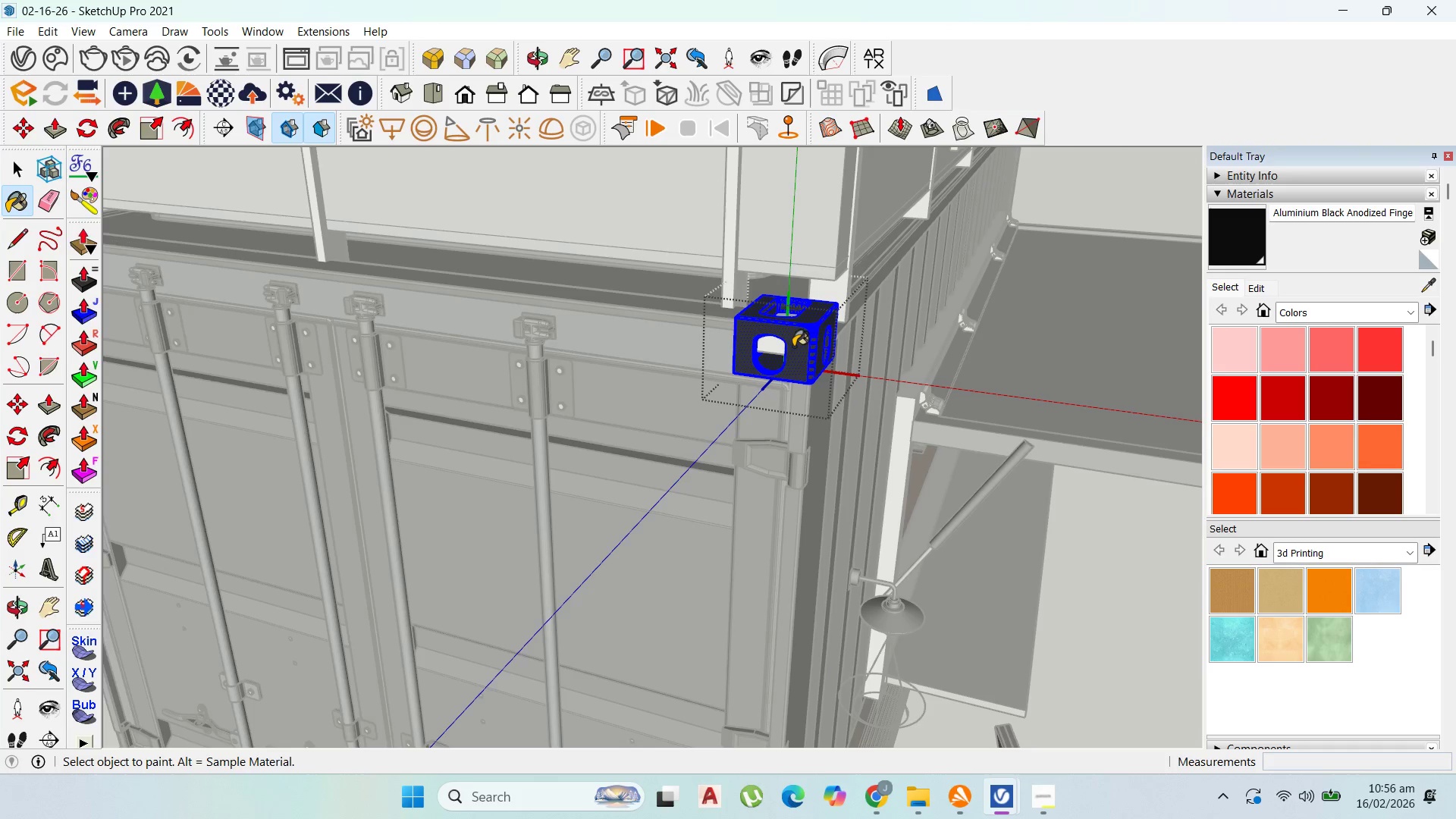 
triple_click([793, 349])
 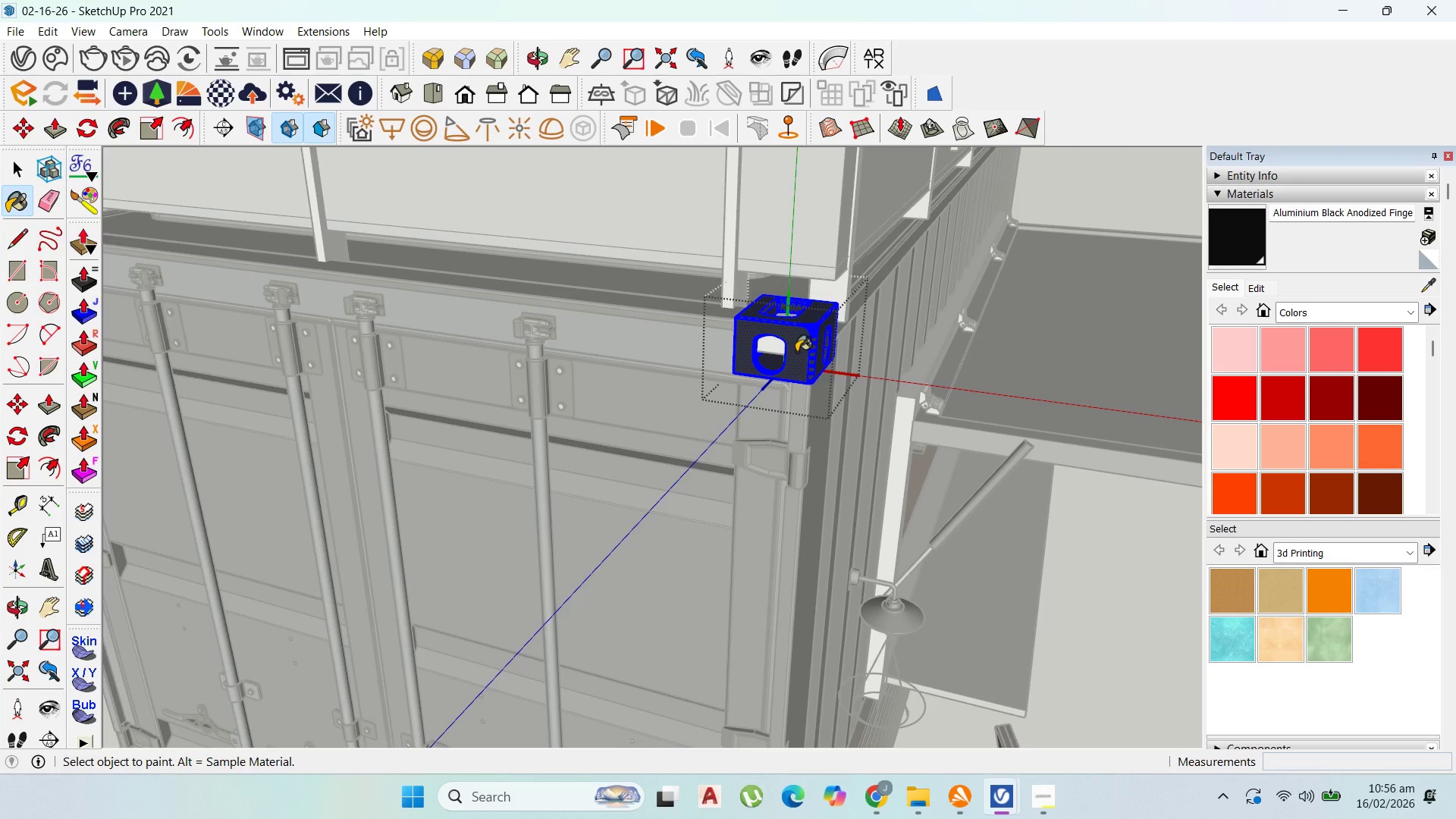 
triple_click([796, 352])
 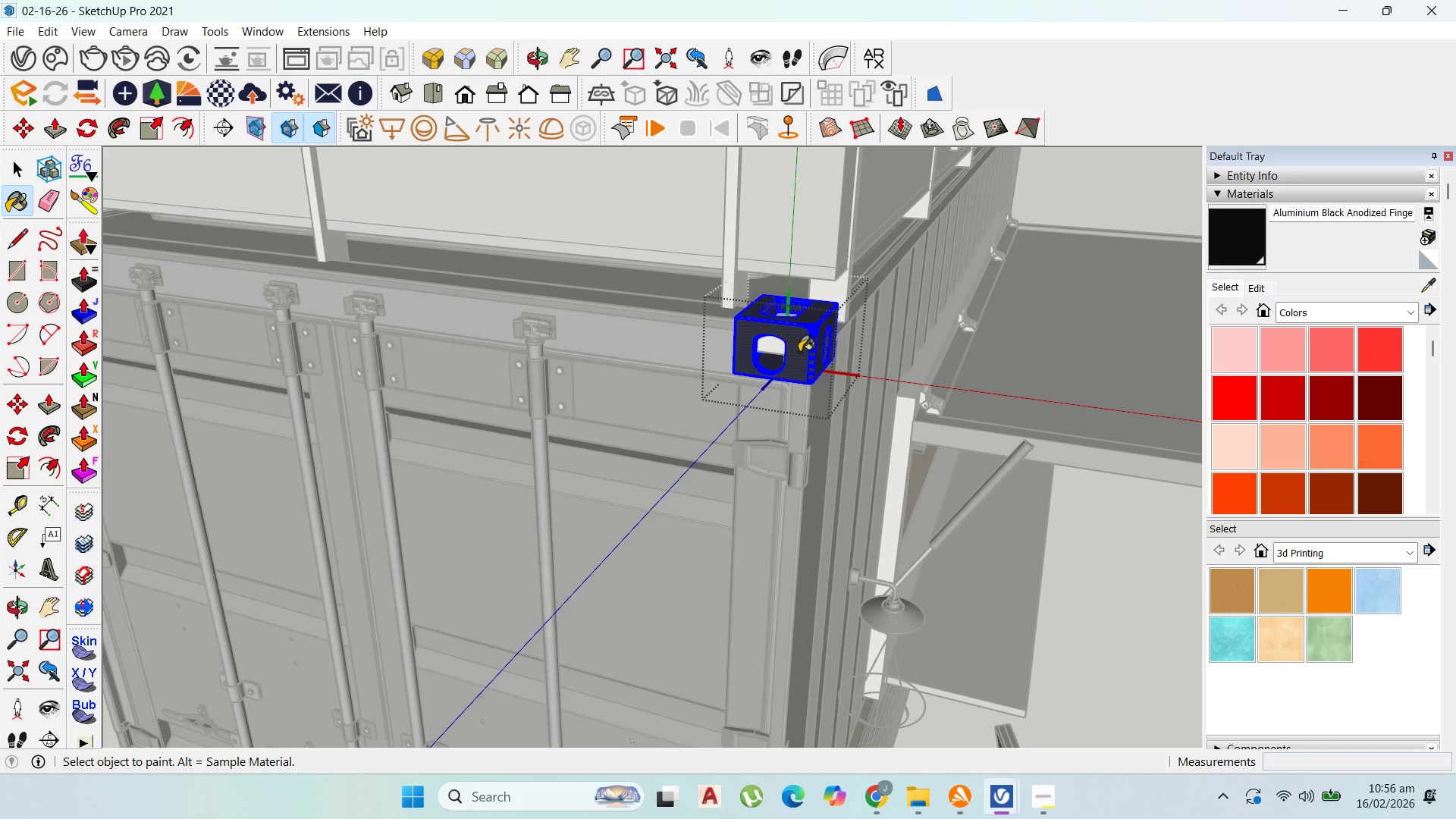 
left_click_drag(start_coordinate=[799, 352], to_coordinate=[805, 350])
 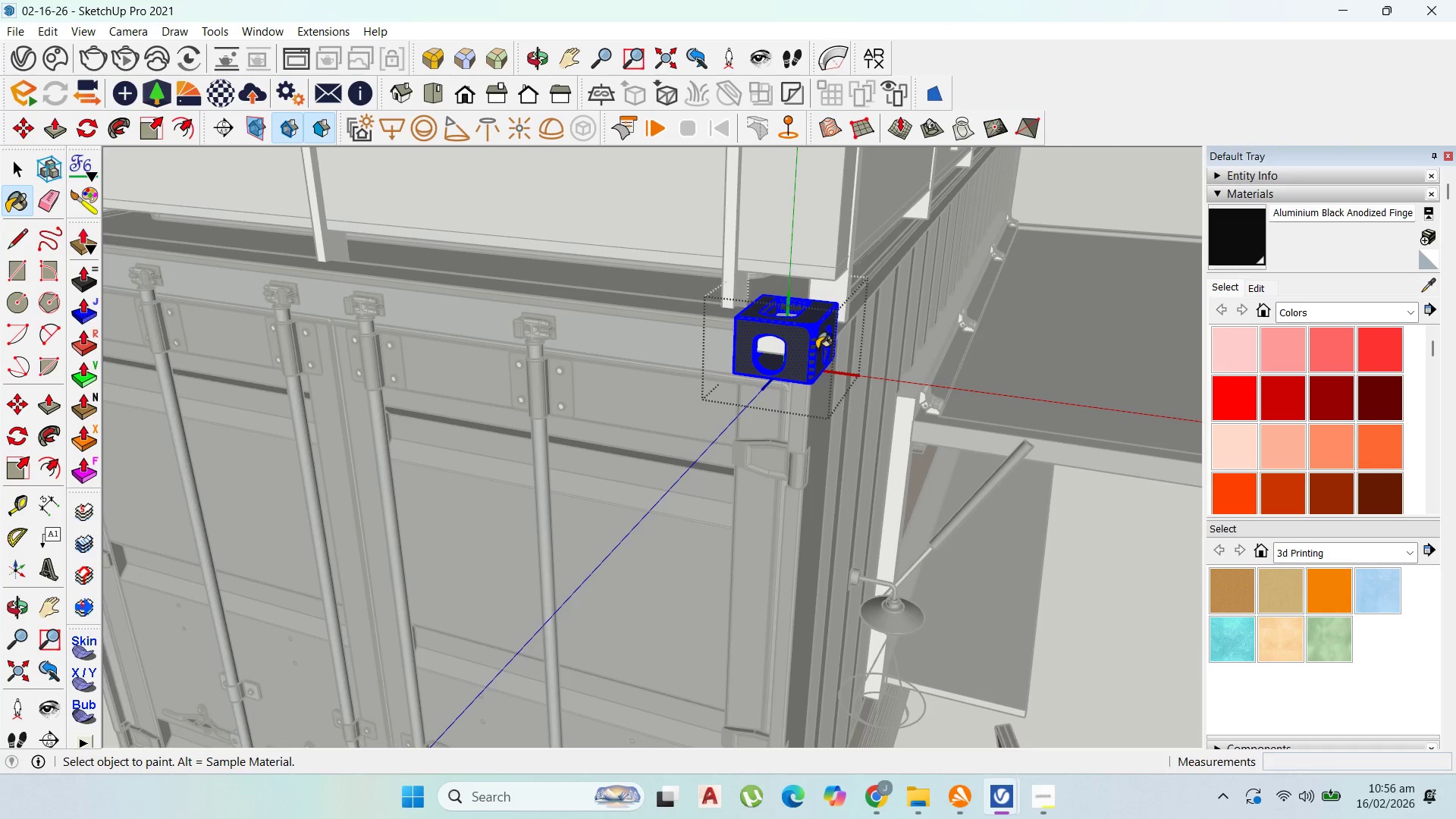 
triple_click([817, 349])
 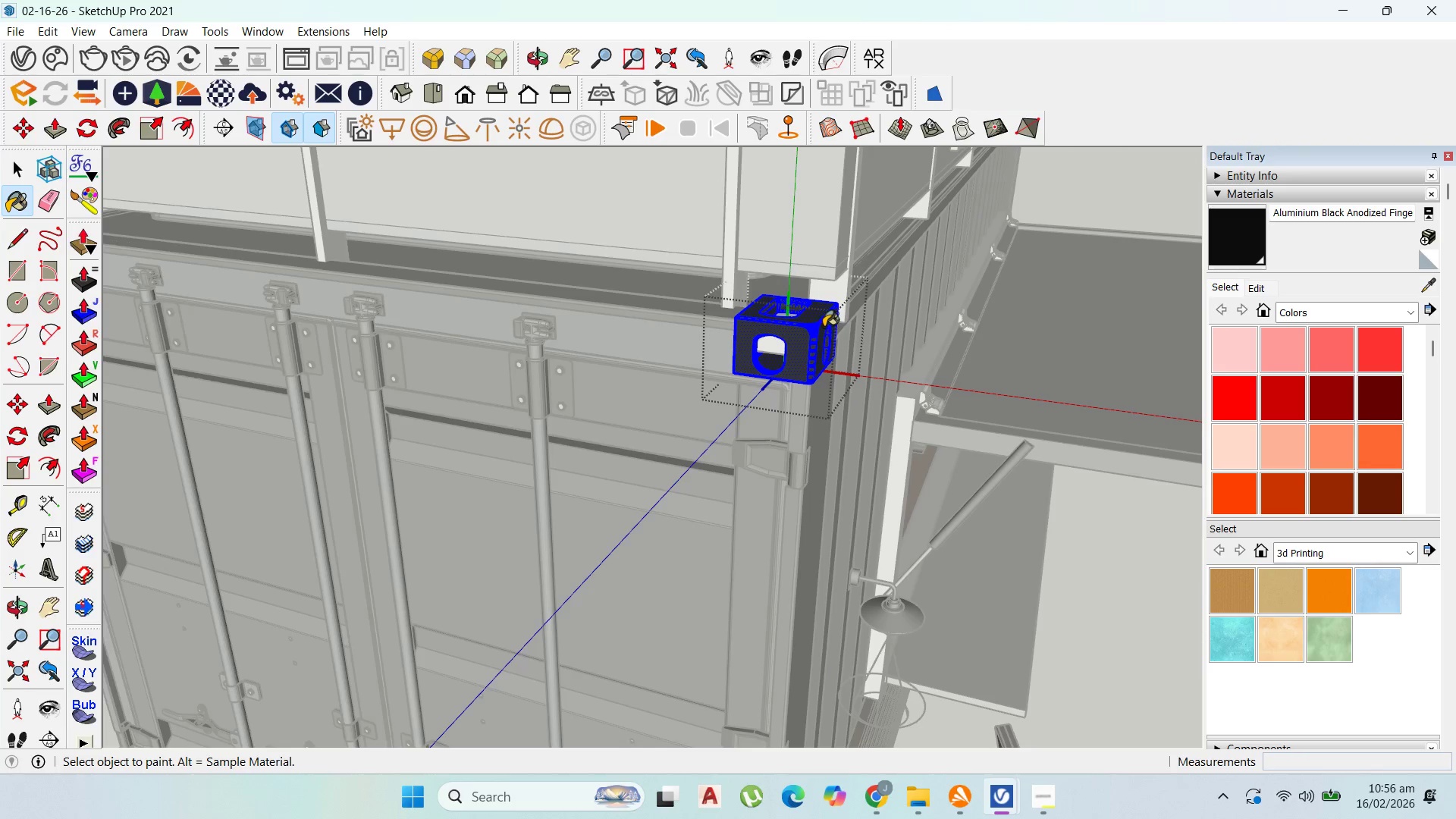 
left_click([824, 324])
 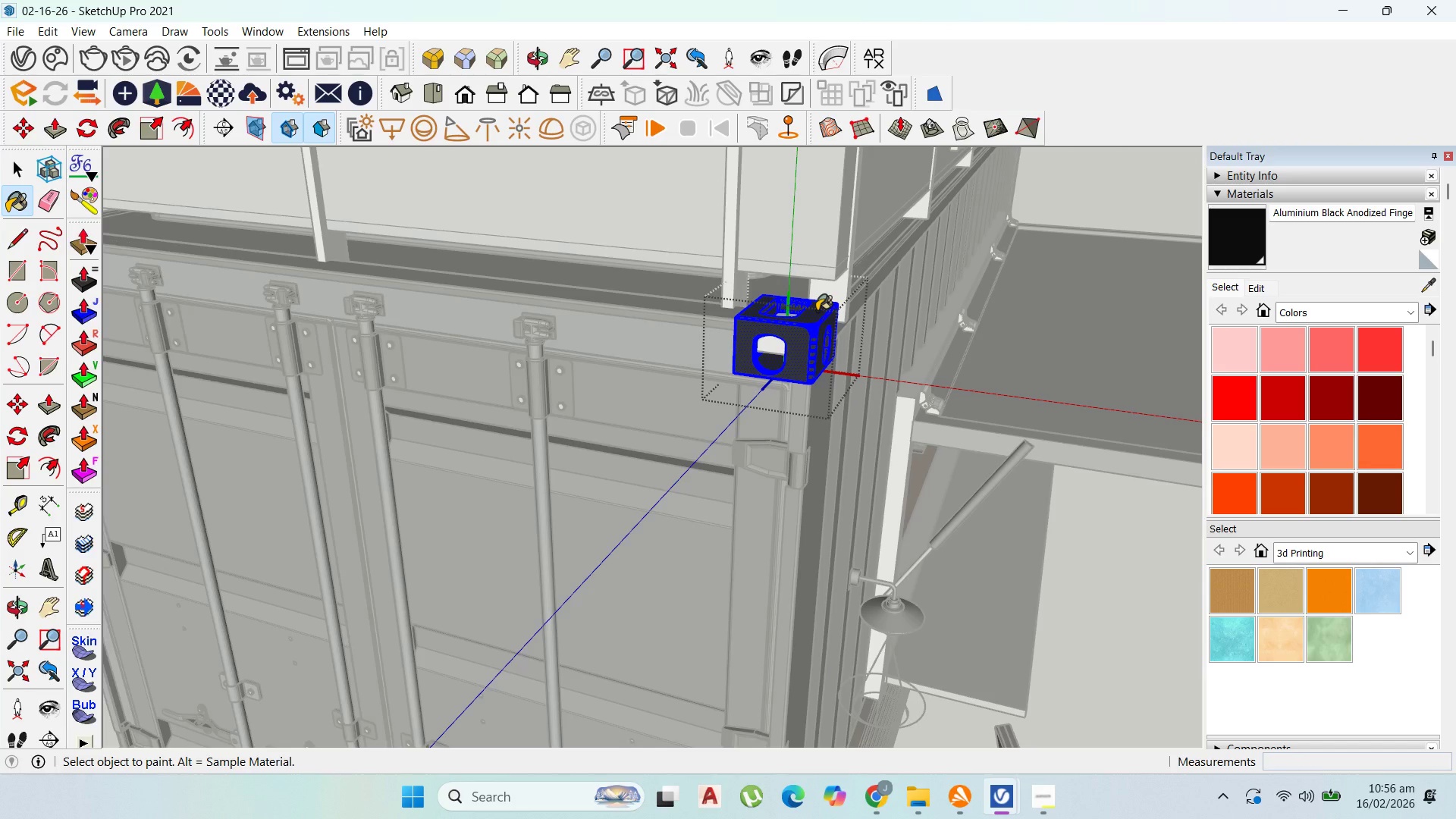 
left_click([817, 311])
 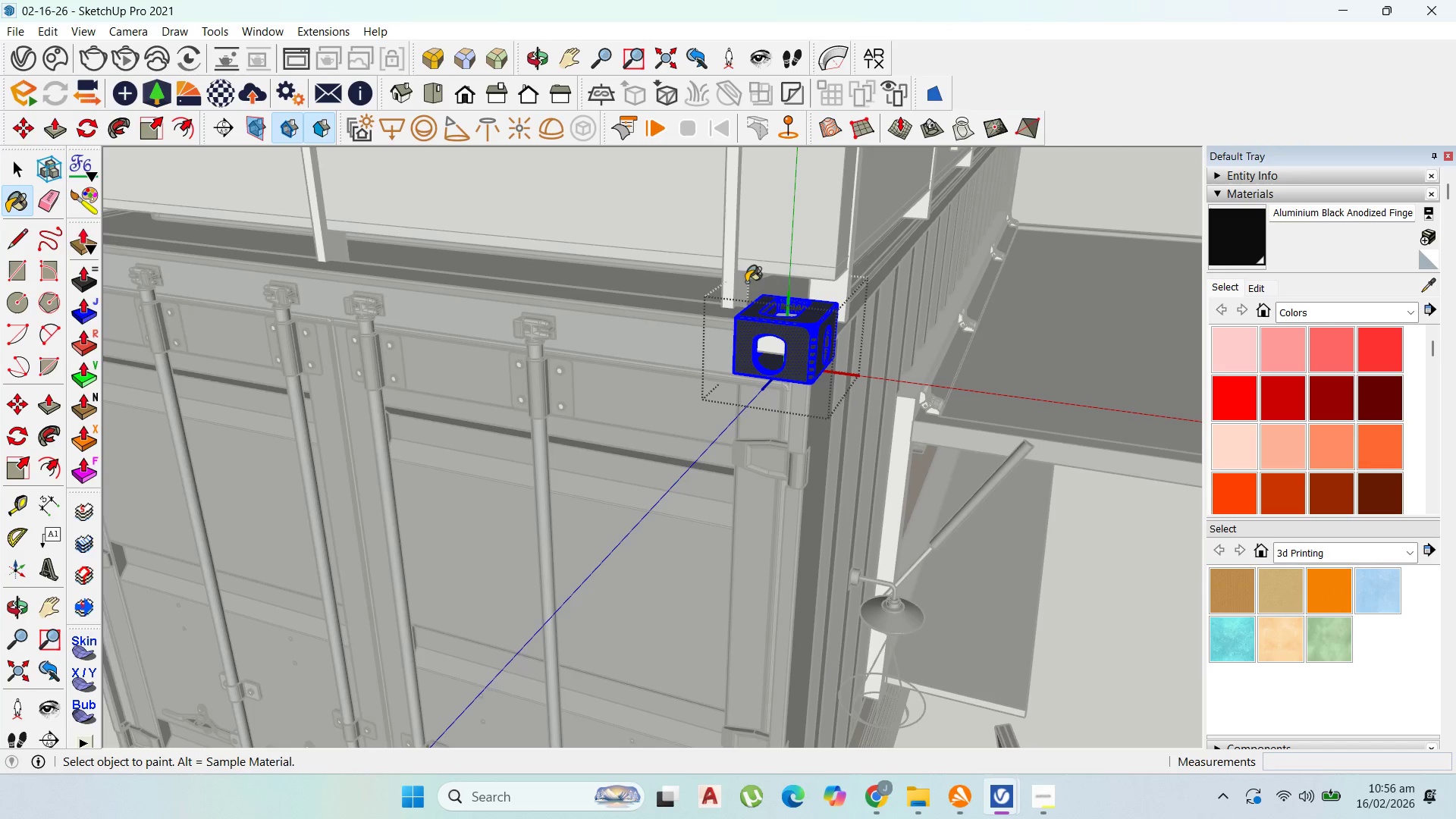 
wait(5.31)
 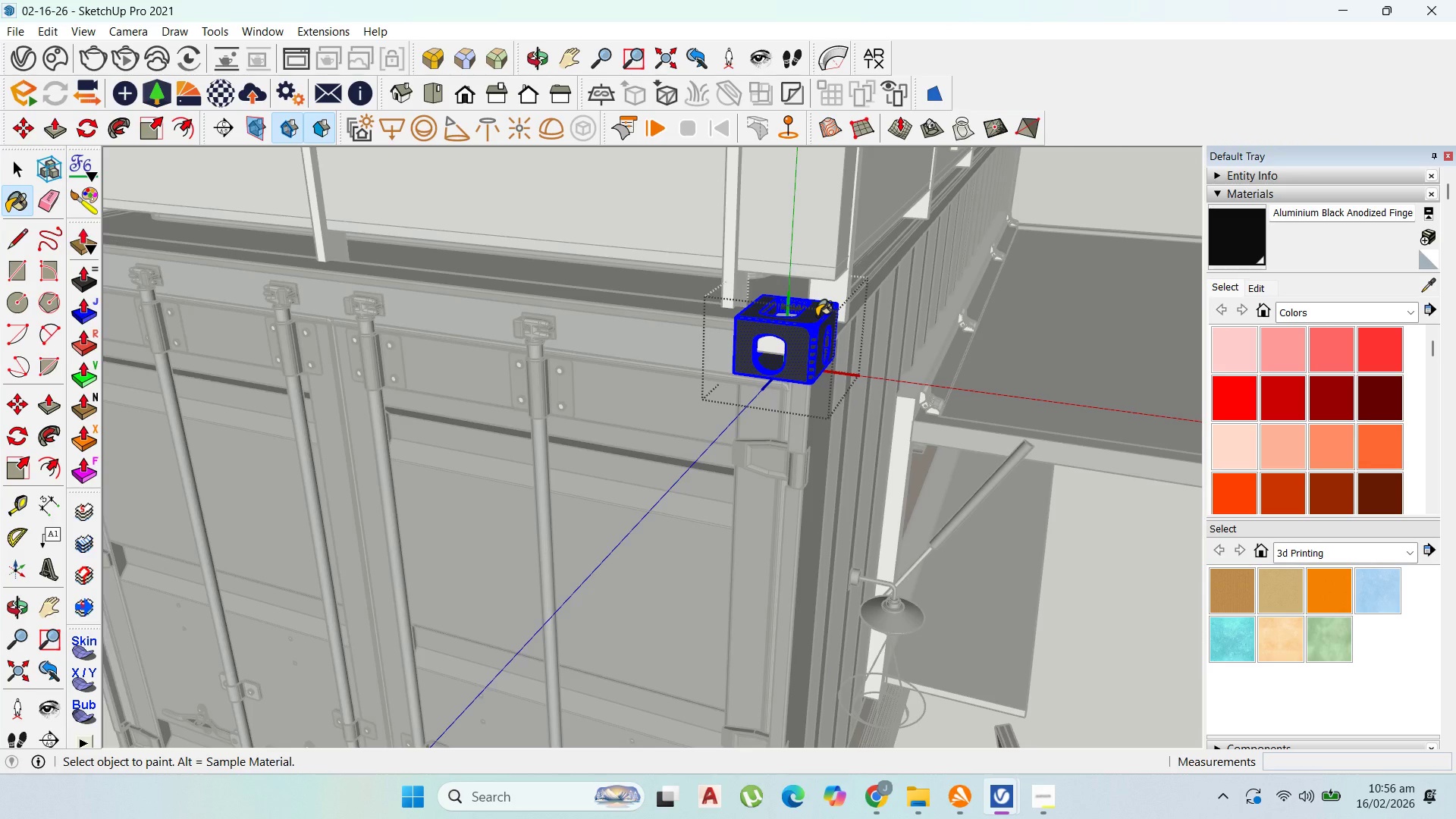 
key(Escape)
 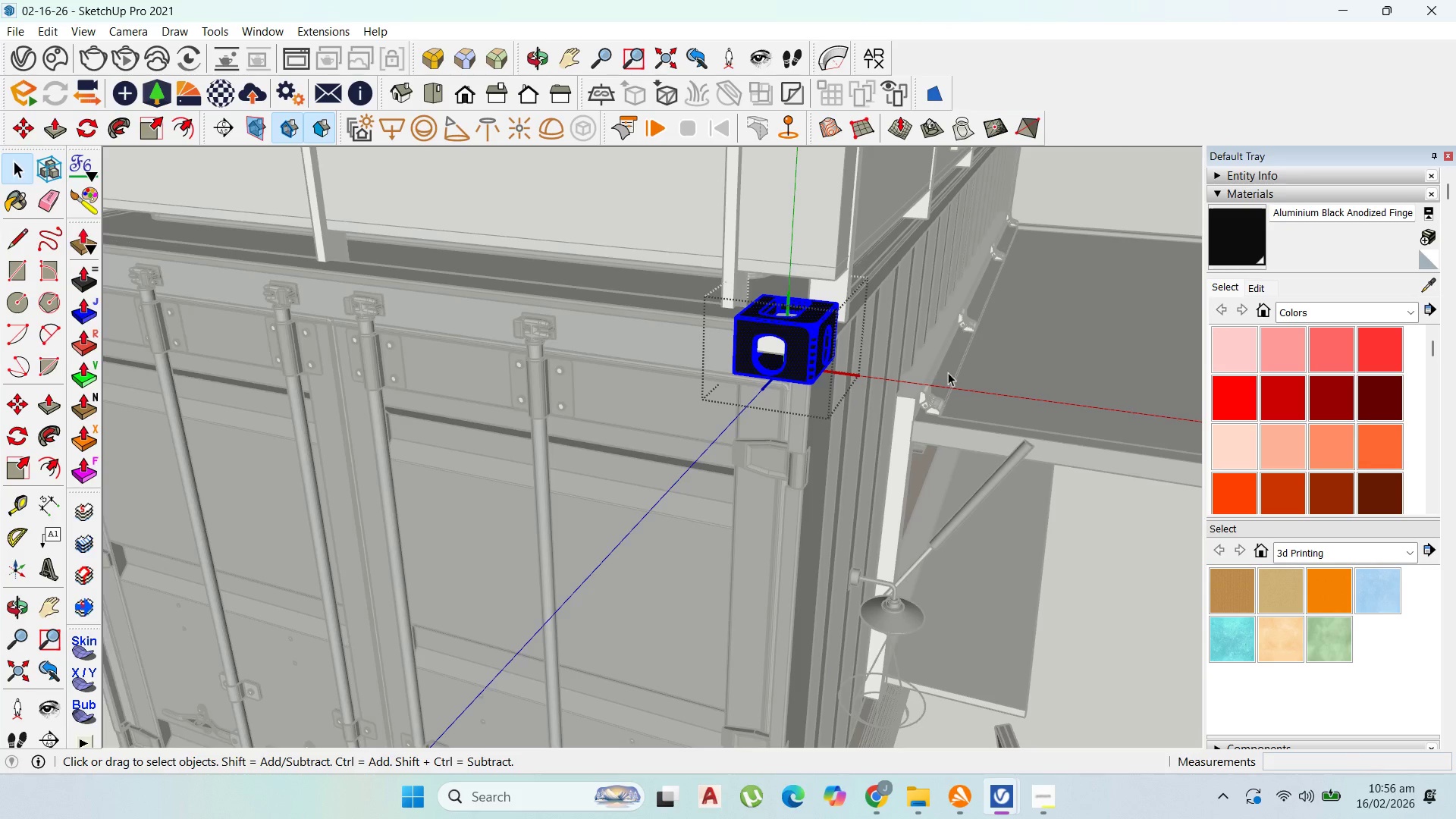 
key(Escape)
 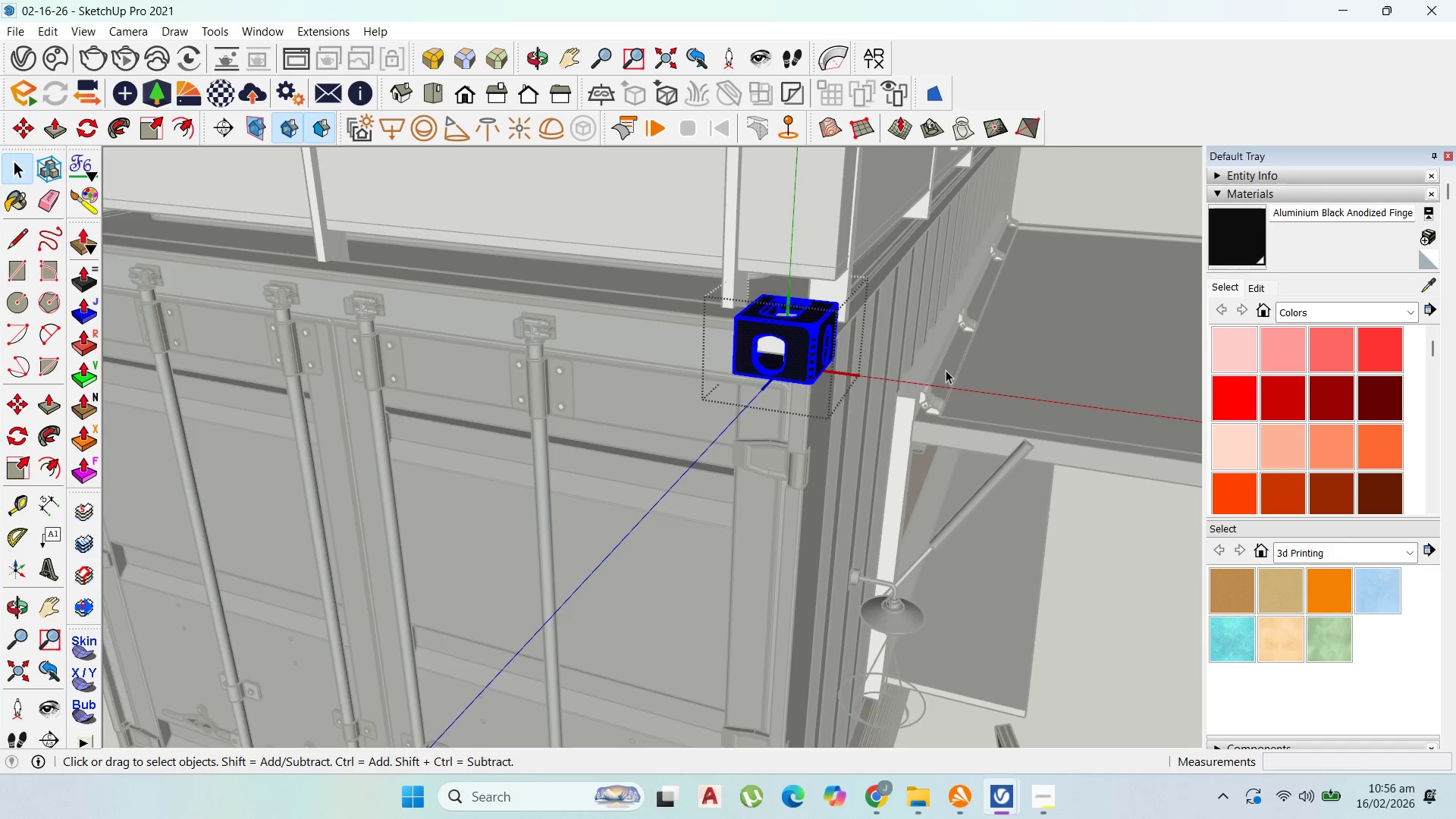 
key(Escape)
 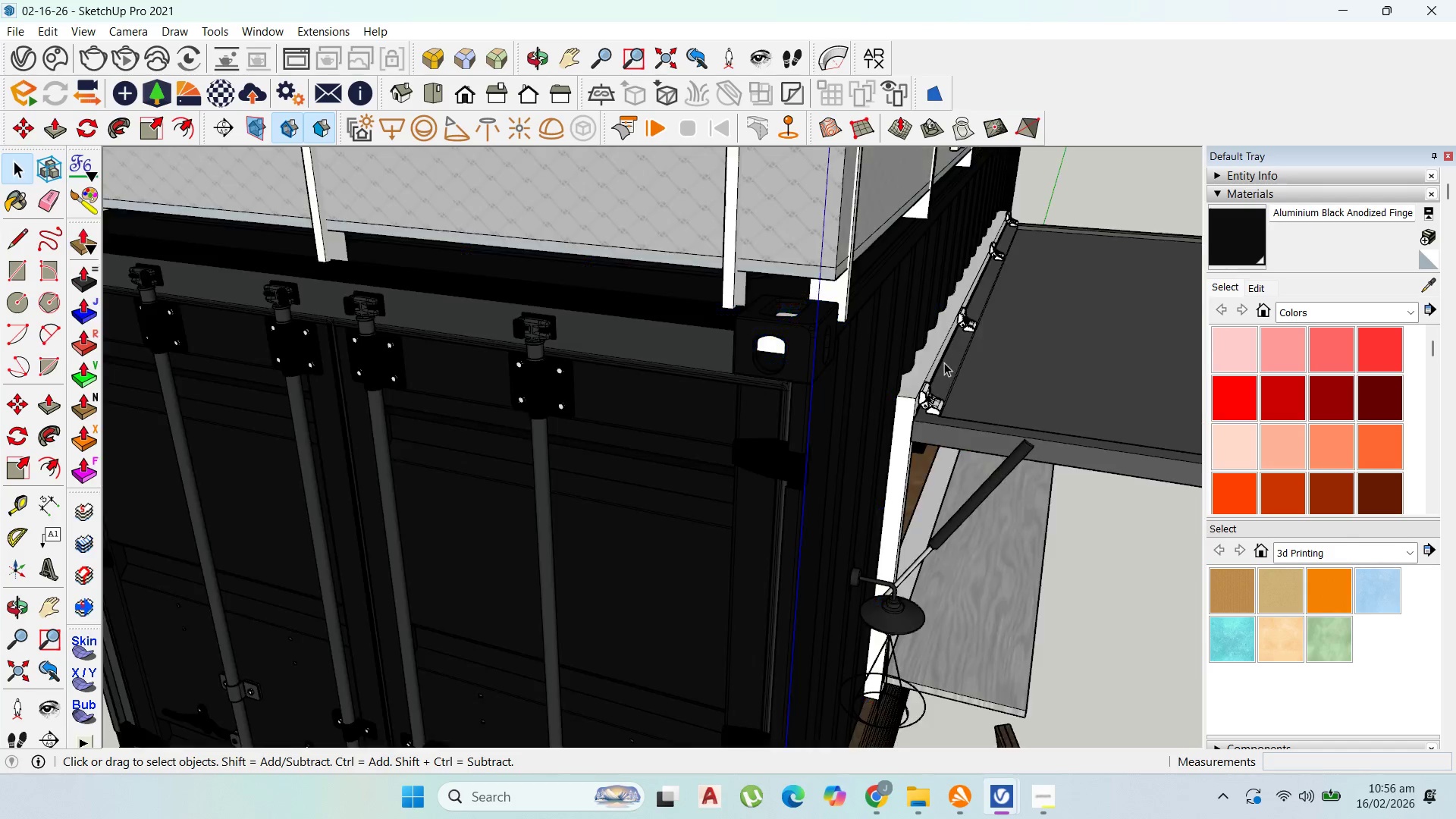 
key(Escape)
 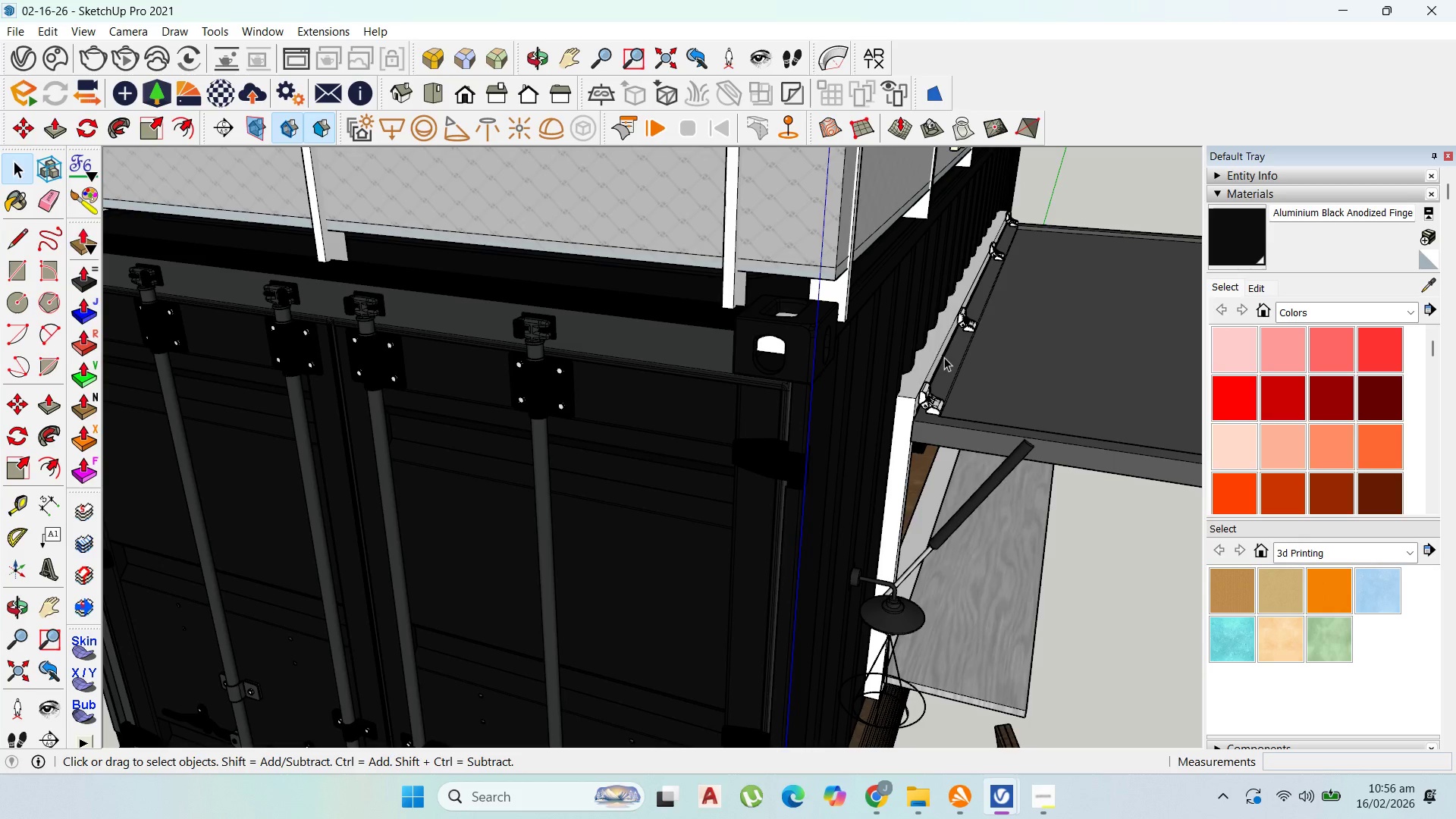 
key(Escape)
 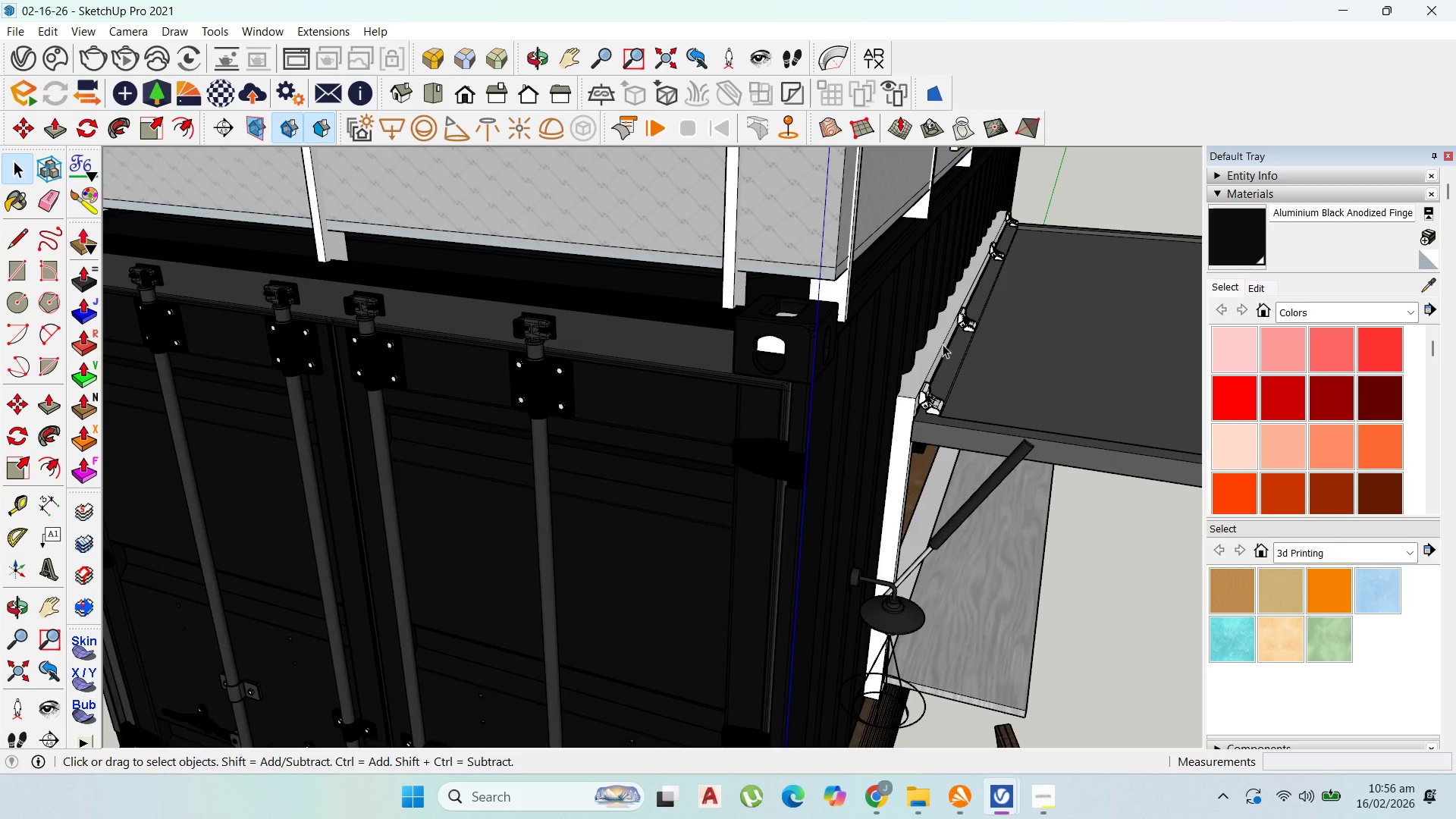 
key(Escape)
 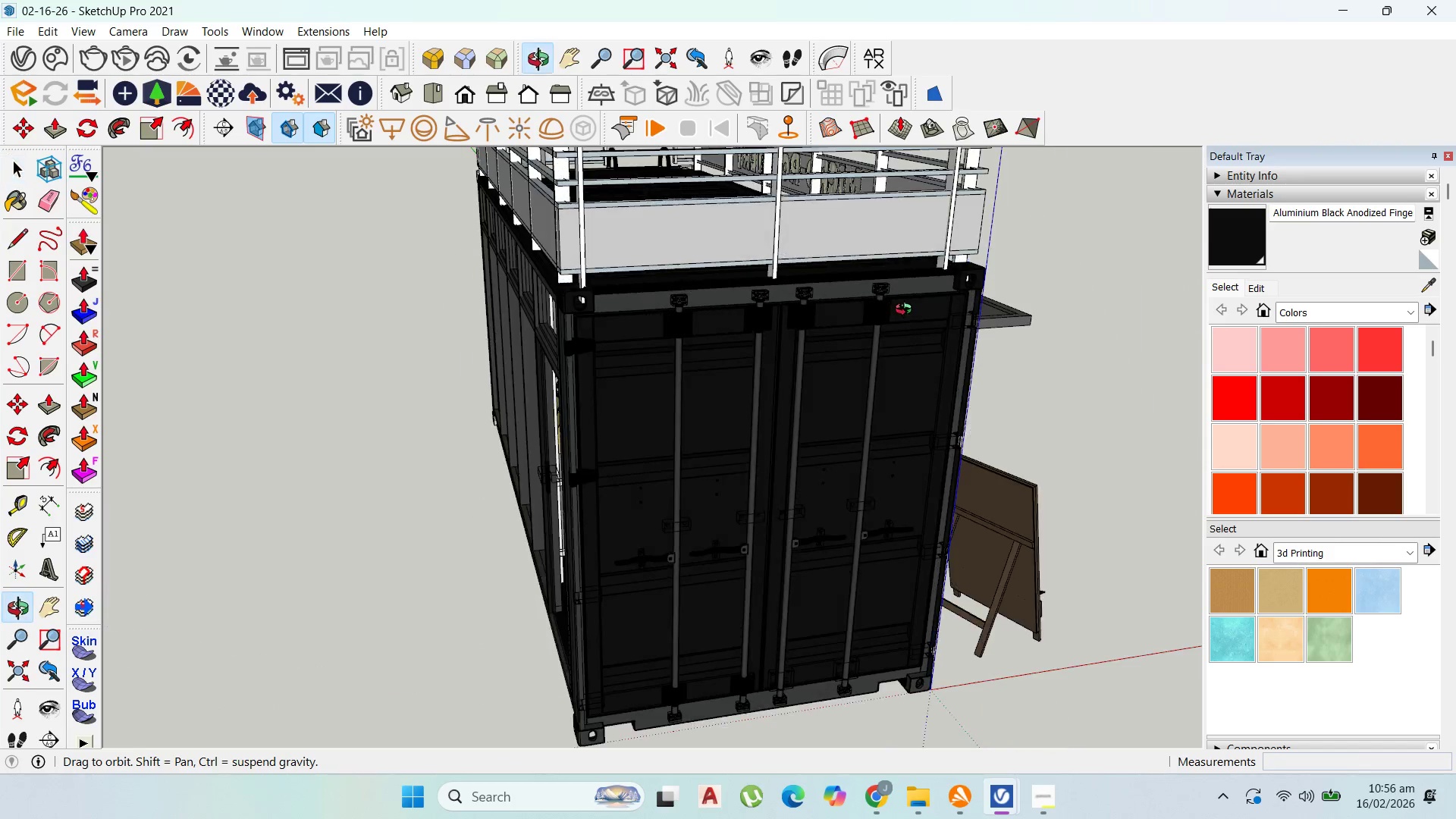 
scroll: coordinate [942, 309], scroll_direction: down, amount: 12.0
 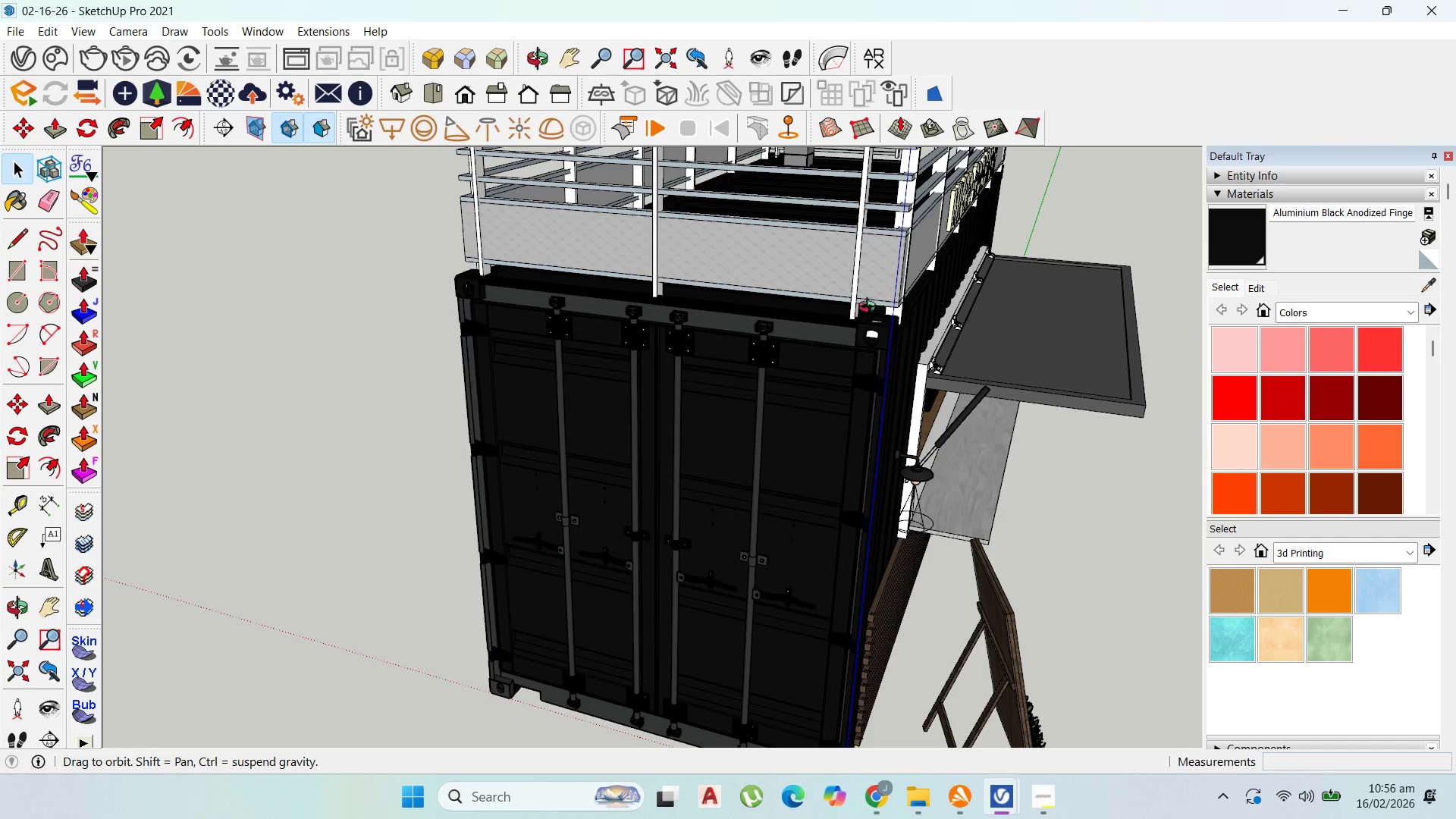 
left_click([831, 284])
 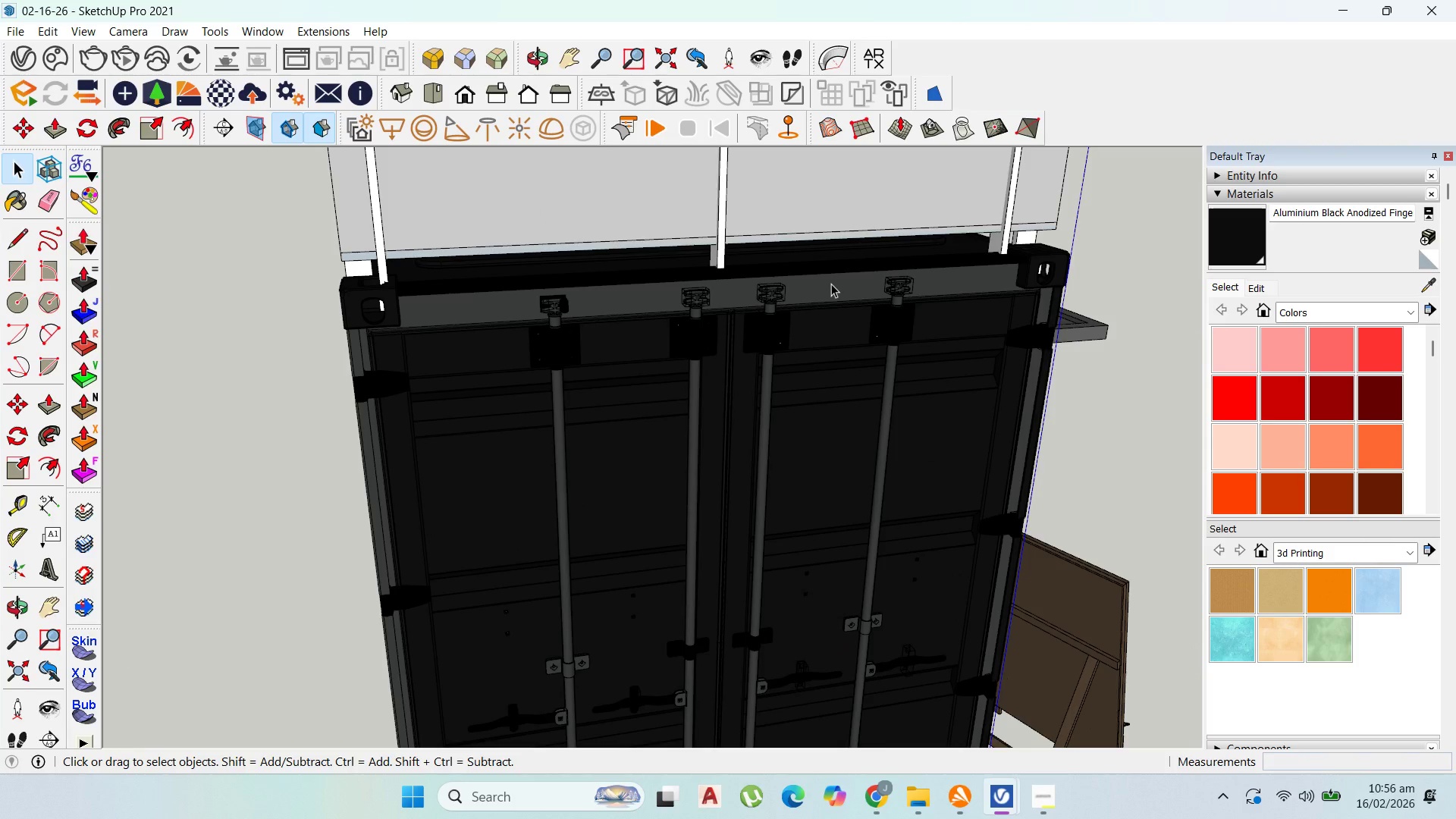 
scroll: coordinate [834, 284], scroll_direction: up, amount: 7.0
 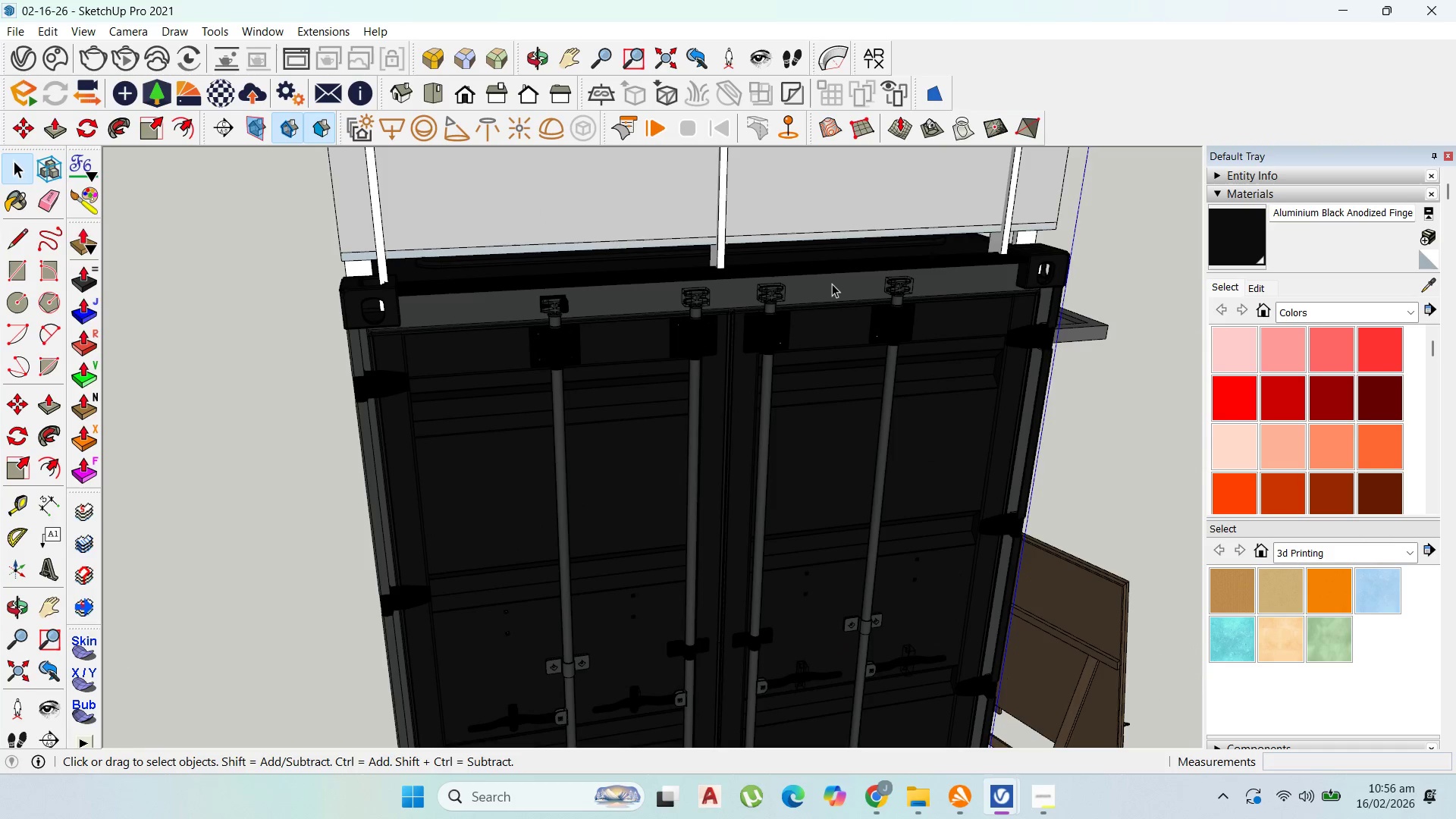 
double_click([831, 284])
 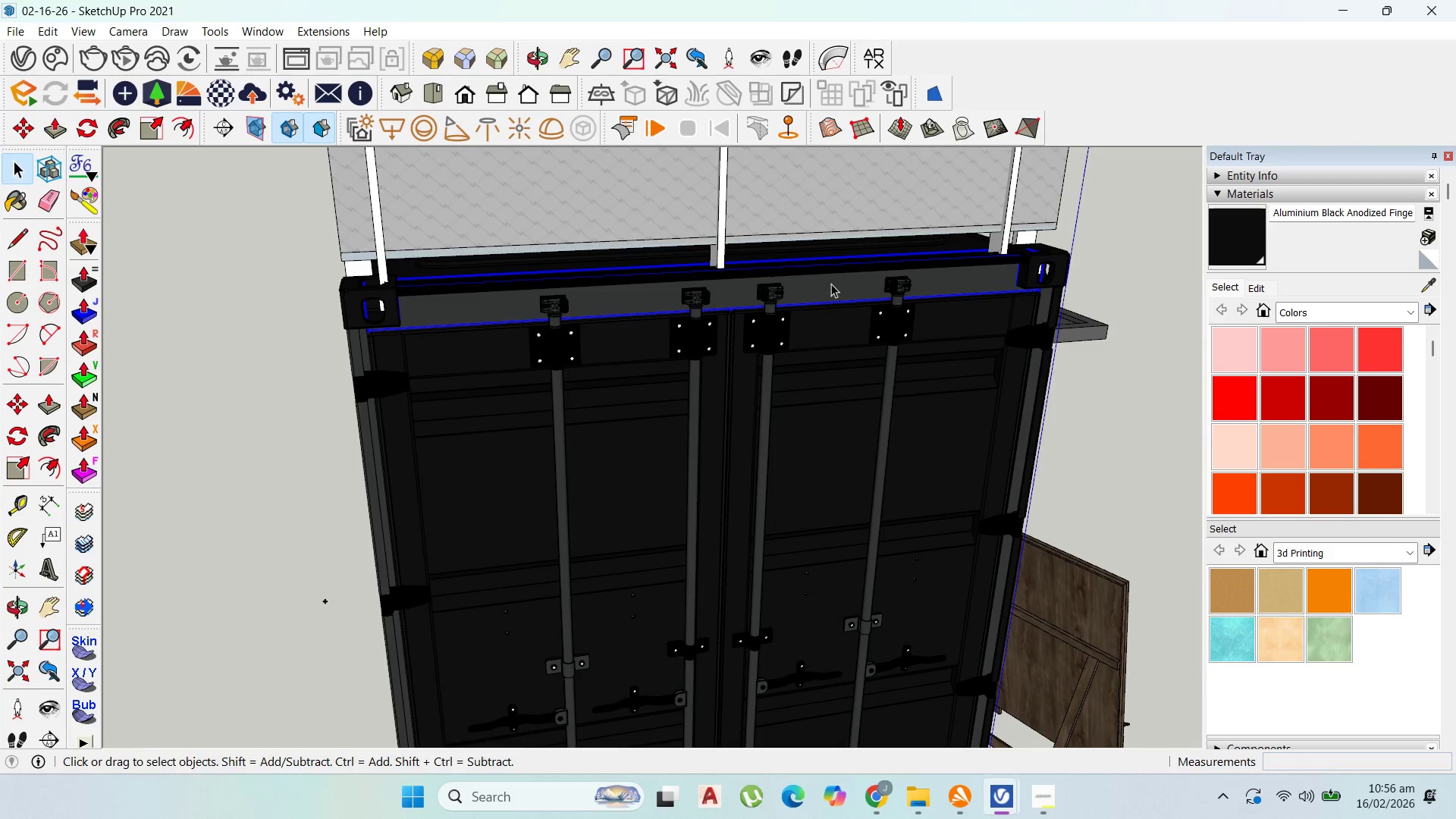 
triple_click([831, 284])
 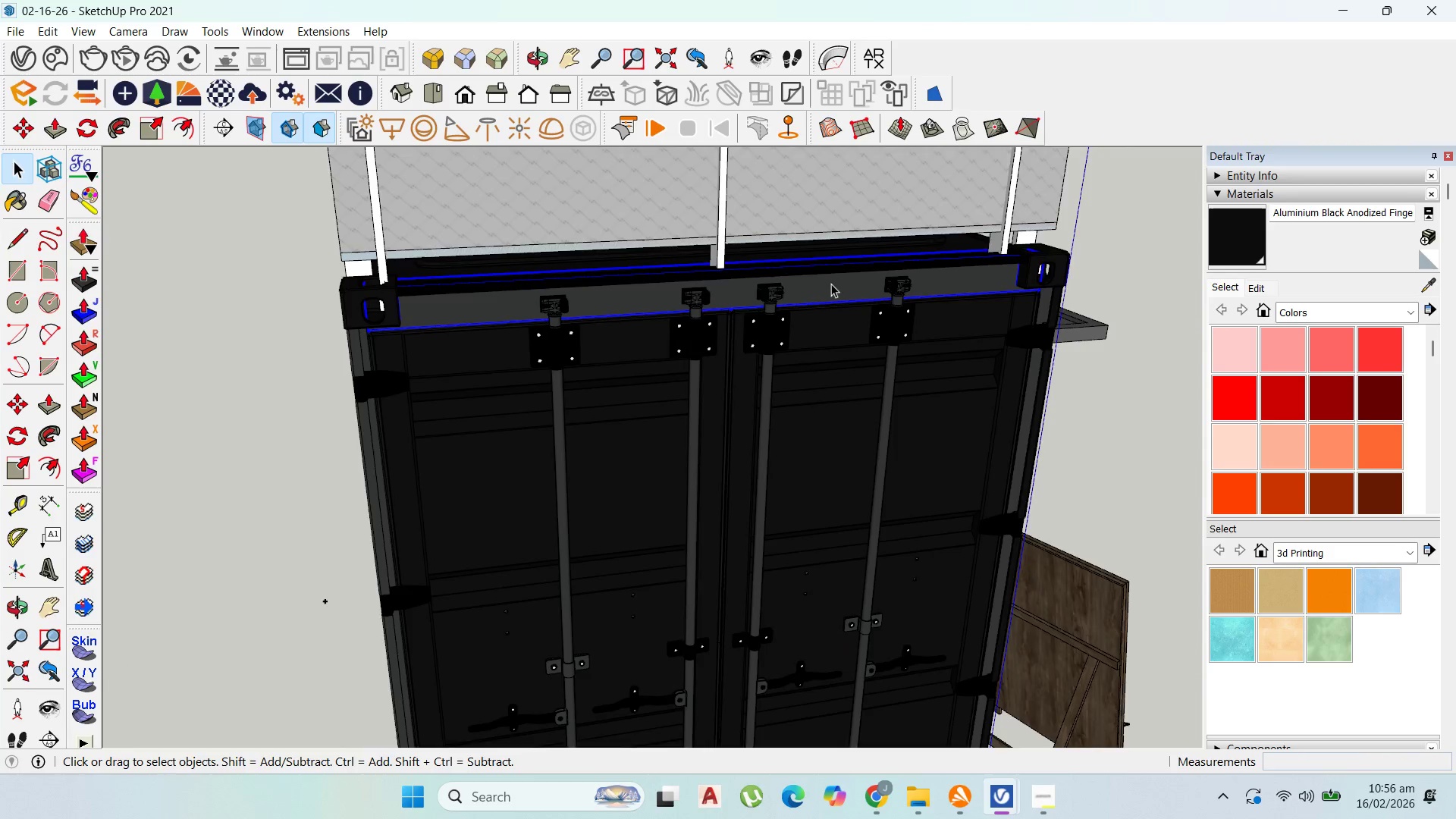 
triple_click([831, 284])
 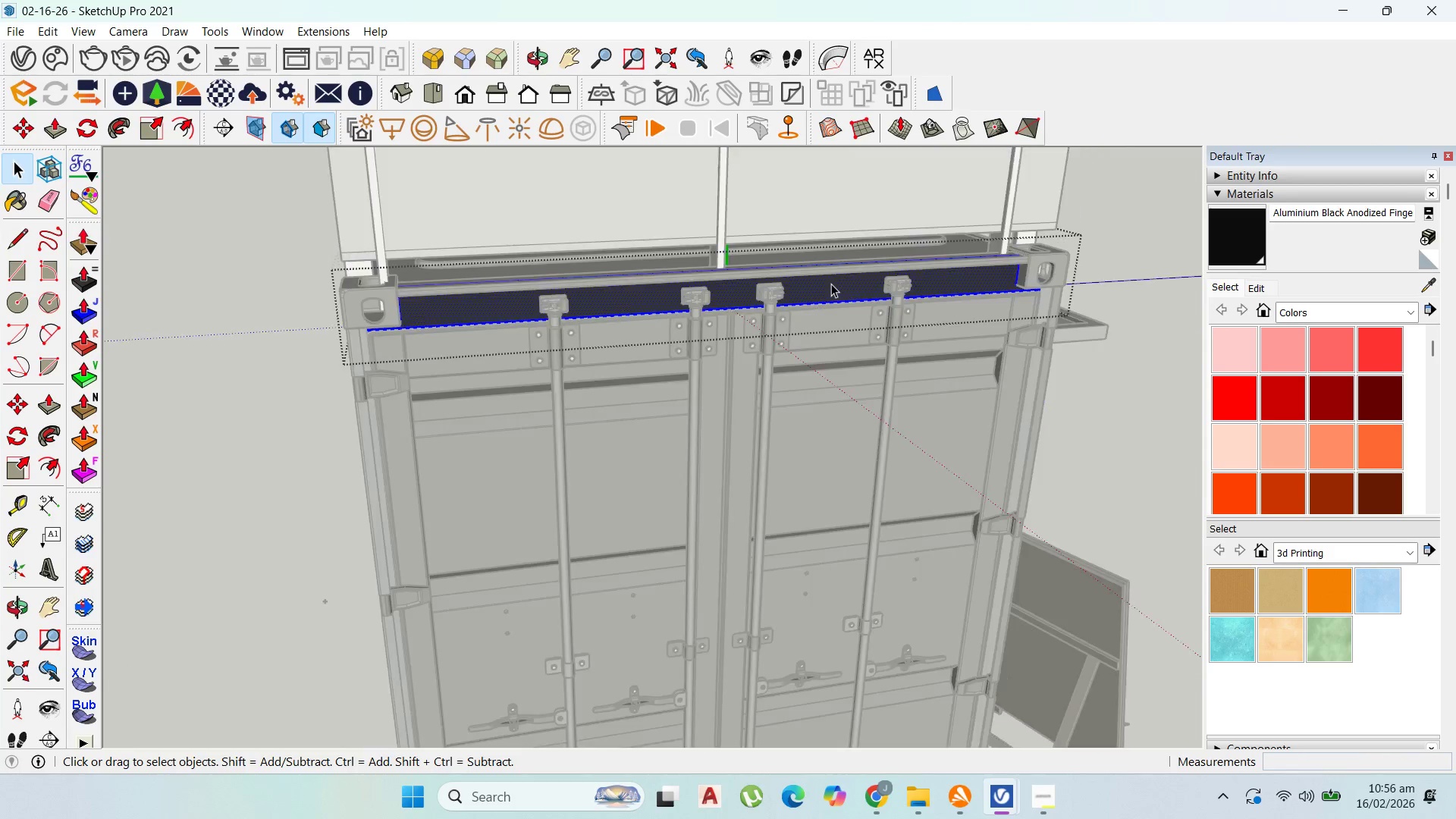 
triple_click([831, 284])
 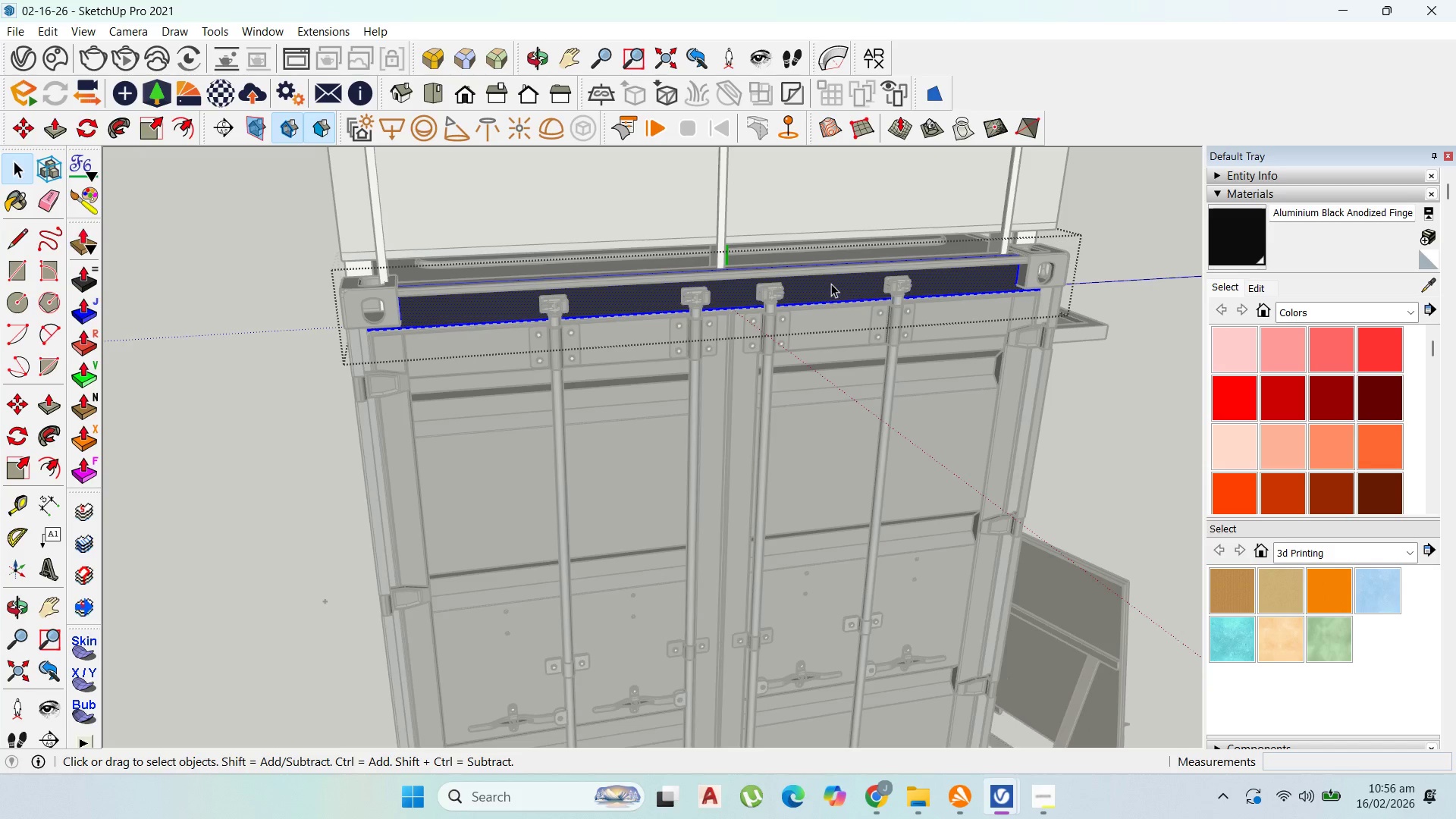 
triple_click([831, 284])
 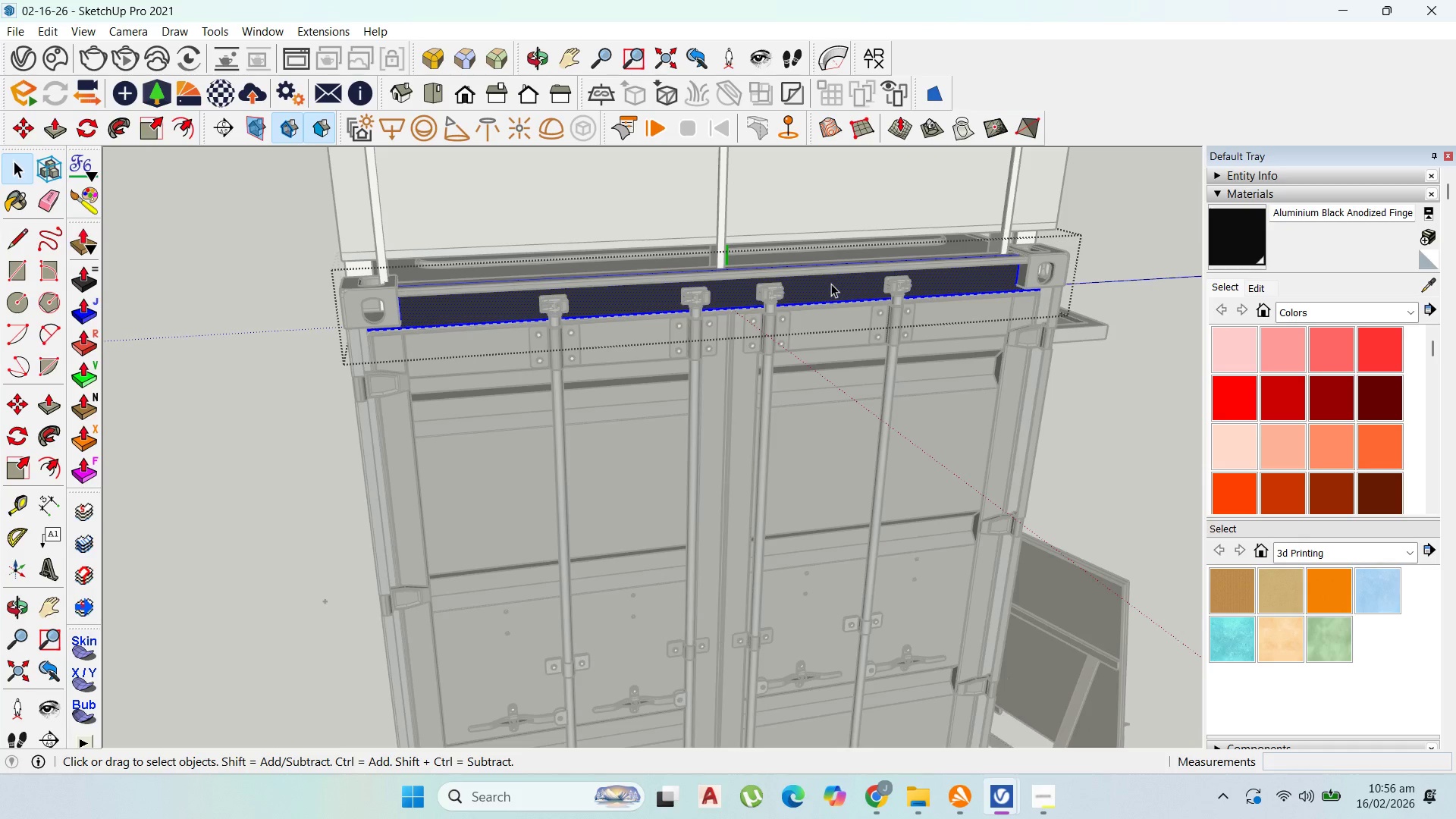 
triple_click([831, 284])
 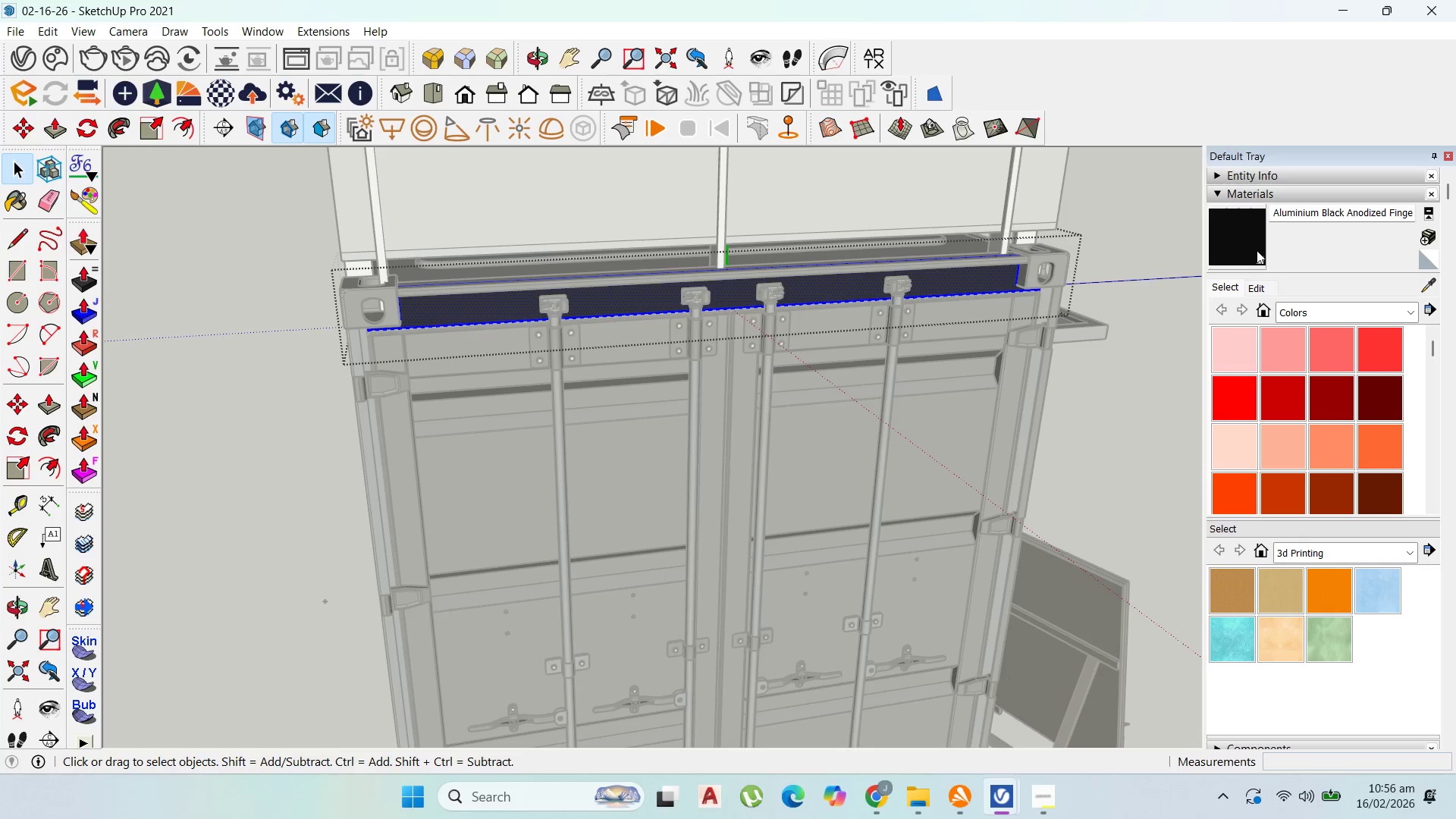 
left_click_drag(start_coordinate=[1257, 247], to_coordinate=[1246, 247])
 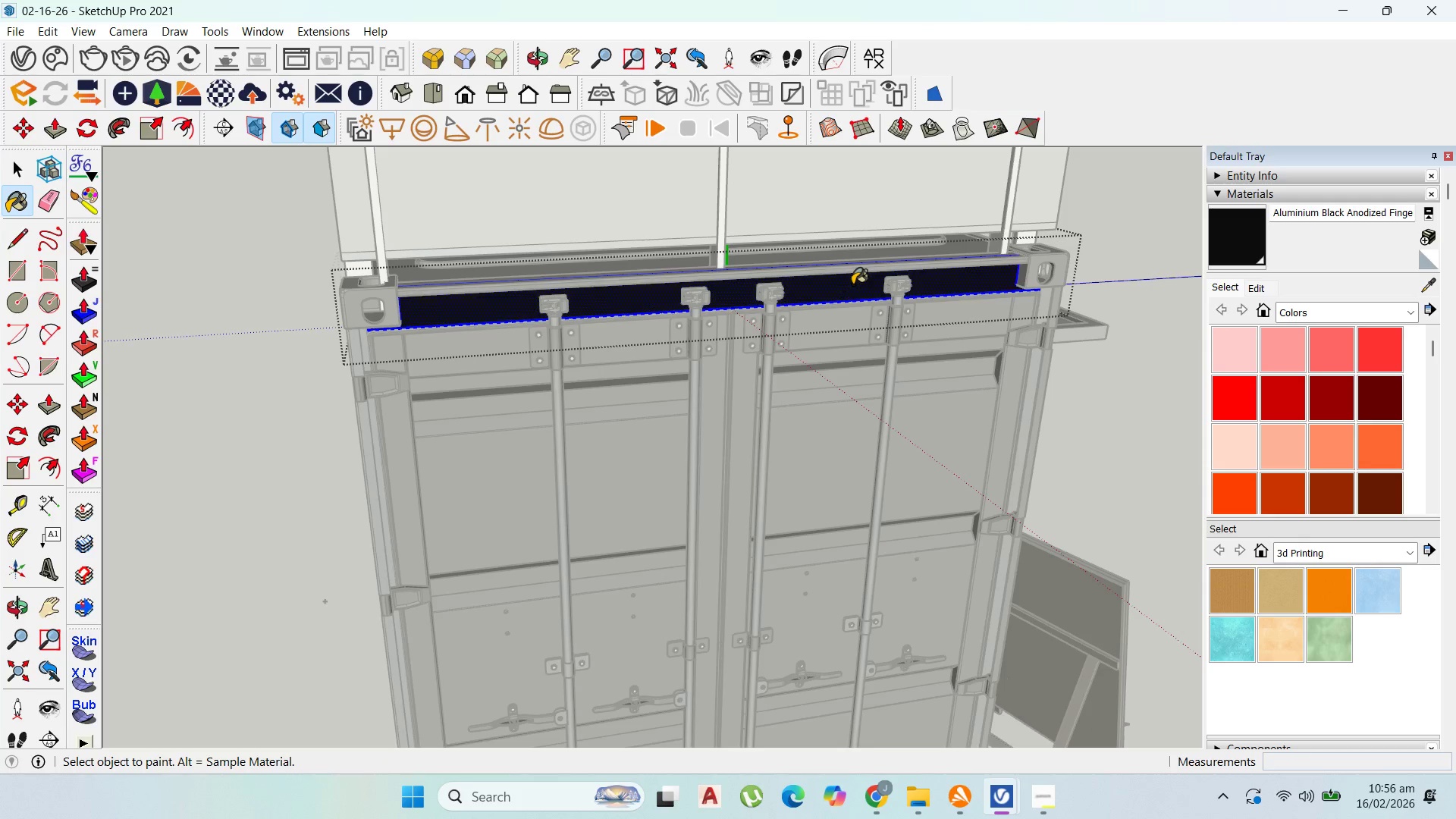 
left_click([852, 284])
 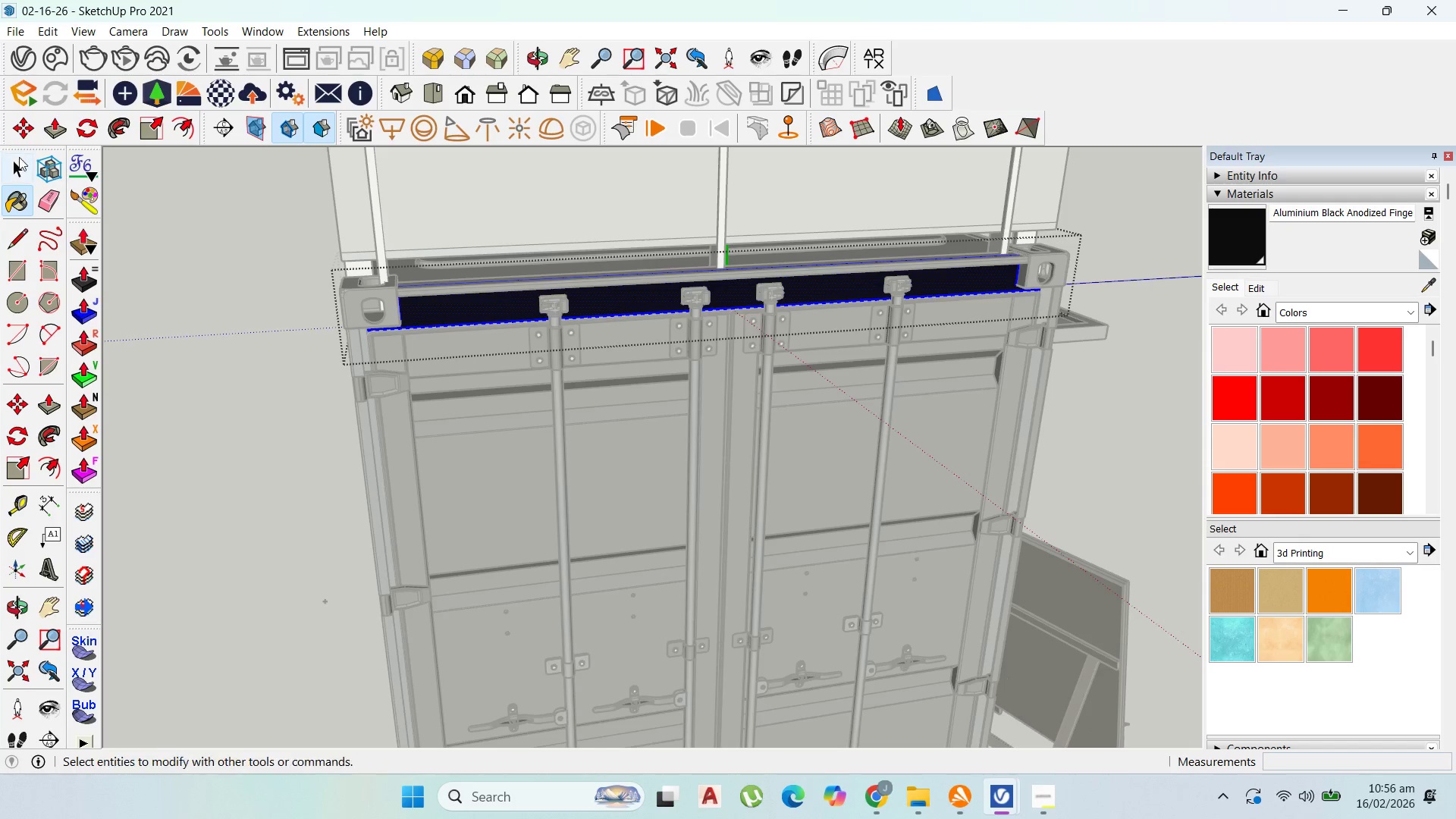 
left_click([22, 168])
 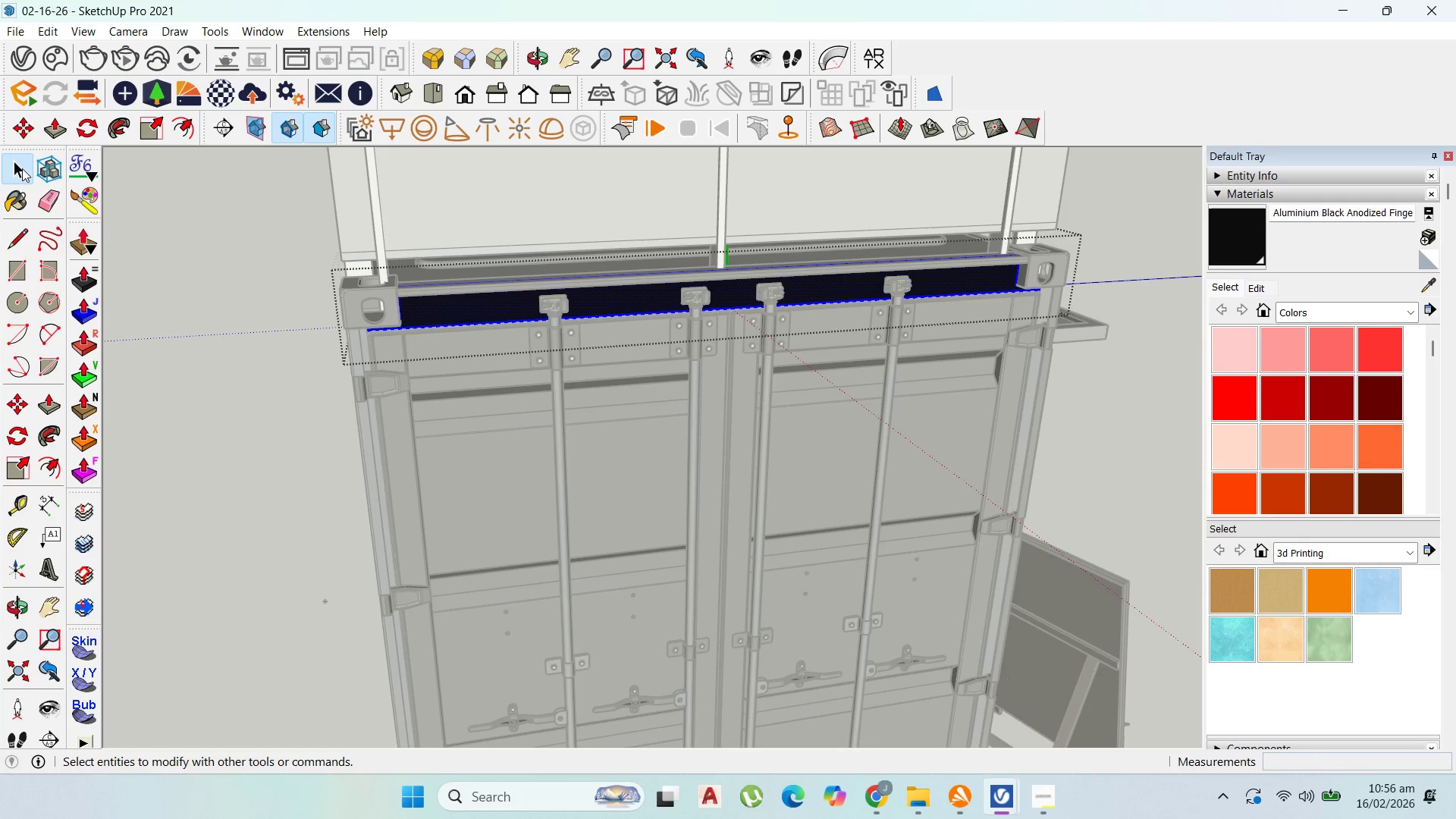 
key(Escape)
 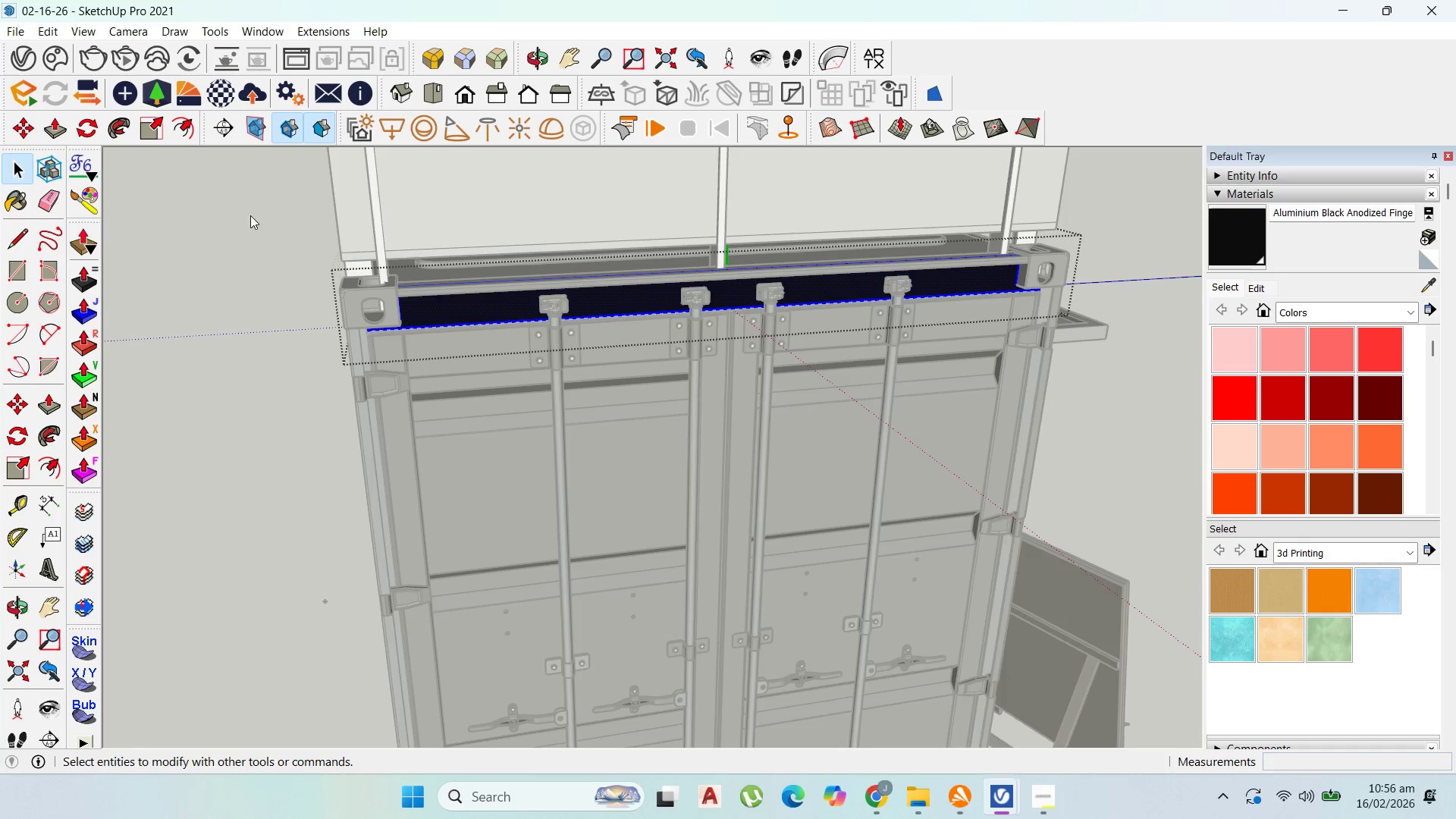 
key(Escape)
 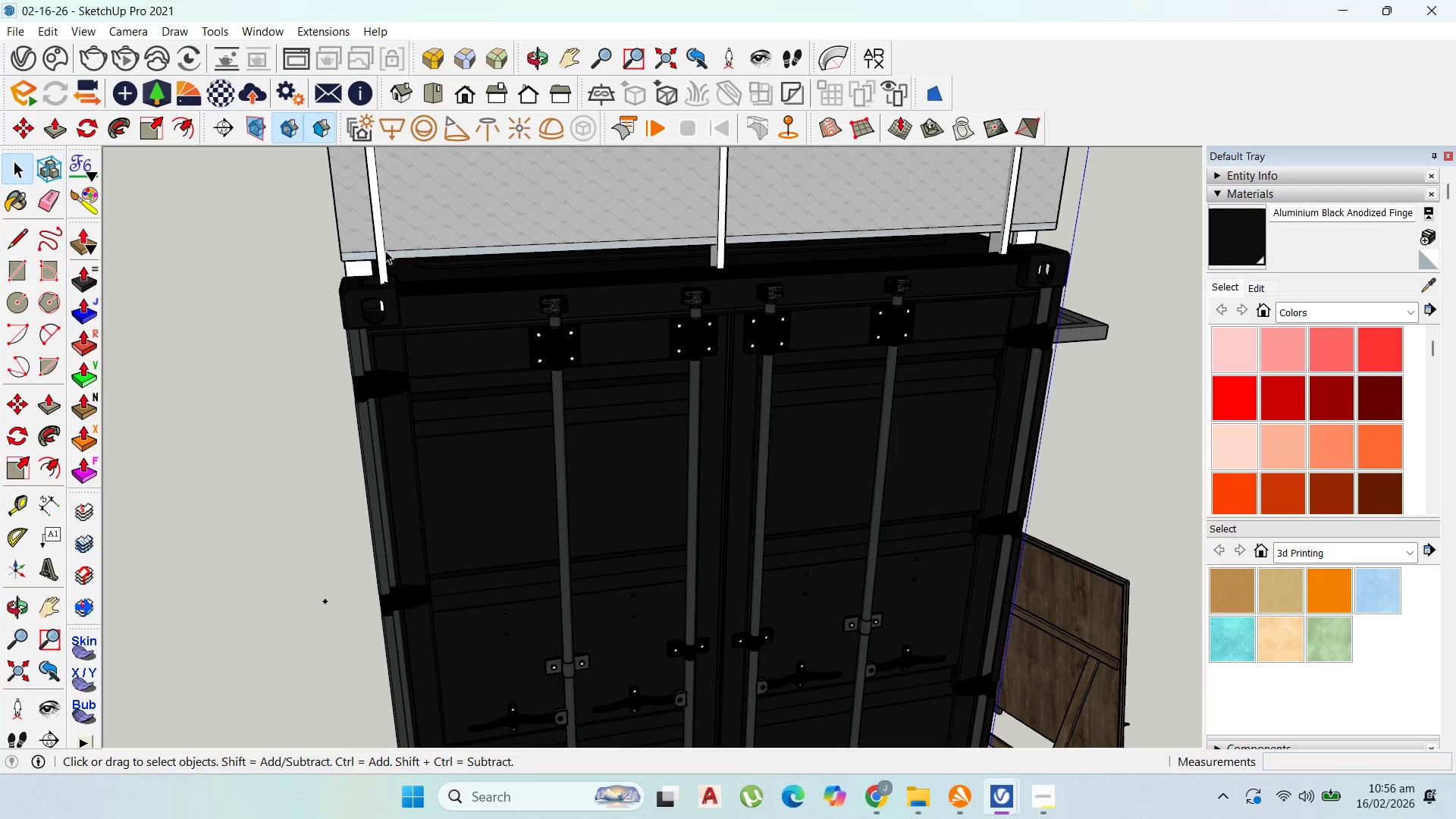 
key(Escape)
 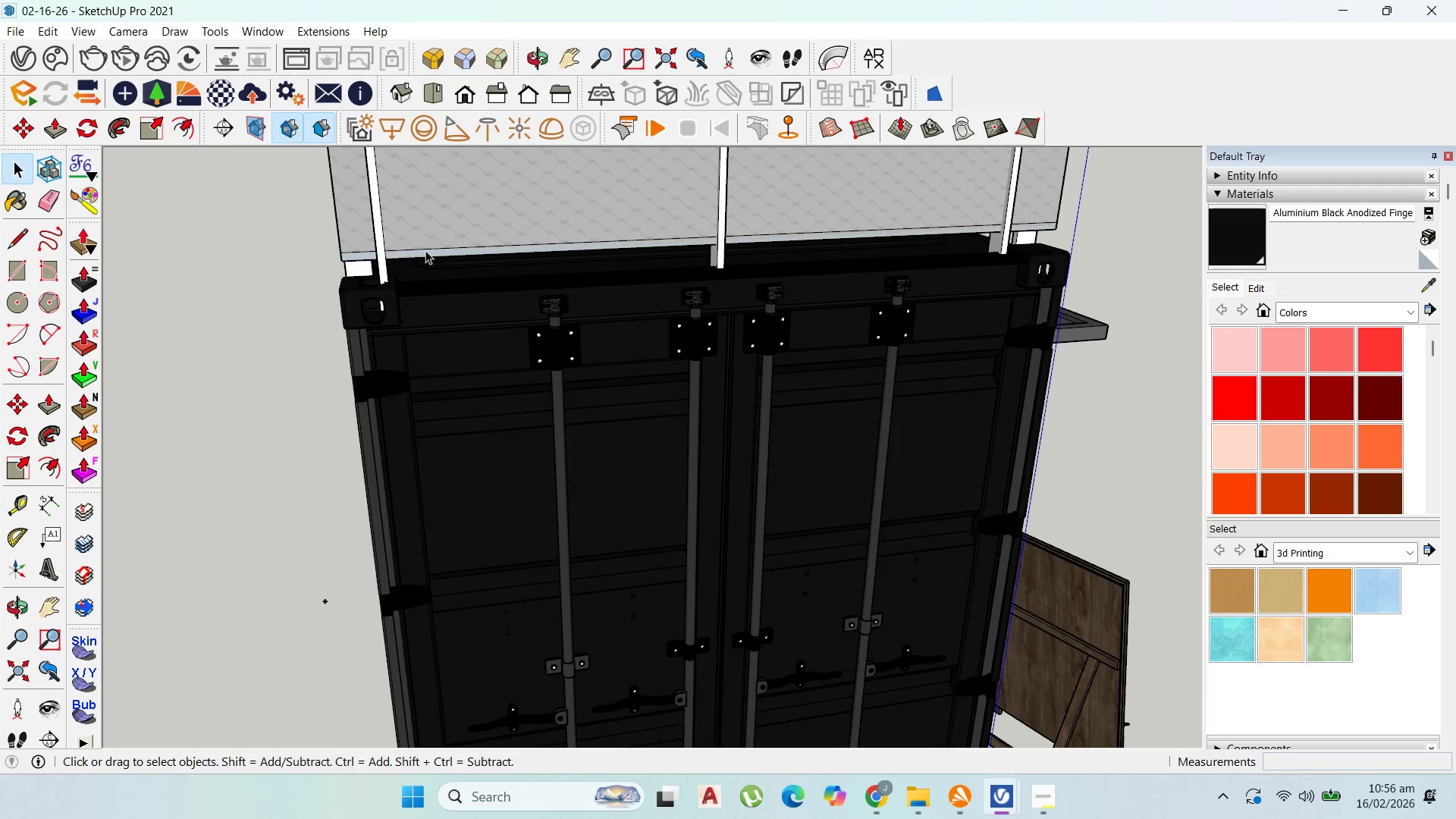 
key(Escape)
 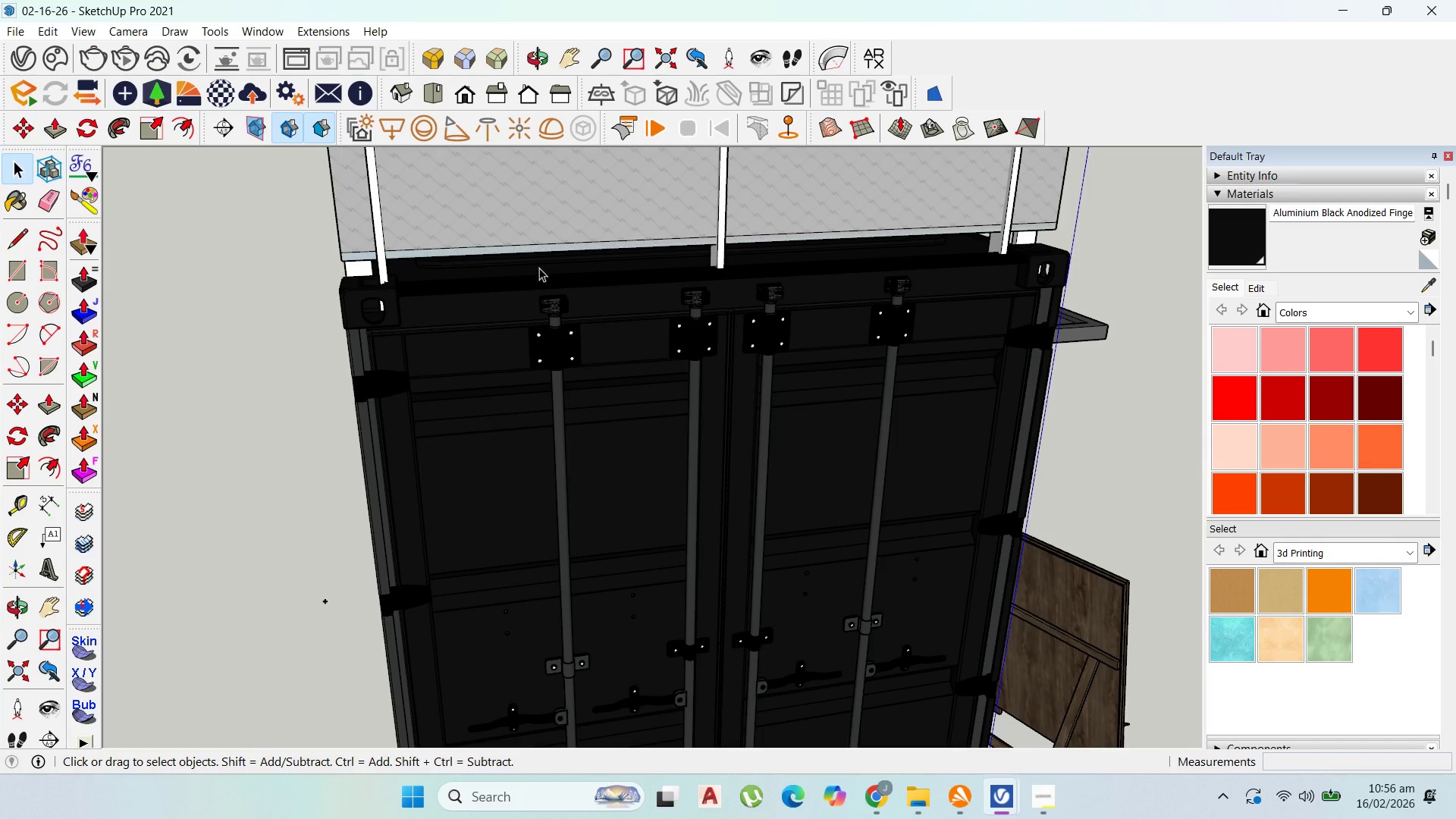 
key(Escape)
 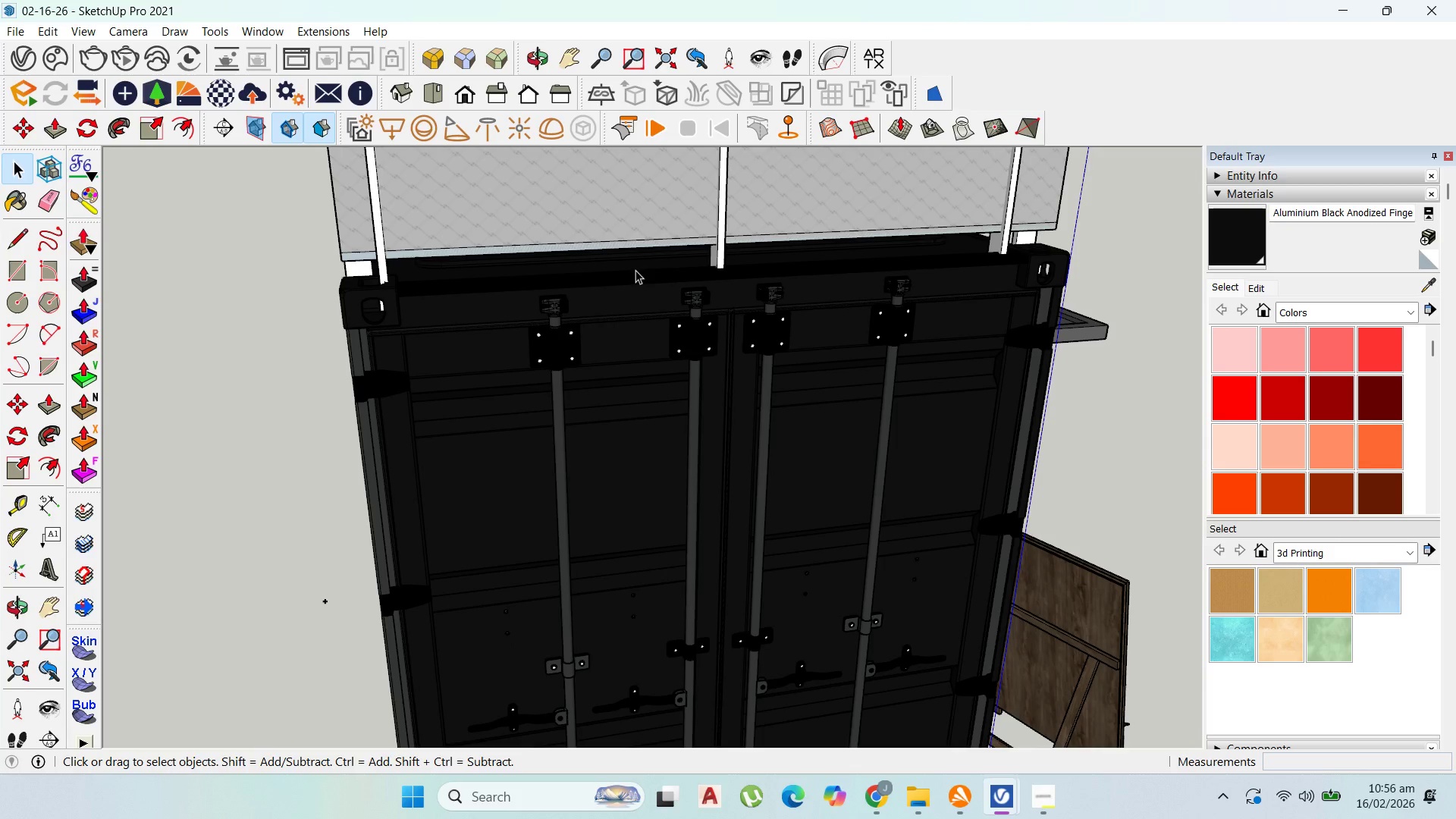 
scroll: coordinate [724, 258], scroll_direction: down, amount: 12.0
 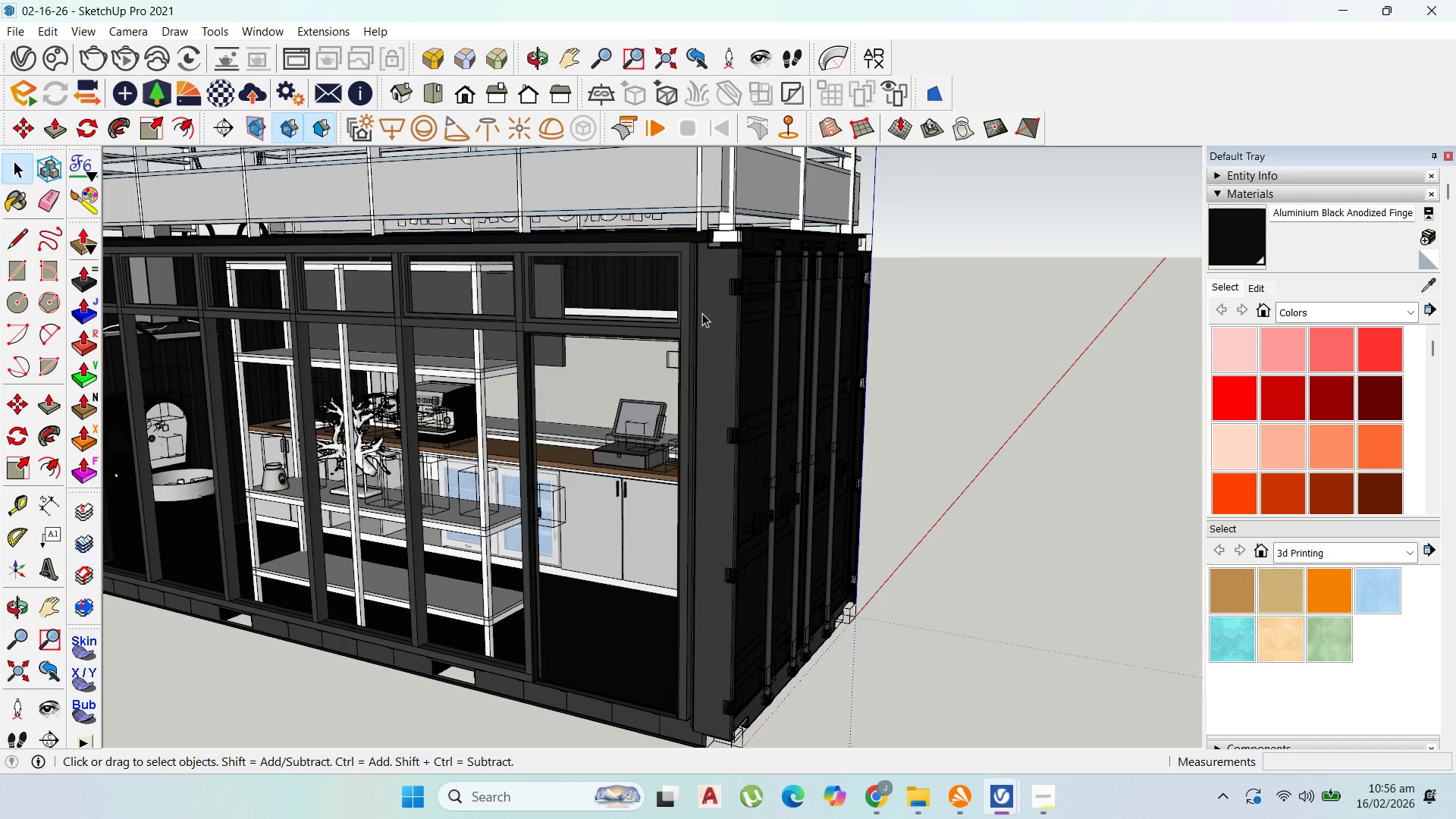 
double_click([702, 313])
 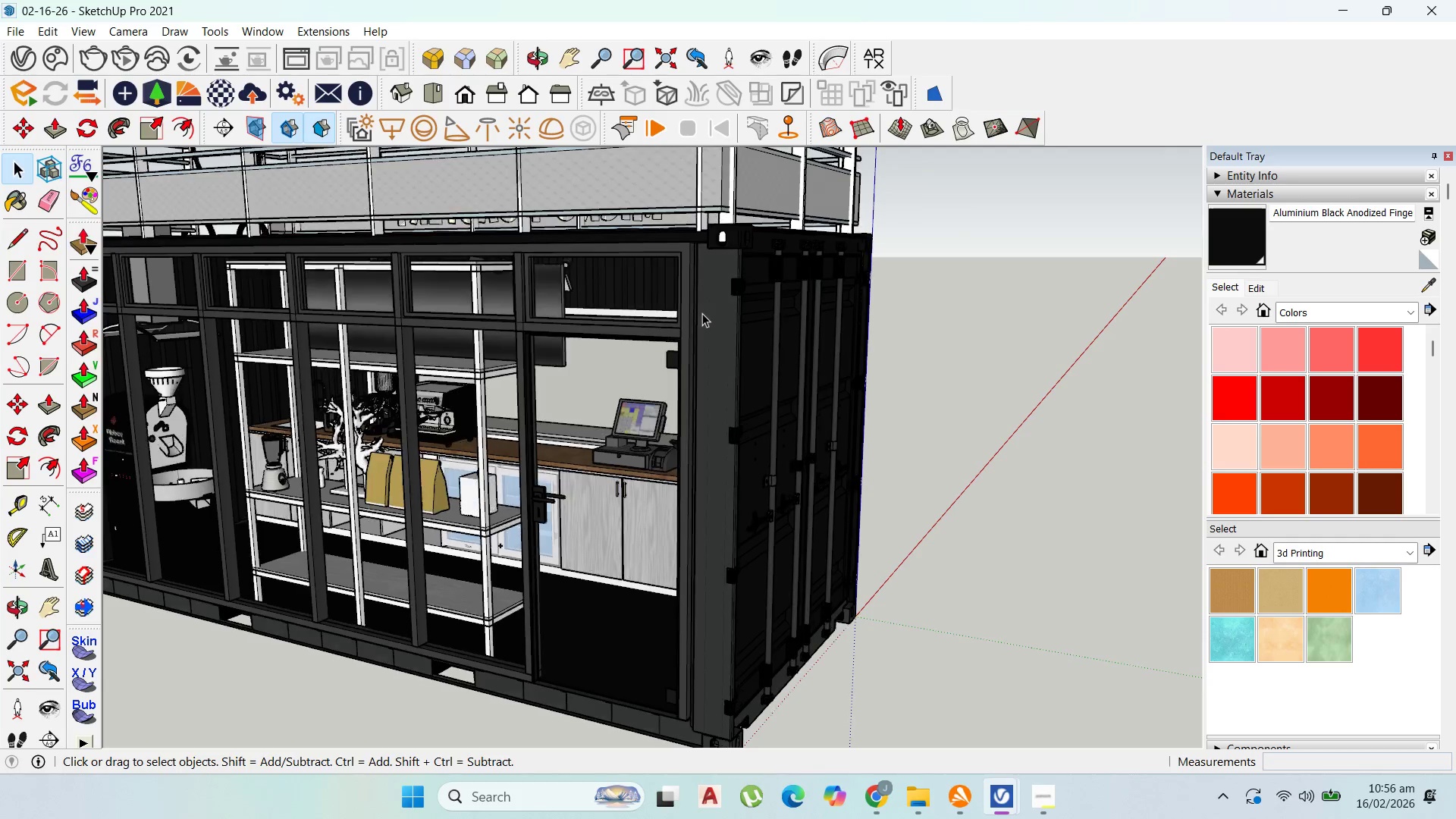 
triple_click([702, 313])
 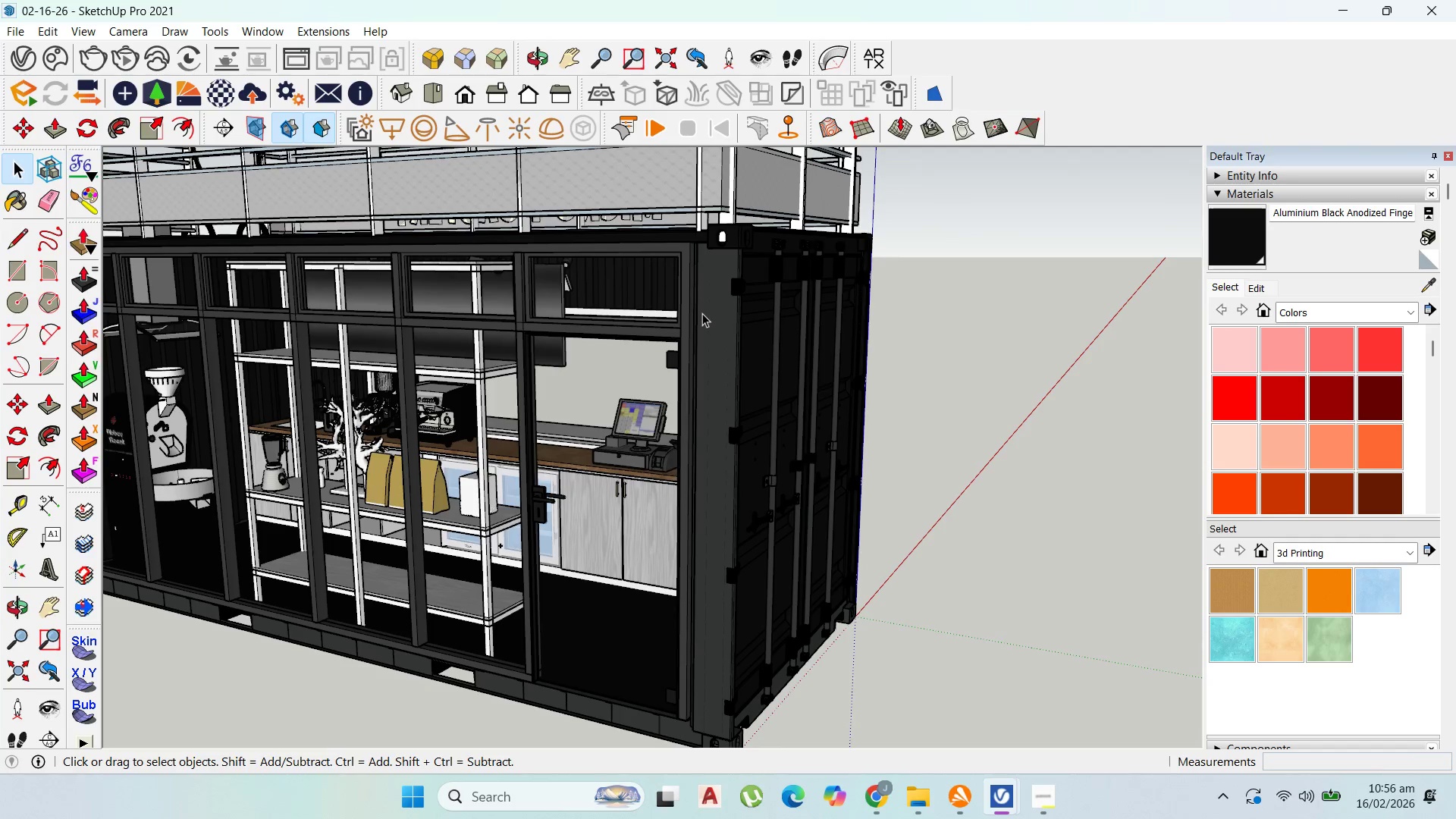 
triple_click([702, 313])
 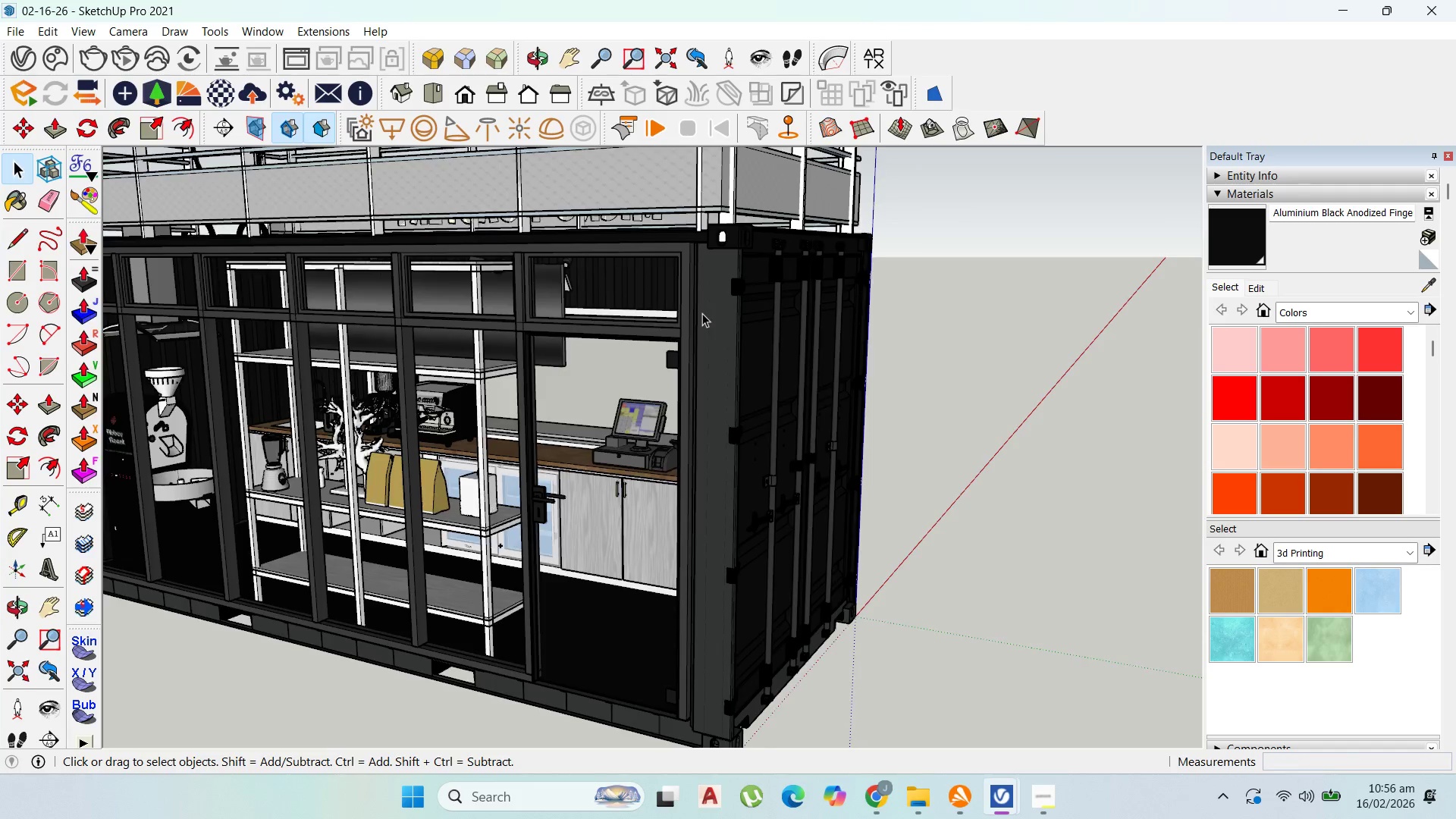 
triple_click([702, 313])
 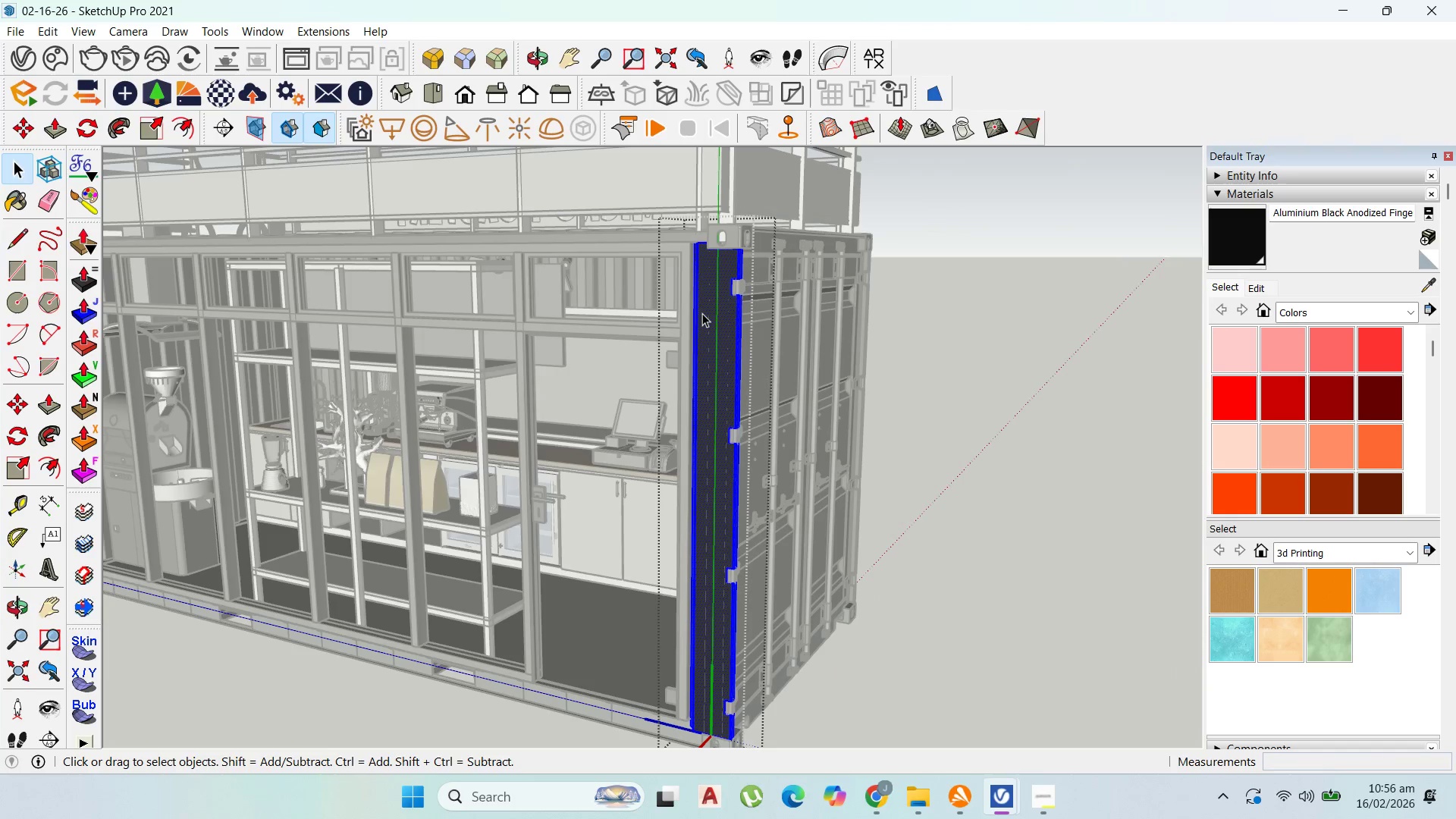 
triple_click([702, 313])
 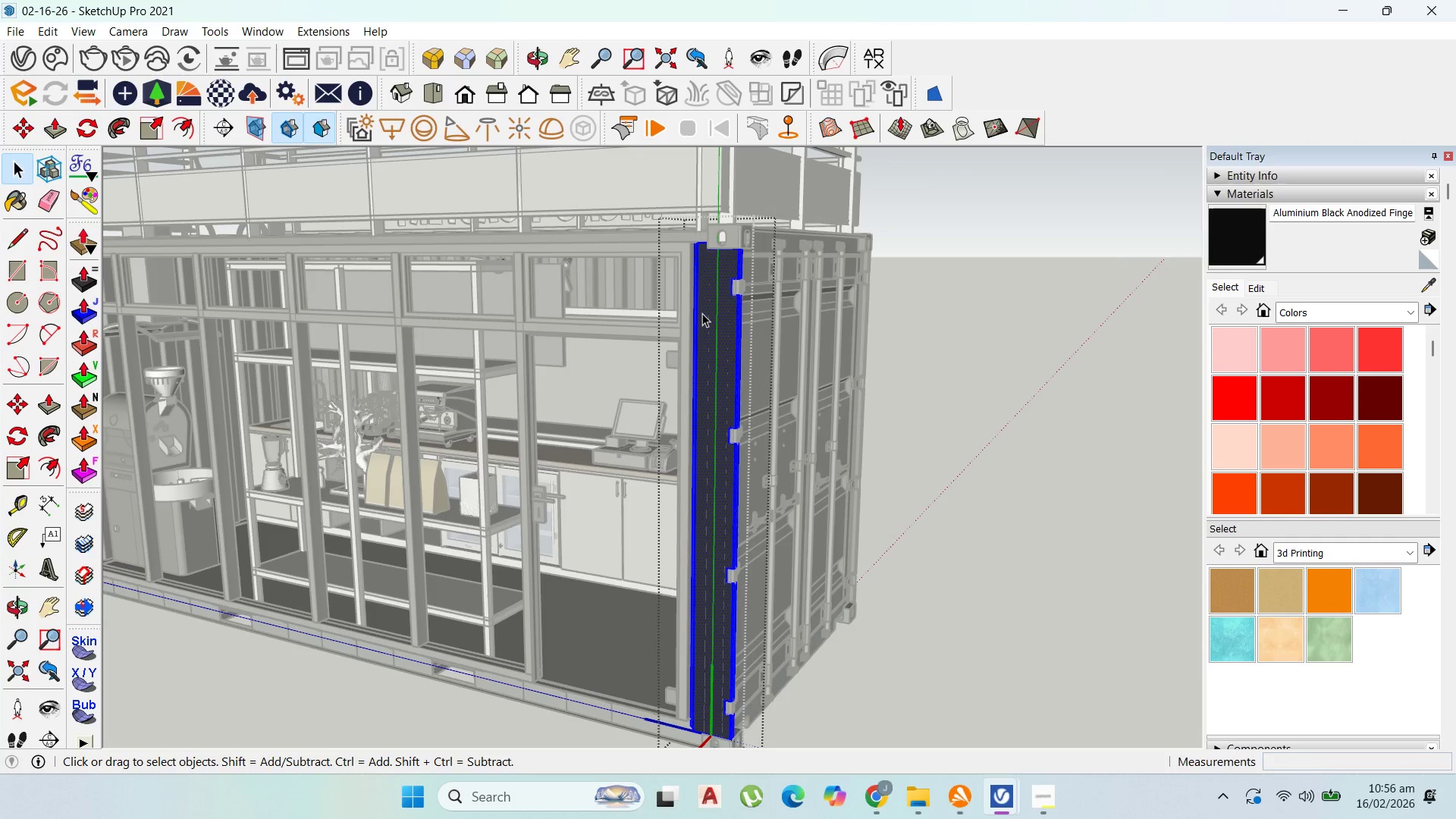 
triple_click([702, 313])
 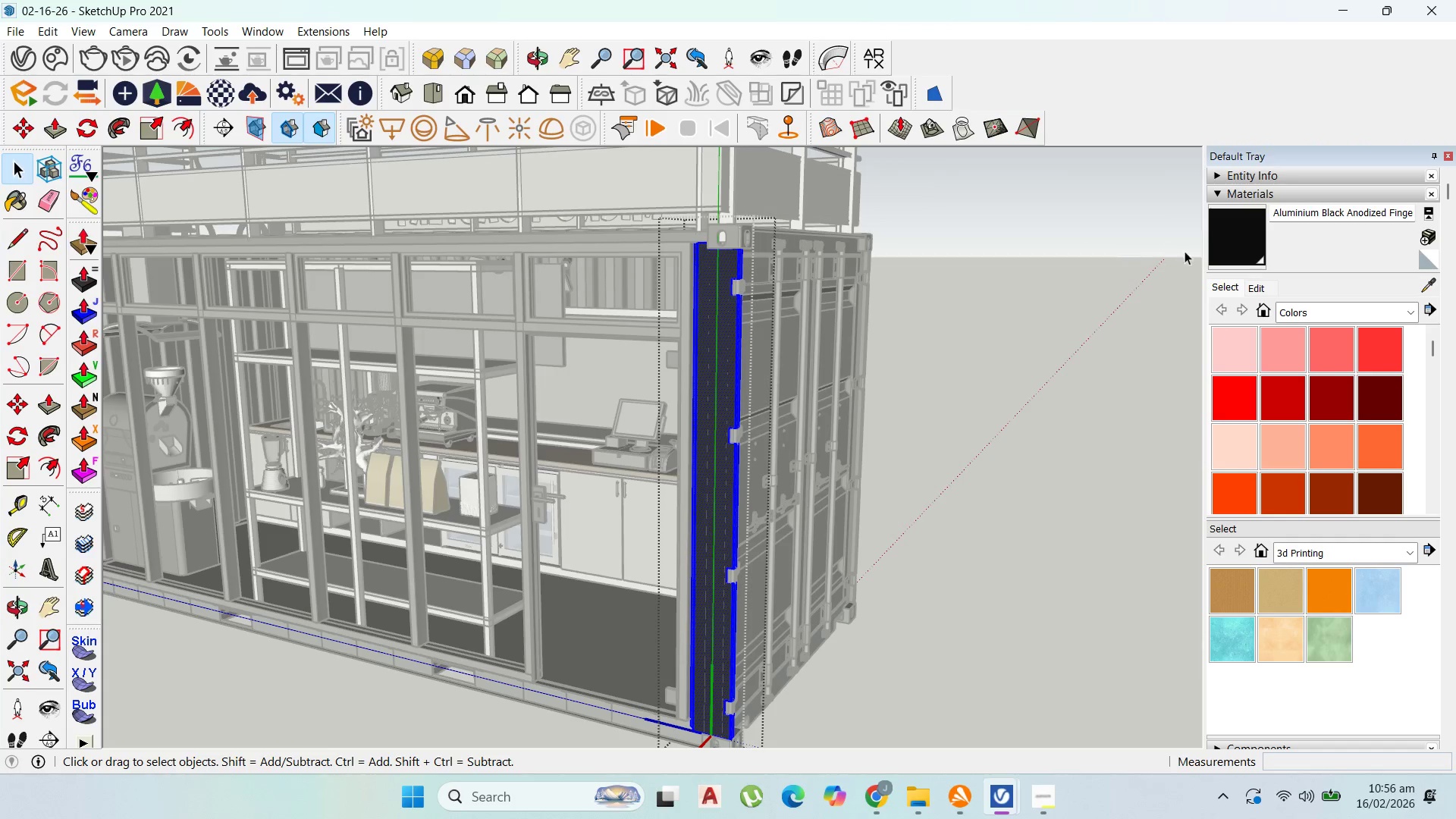 
left_click([1224, 240])
 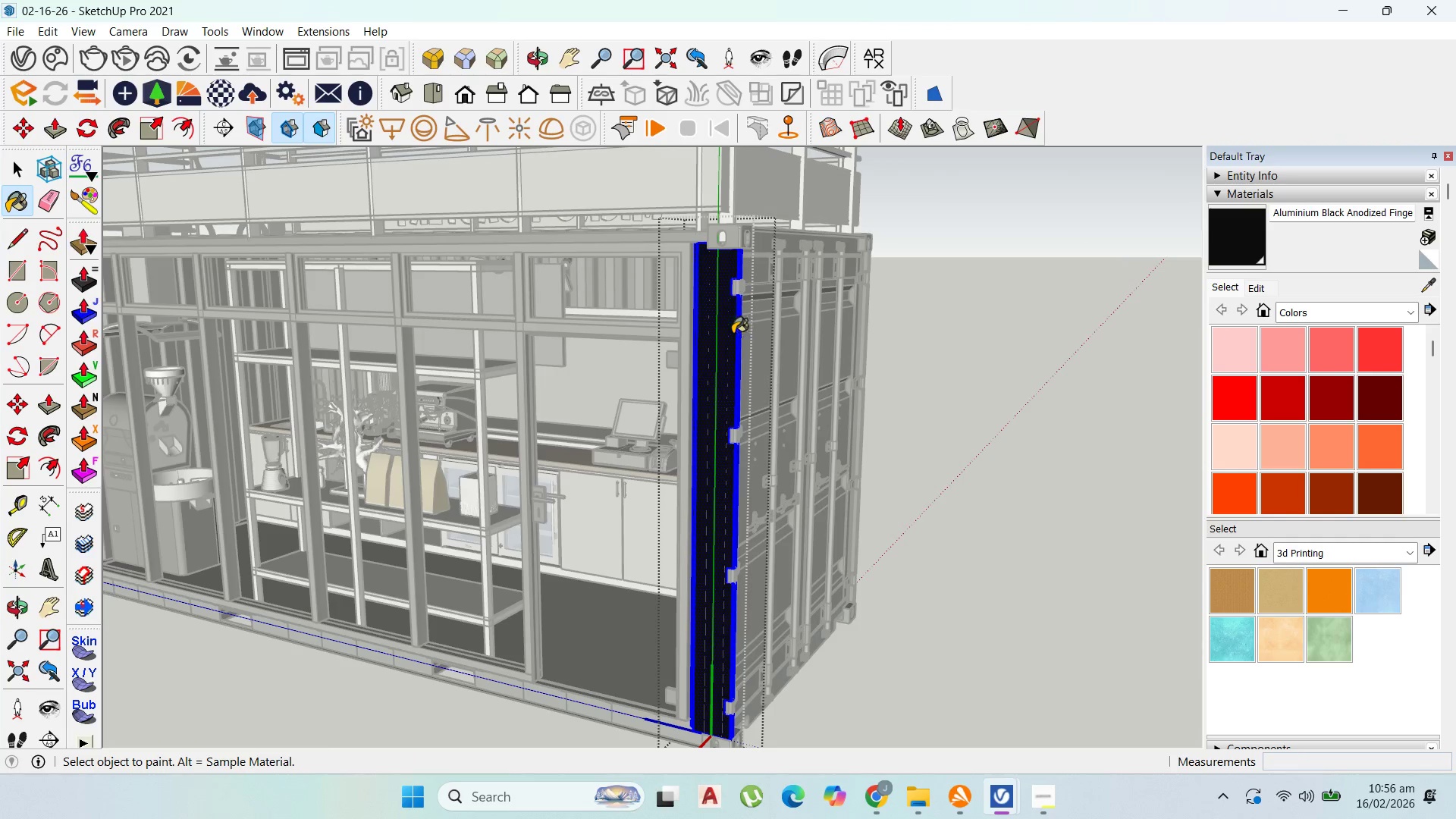 
left_click([18, 164])
 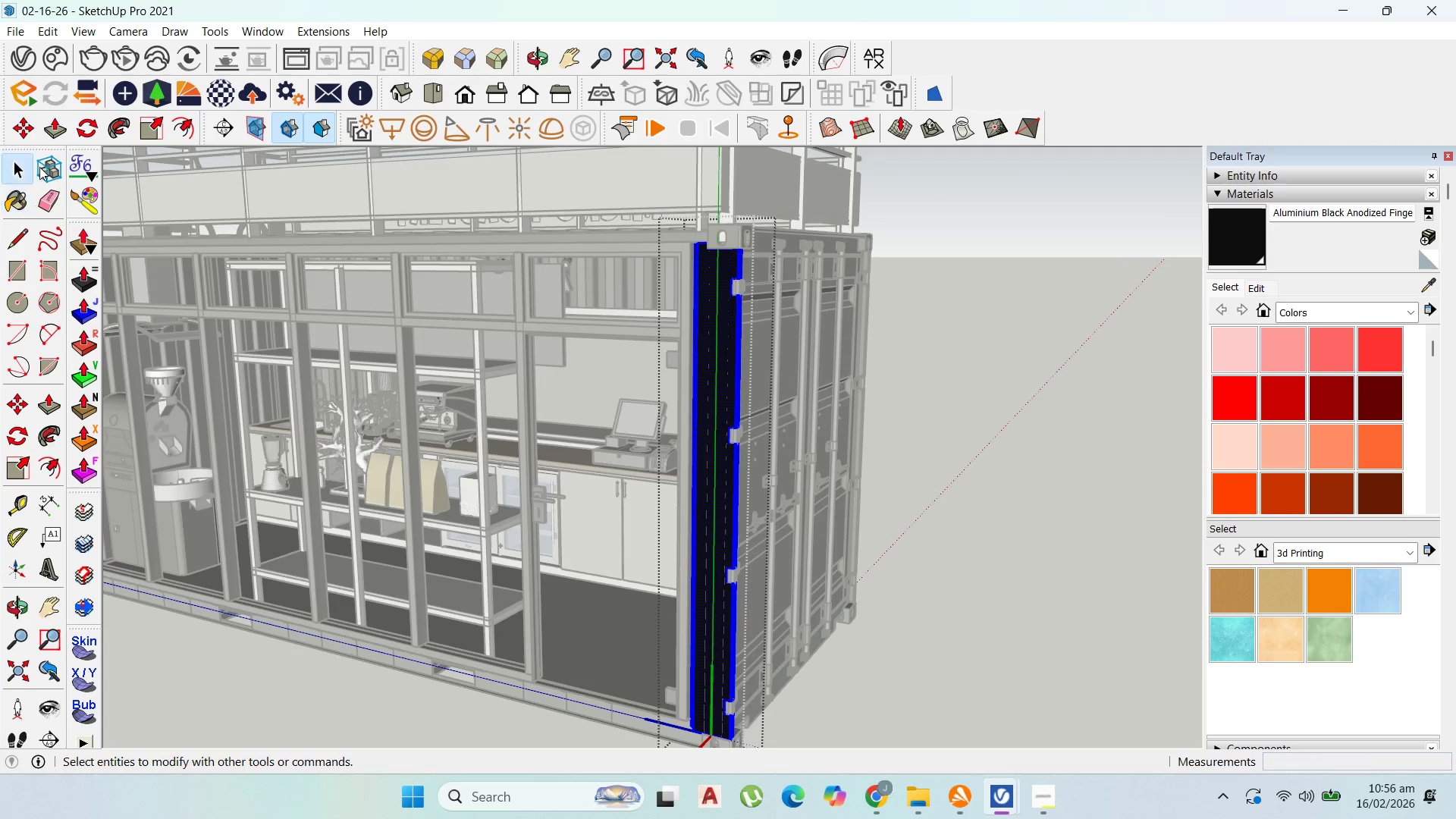 
key(Escape)
 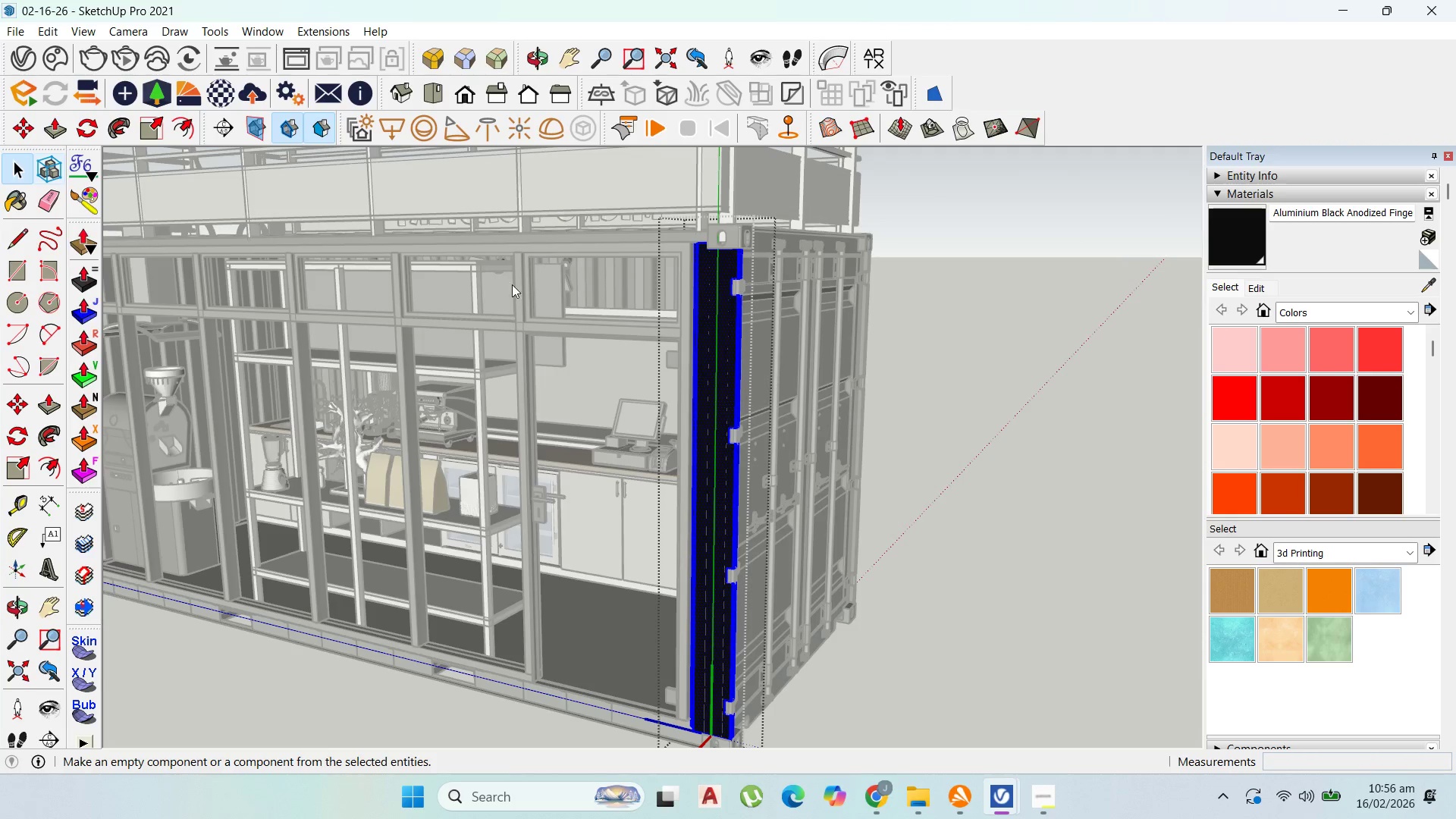 
key(Escape)
 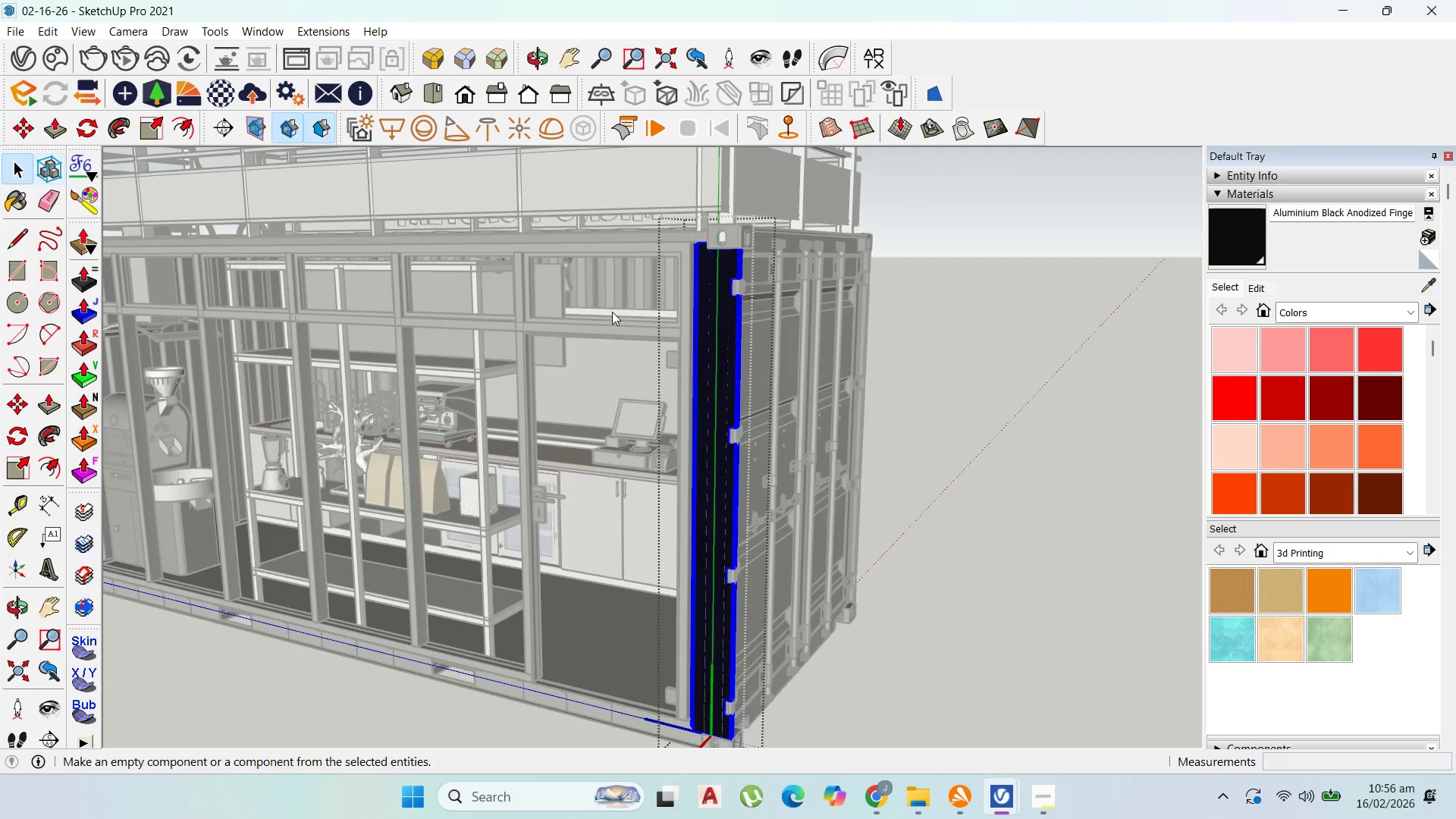 
key(Escape)
 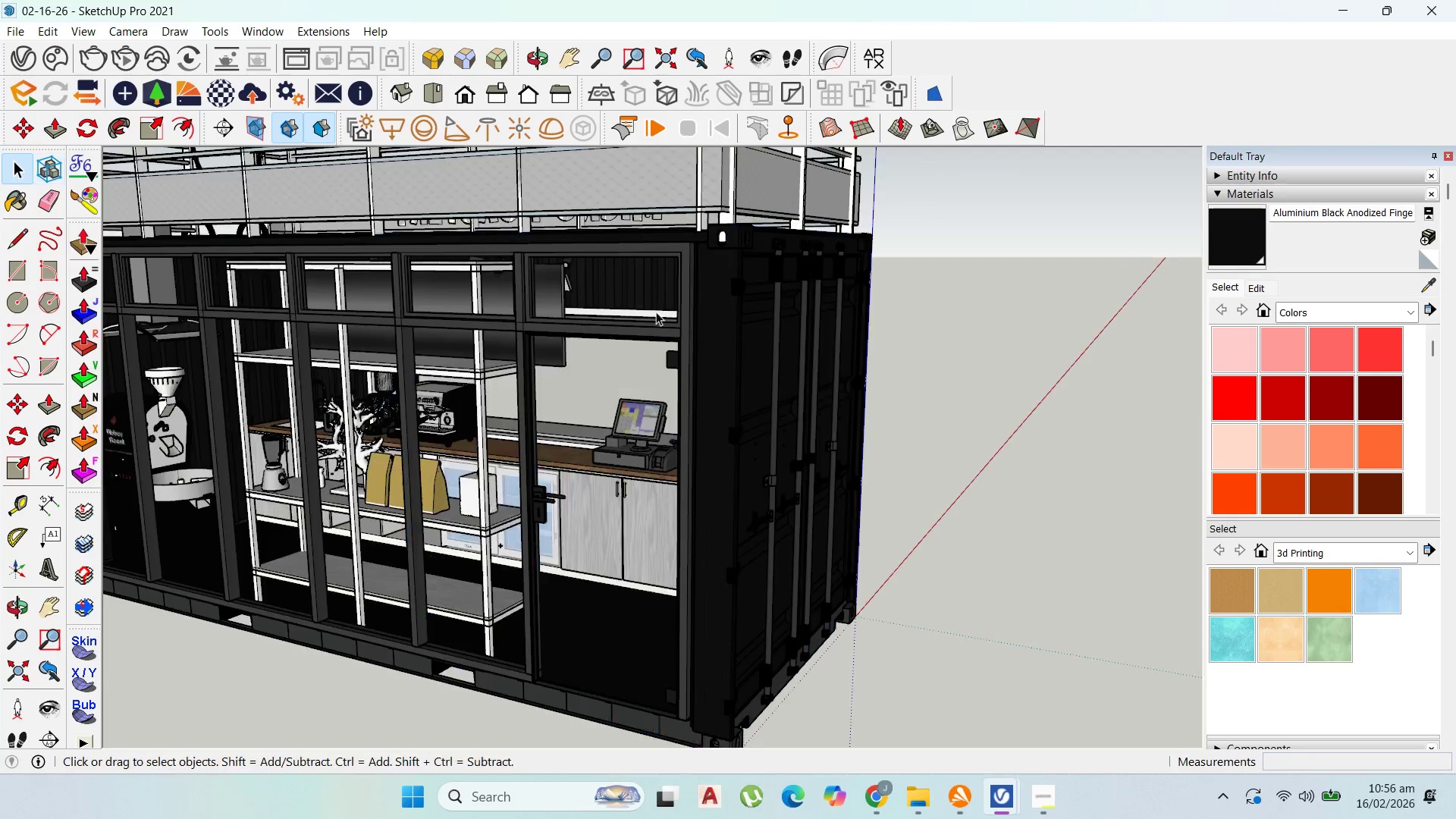 
key(Escape)
 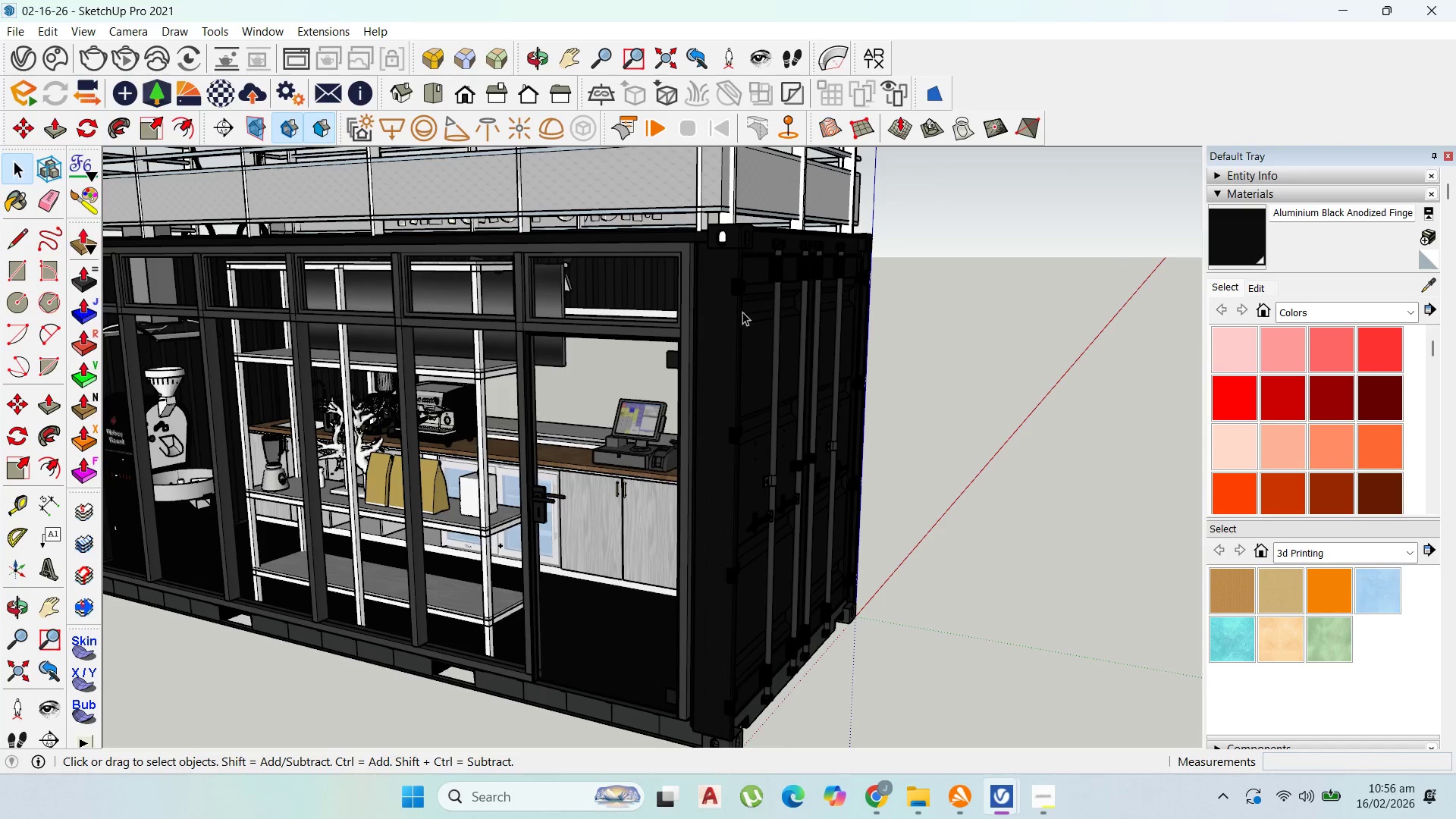 
key(Escape)
 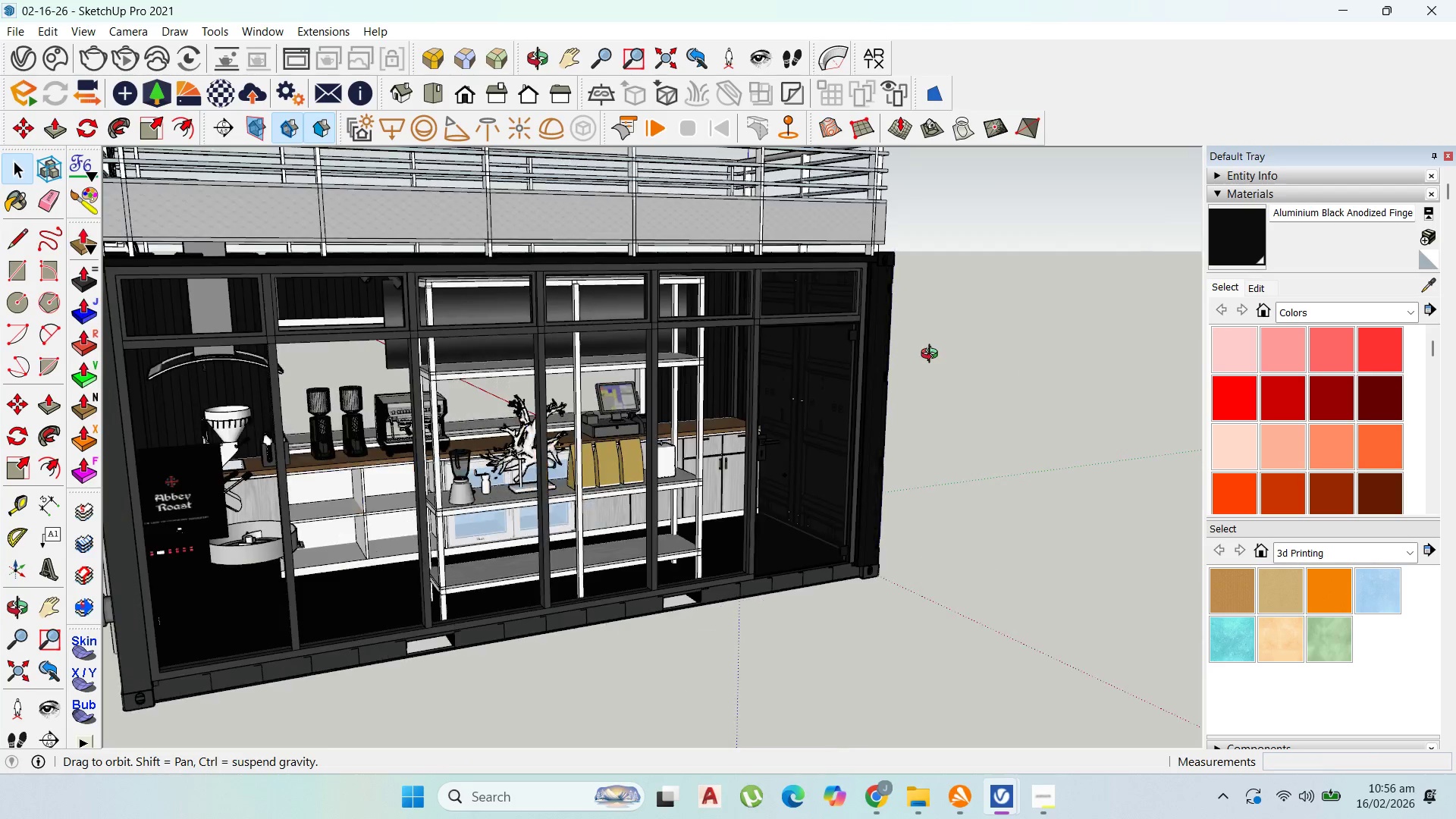 
scroll: coordinate [855, 310], scroll_direction: down, amount: 6.0
 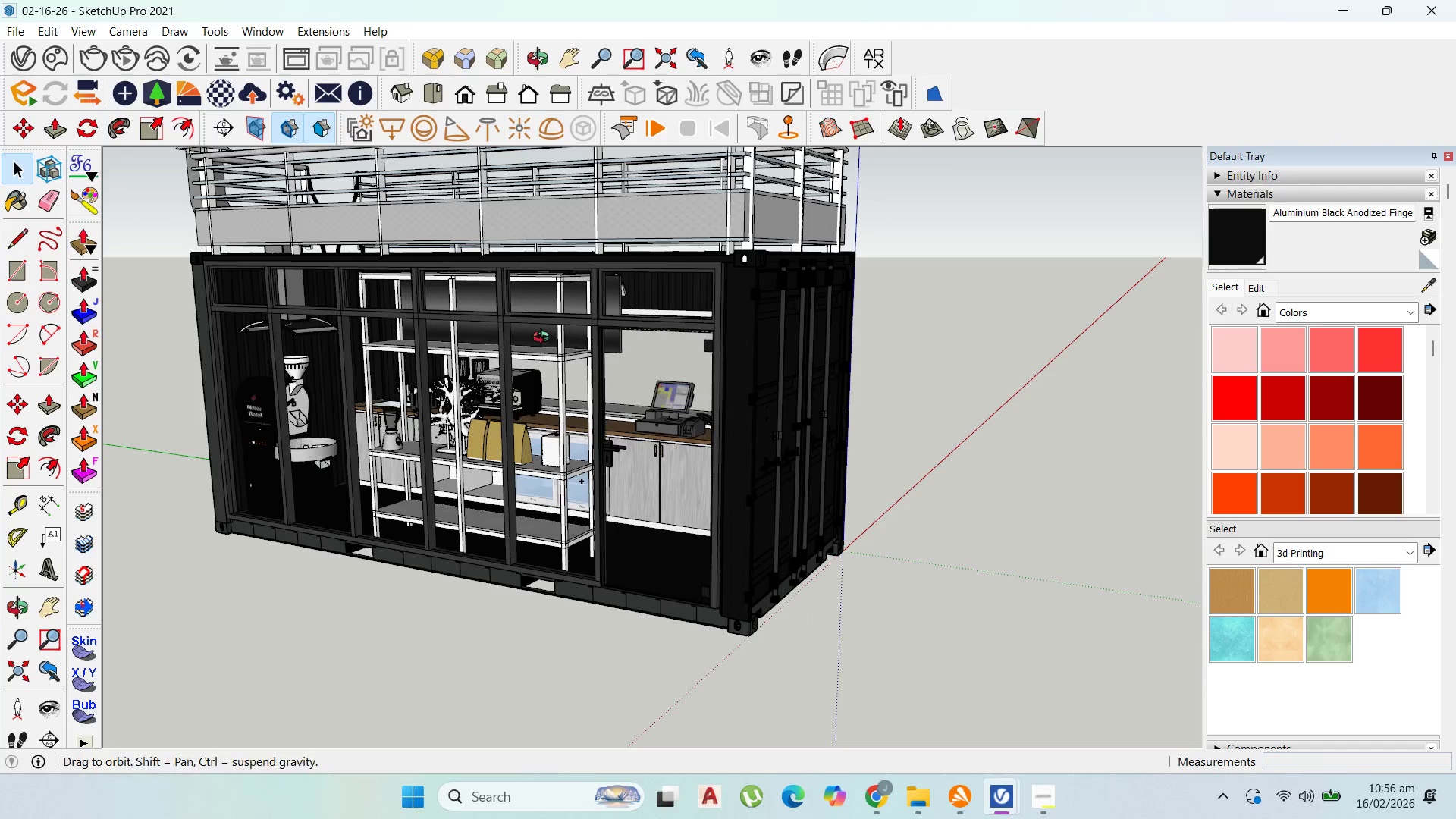 
scroll: coordinate [347, 399], scroll_direction: up, amount: 3.0
 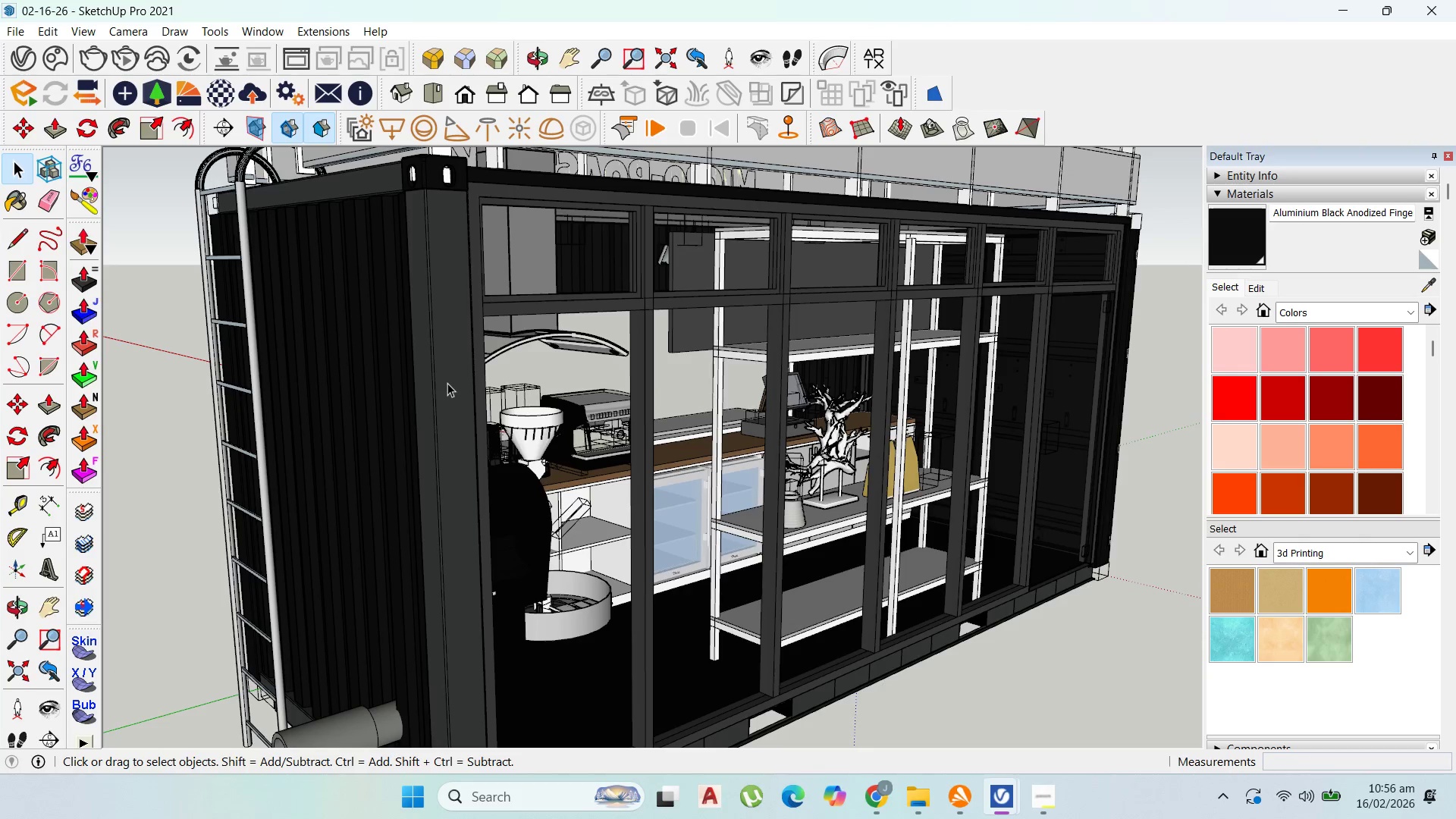 
left_click([439, 378])
 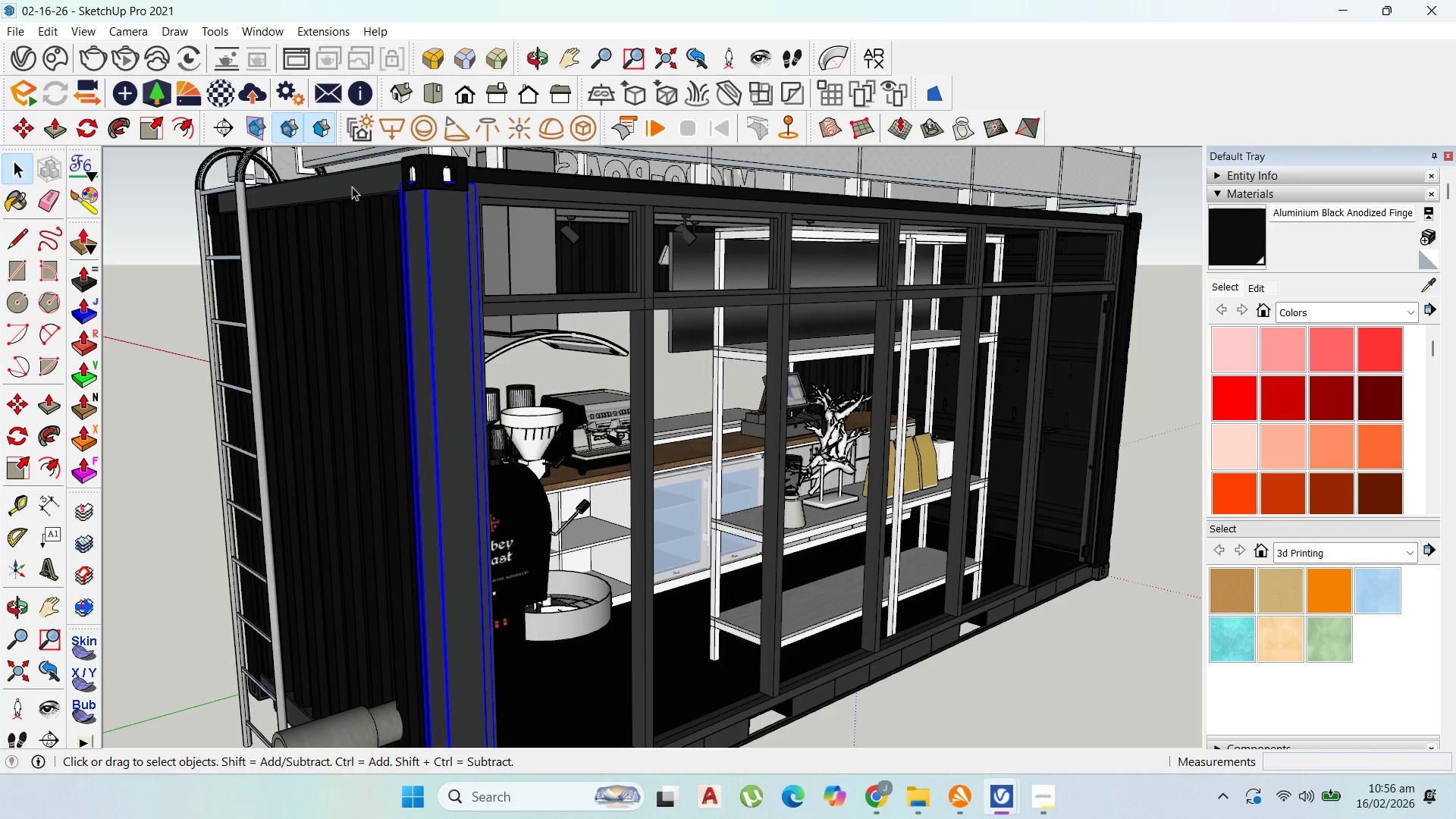 
double_click([352, 187])
 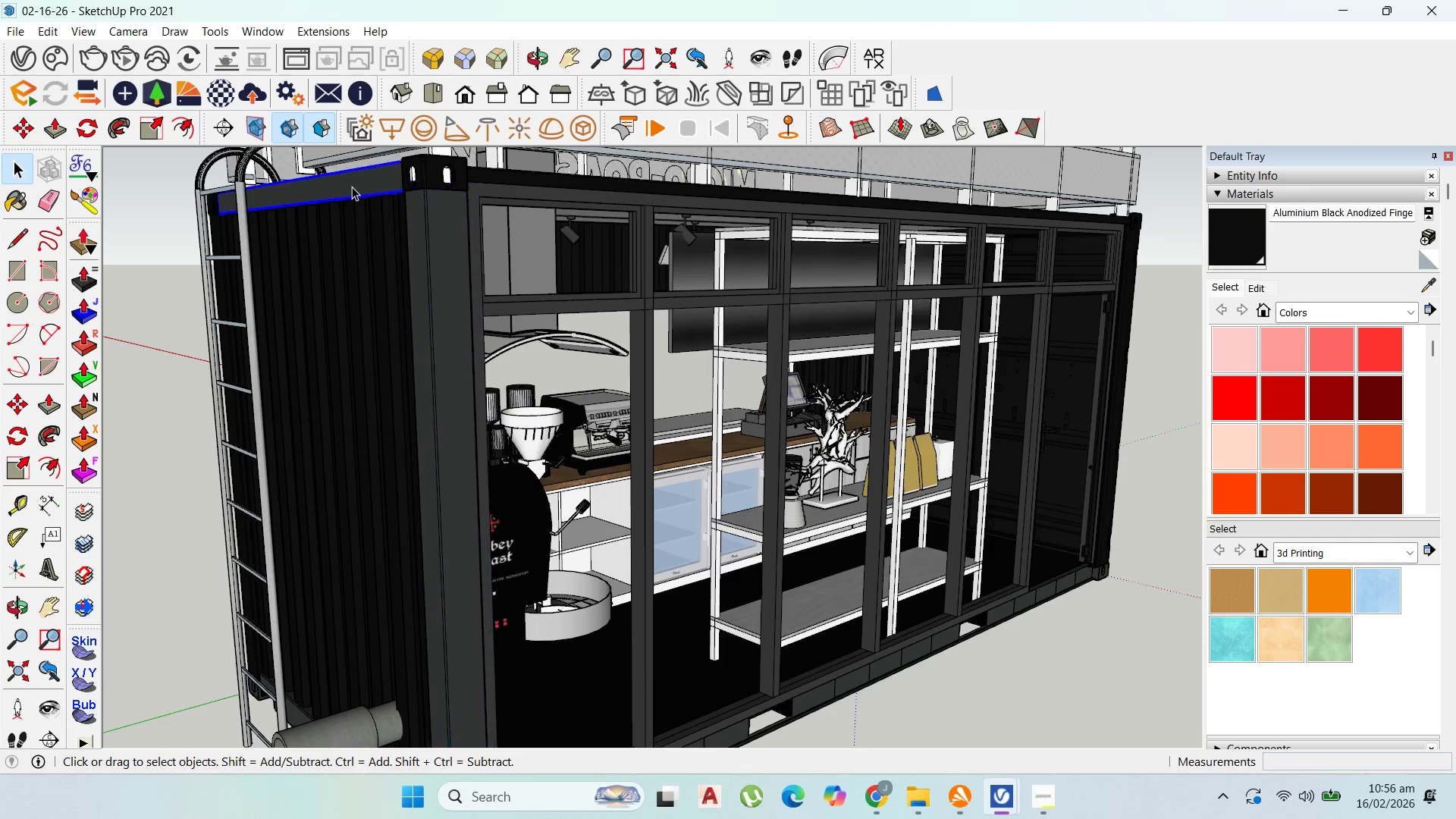 
triple_click([352, 187])
 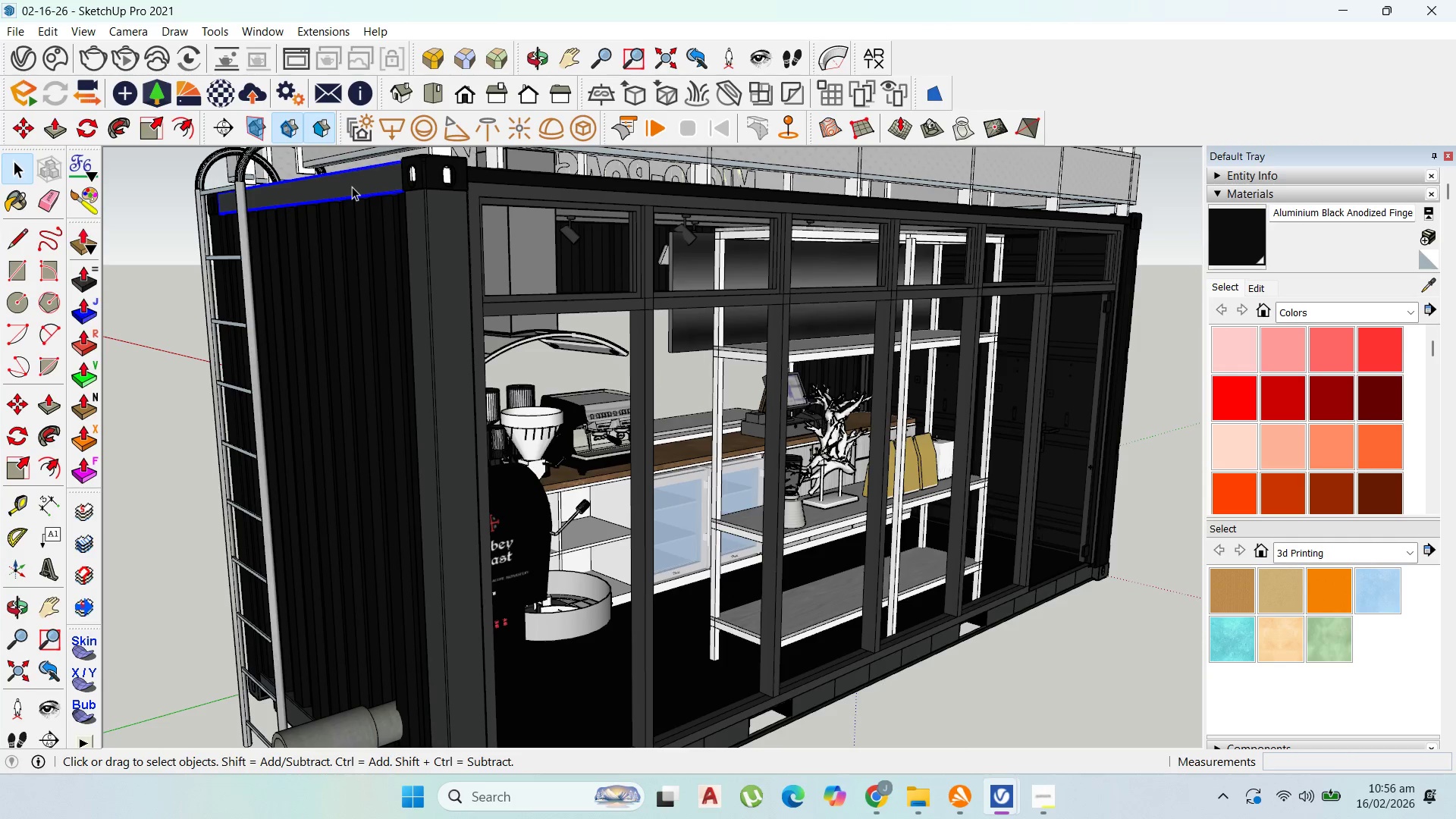 
triple_click([352, 187])
 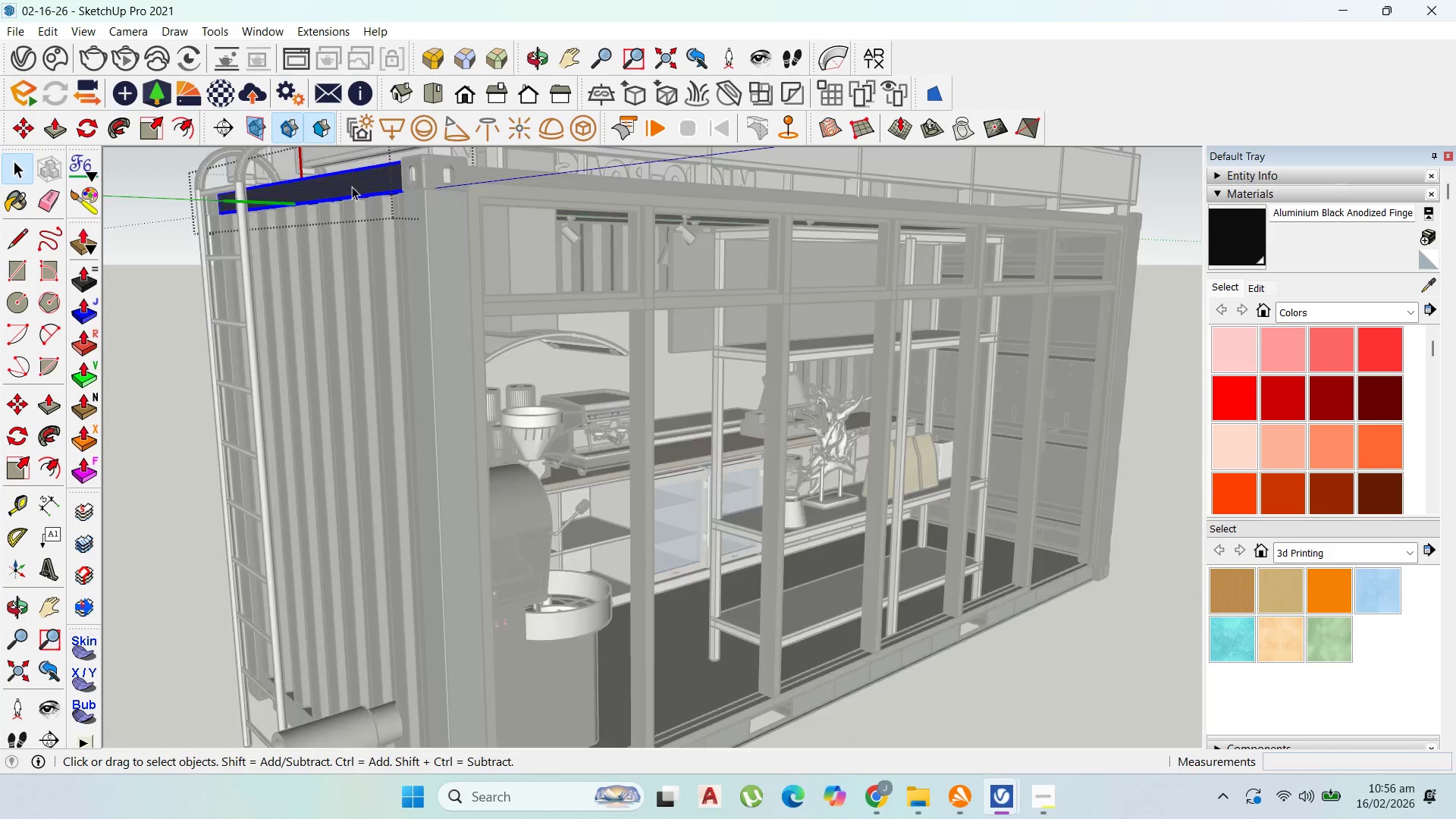 
triple_click([352, 187])
 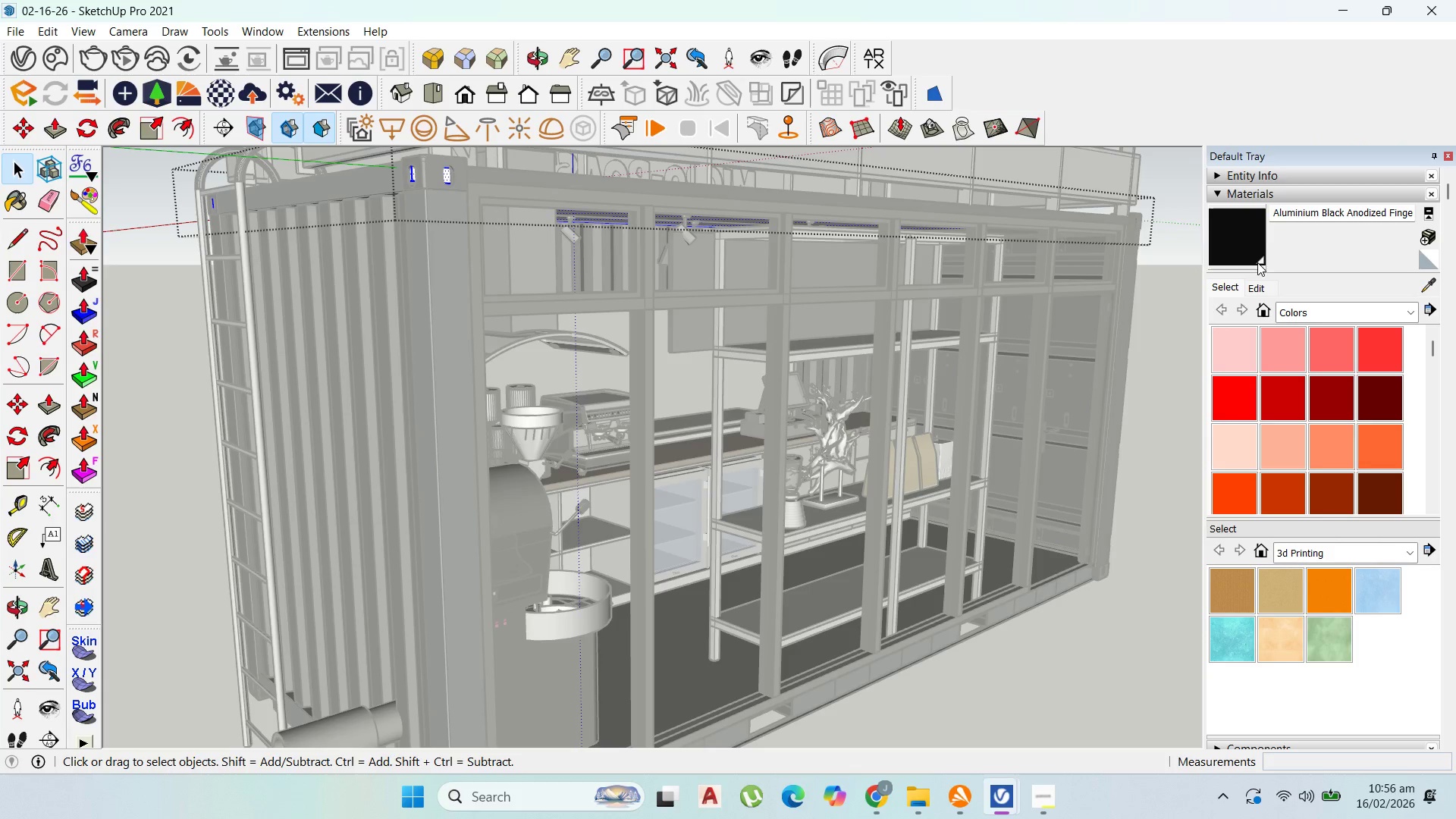 
left_click([1244, 243])
 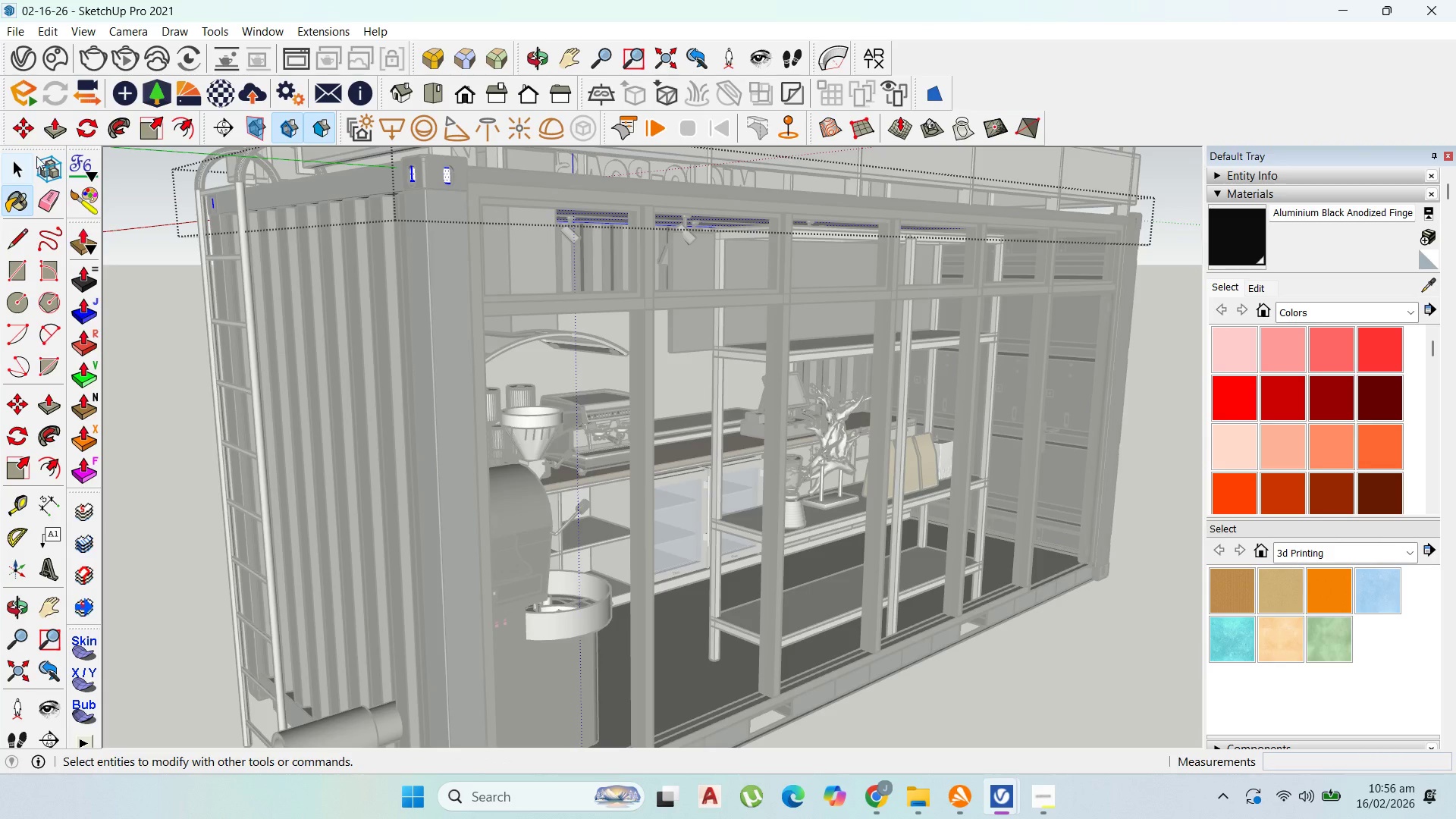 
left_click([14, 159])
 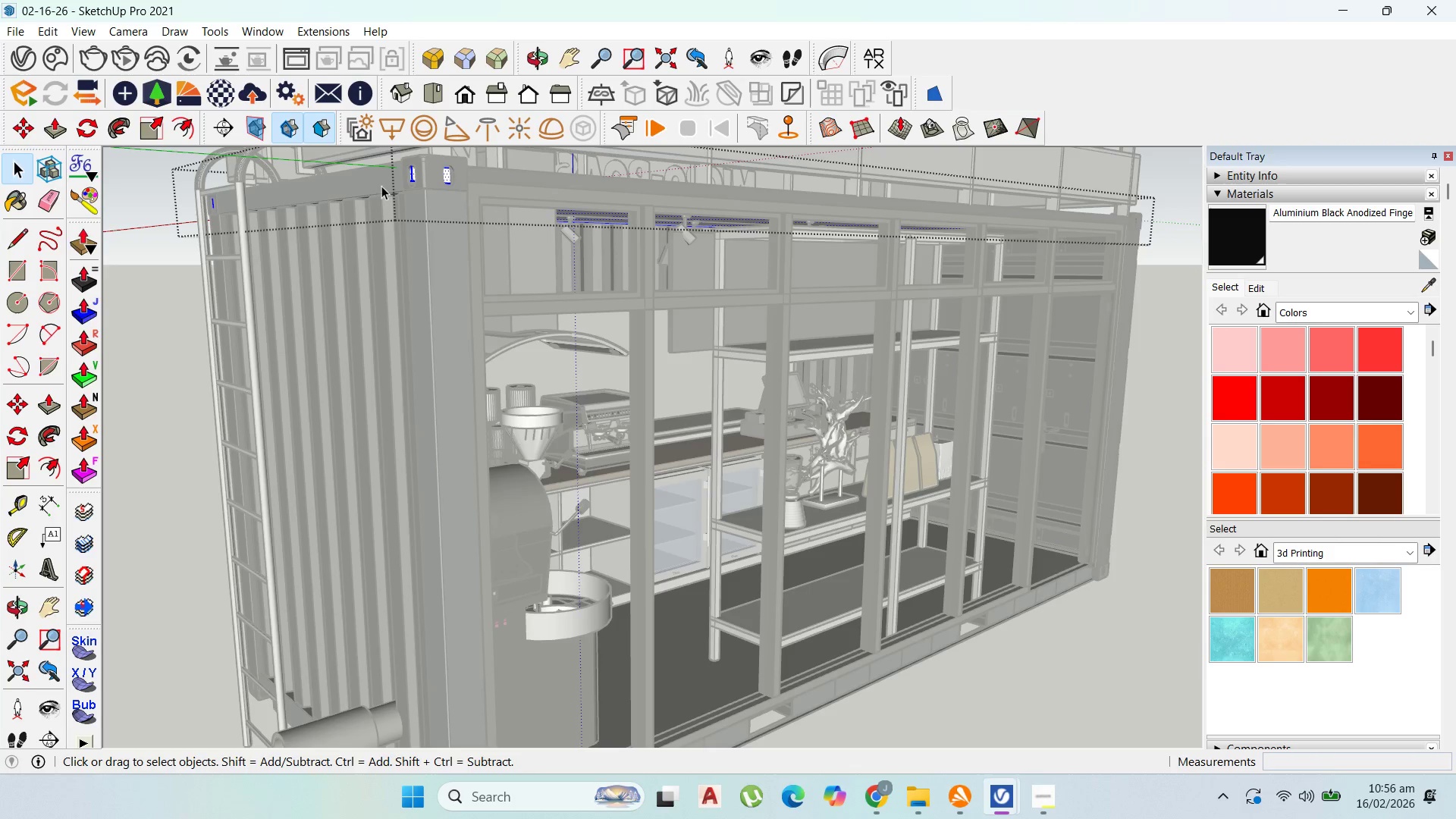 
double_click([358, 175])
 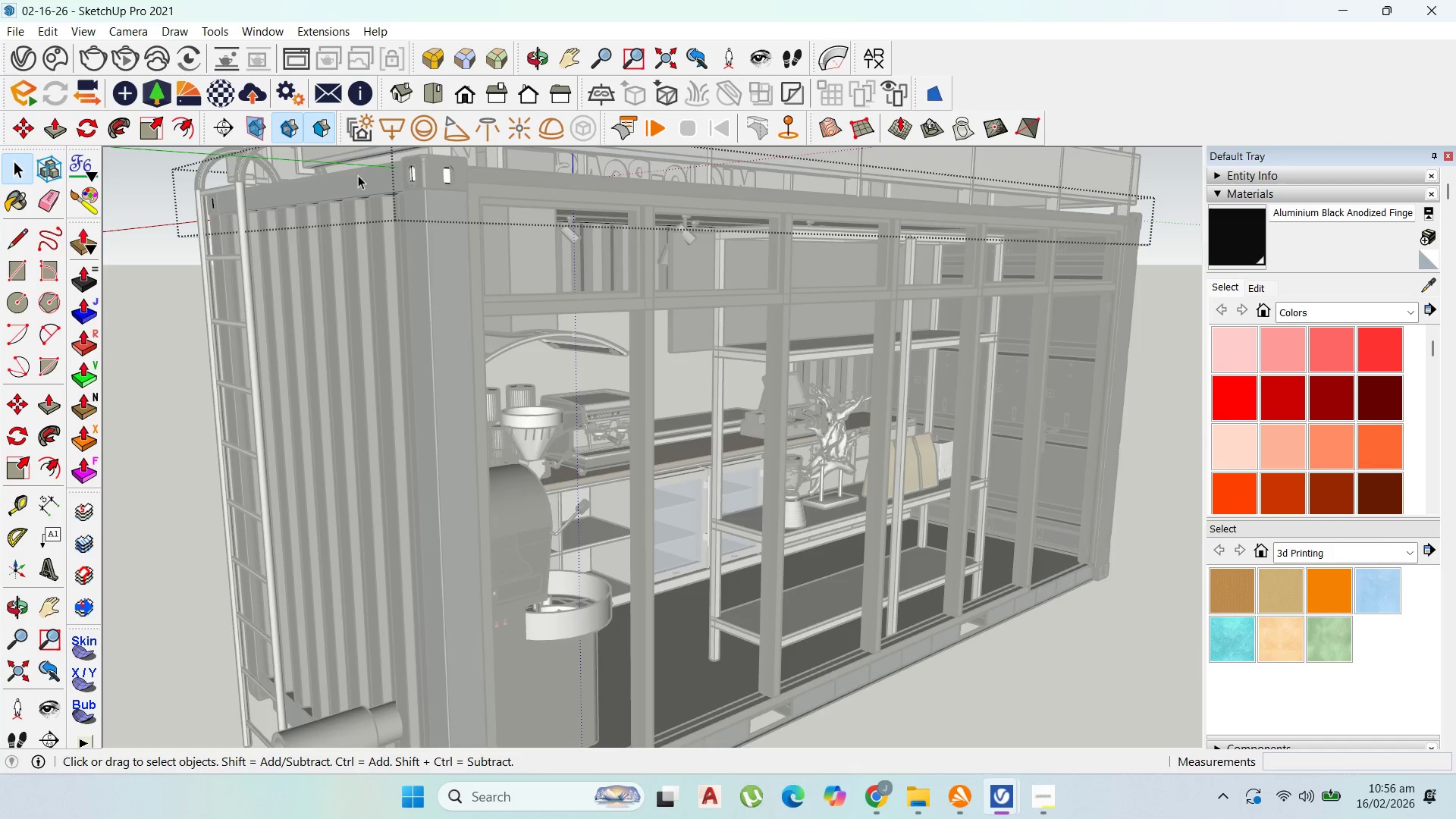 
triple_click([358, 175])
 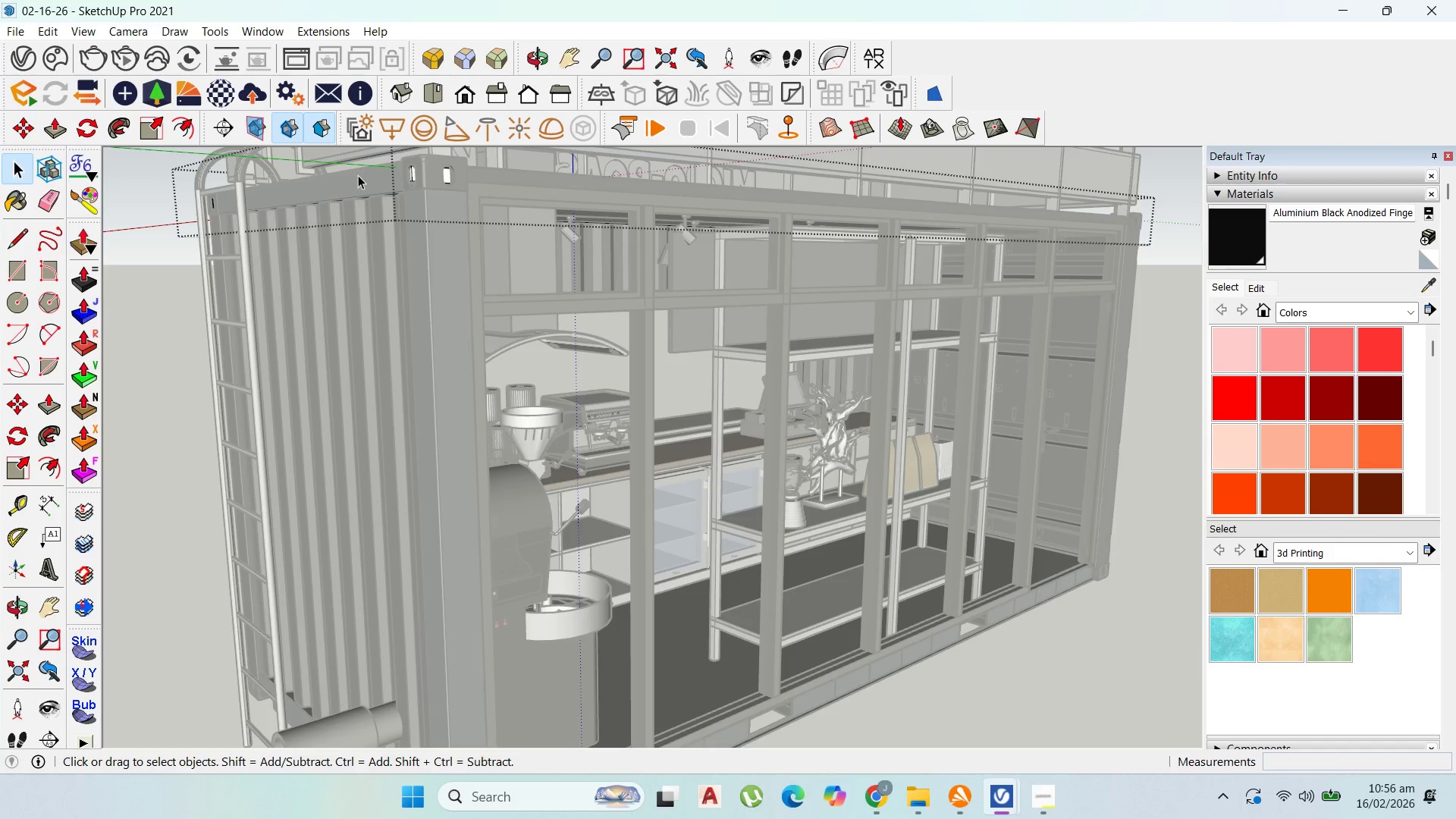 
triple_click([358, 175])
 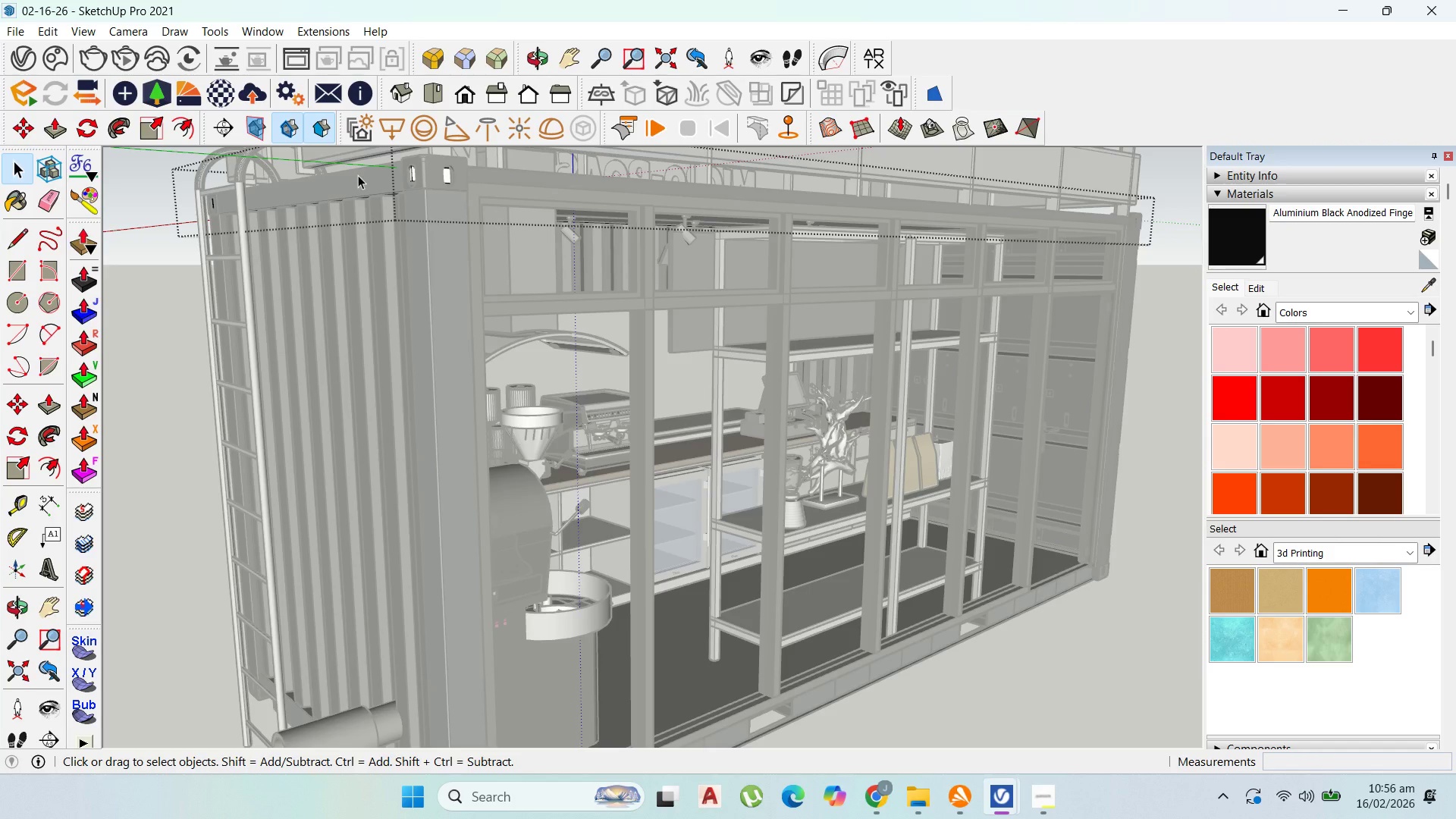 
triple_click([358, 175])
 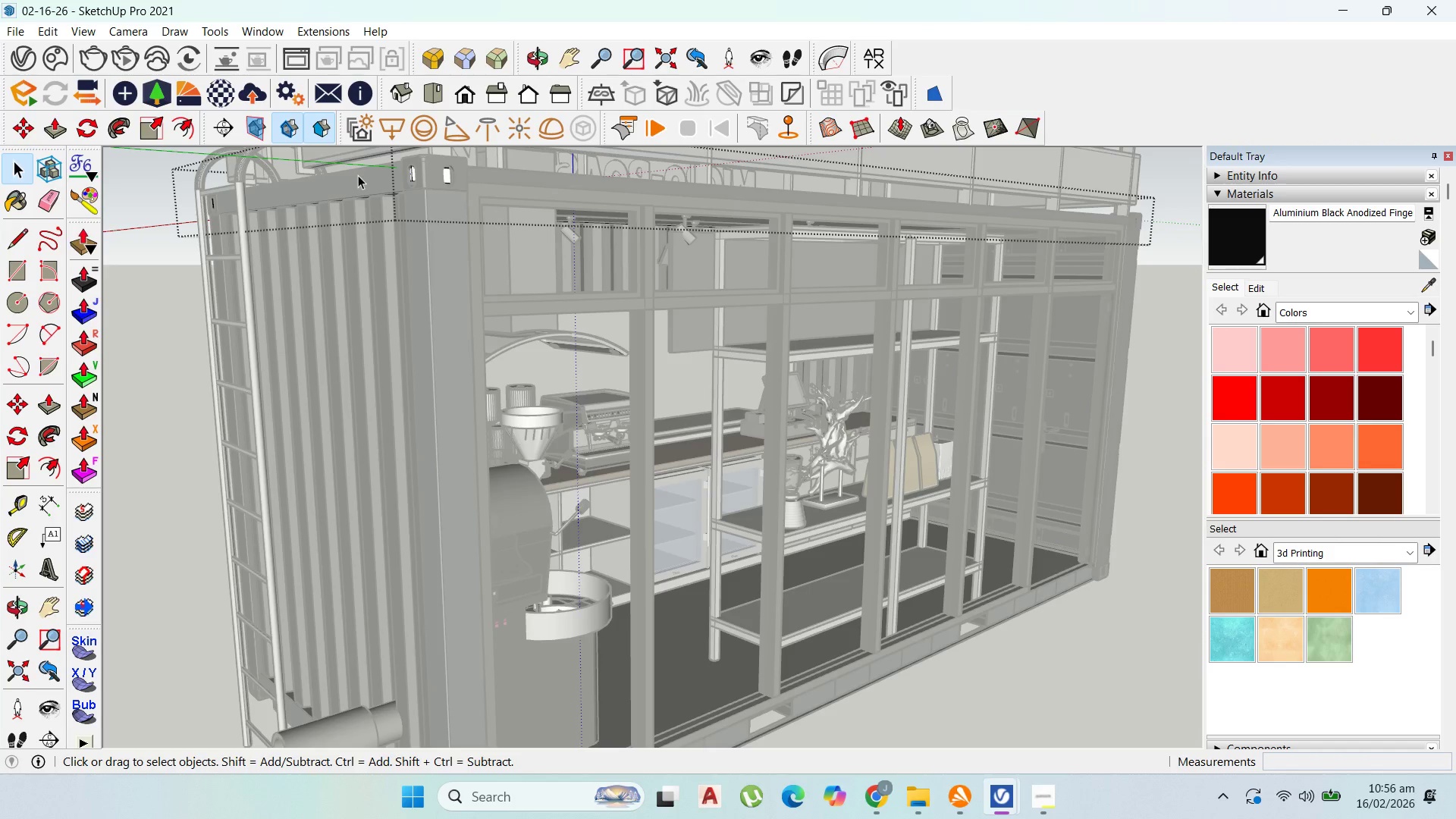 
triple_click([358, 175])
 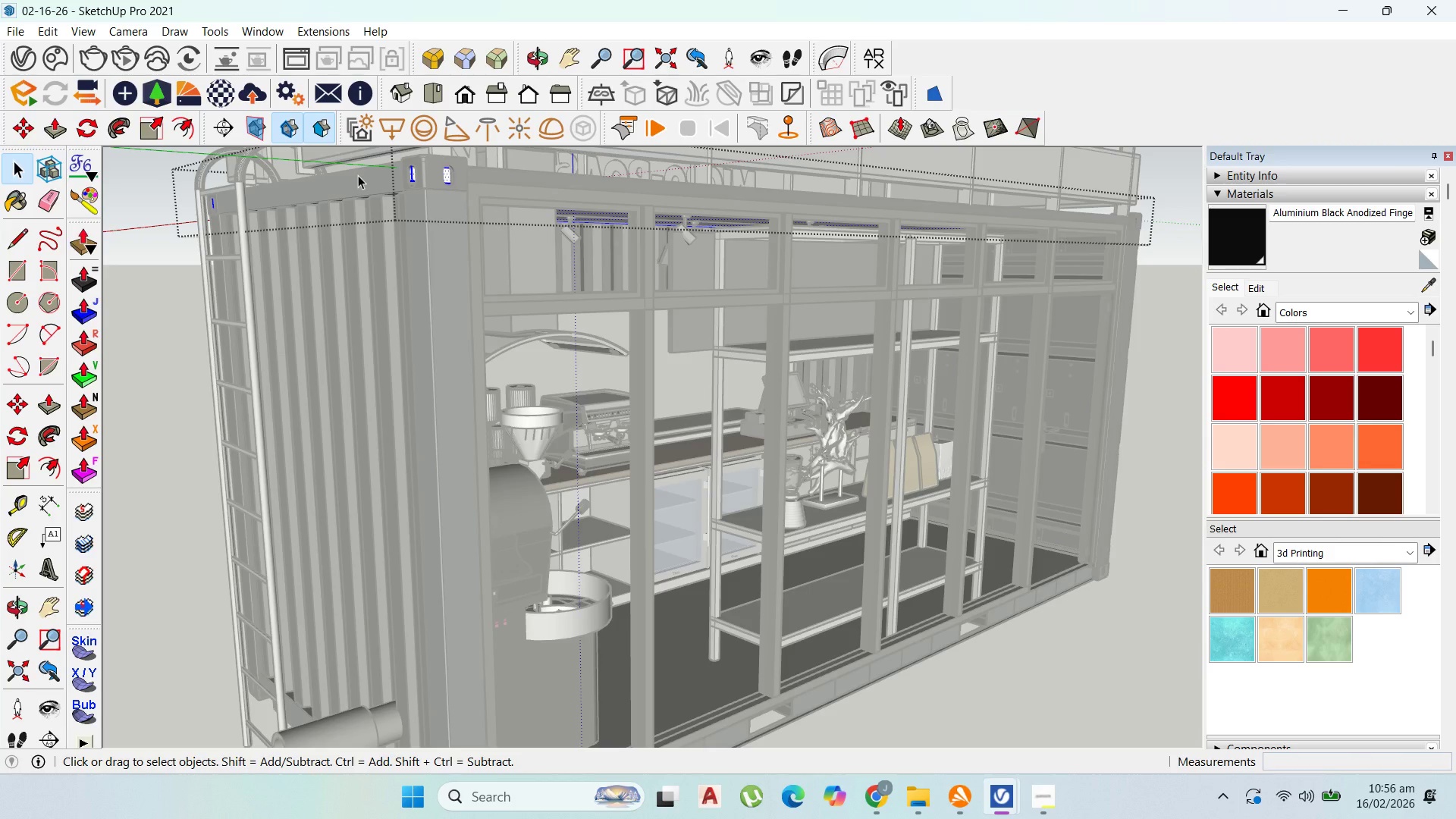 
double_click([358, 175])
 